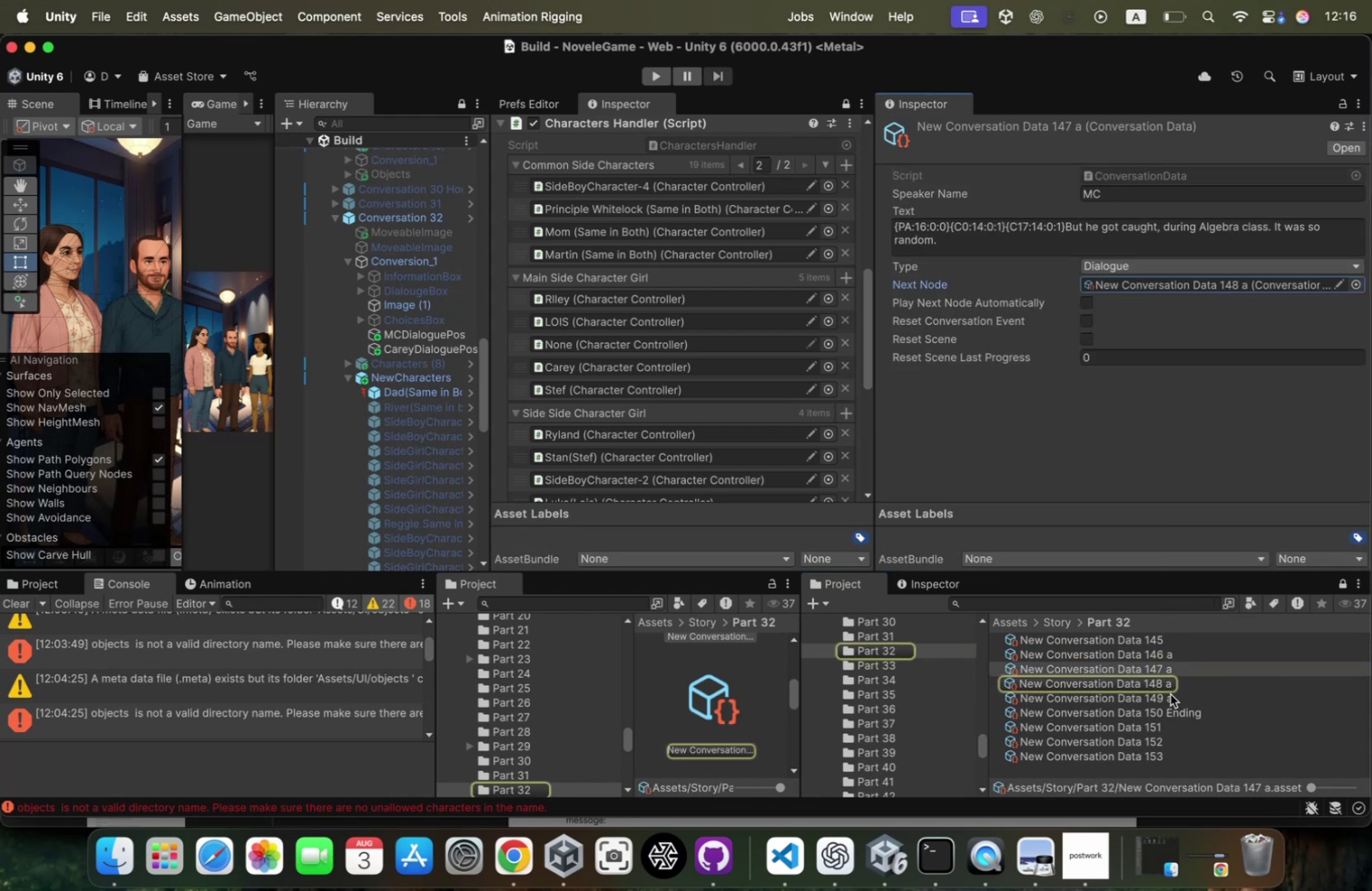 
left_click([1171, 687])
 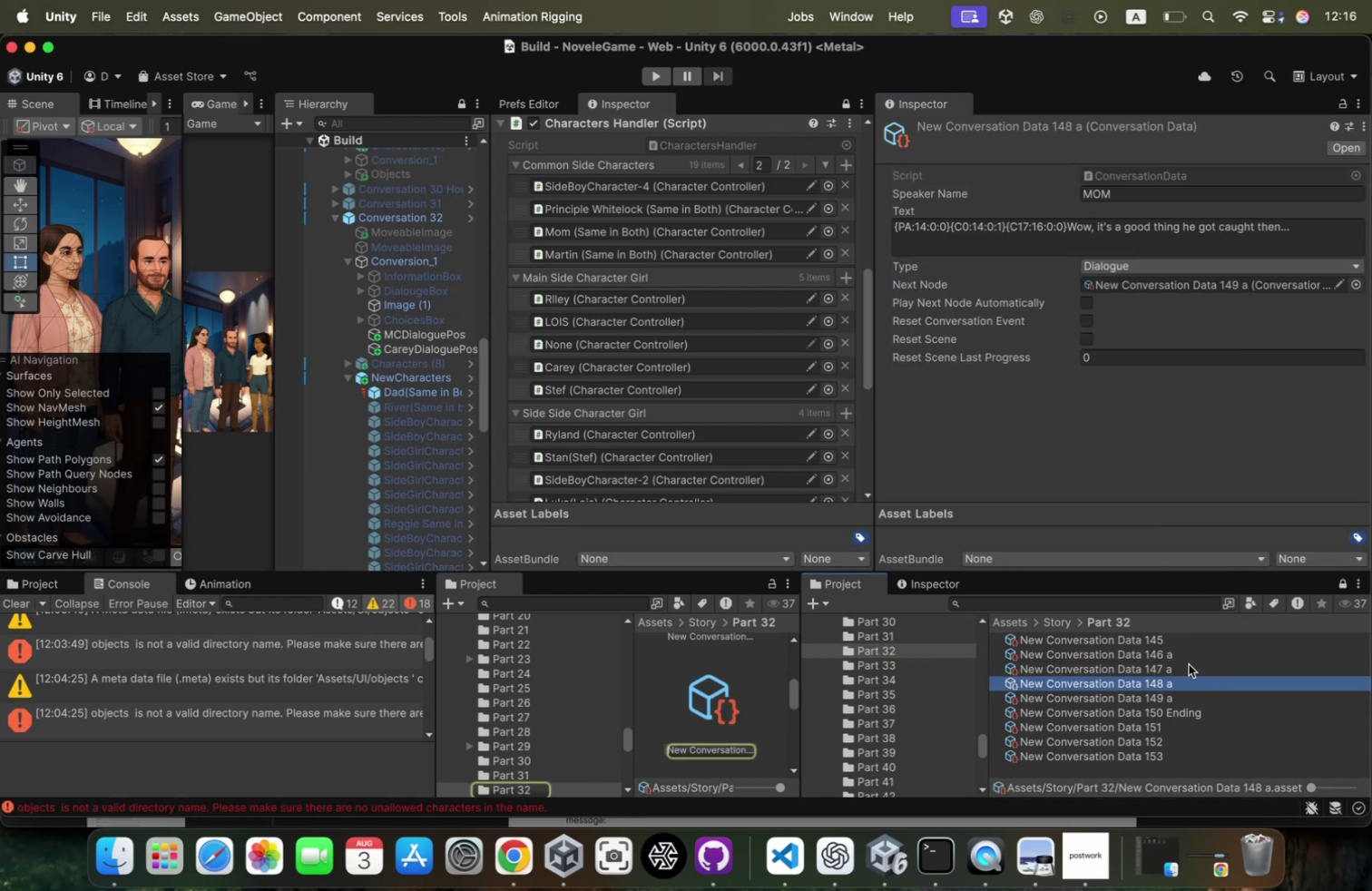 
left_click([1186, 651])
 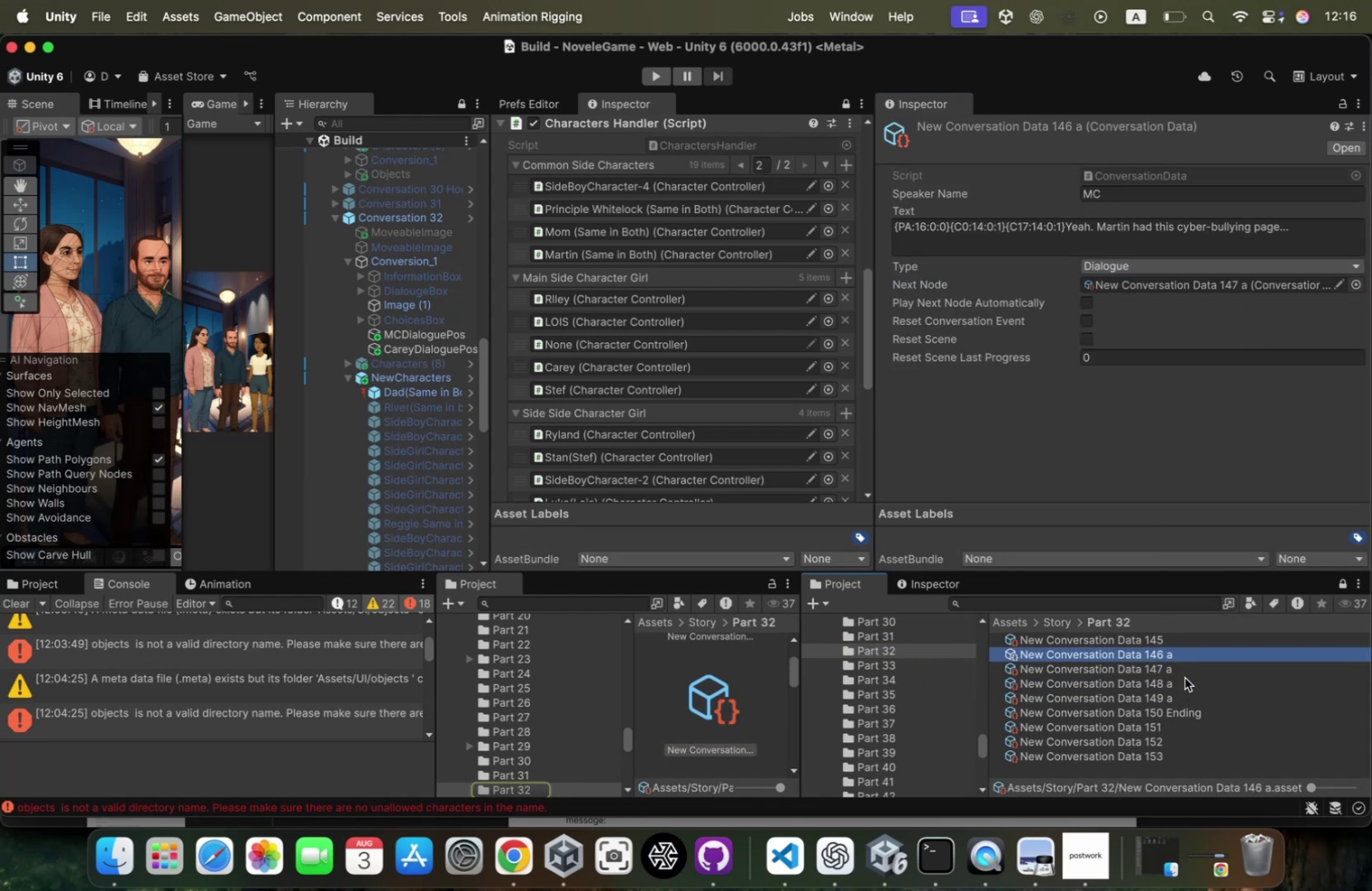 
hold_key(key=ShiftLeft, duration=0.43)
left_click([1182, 695])
 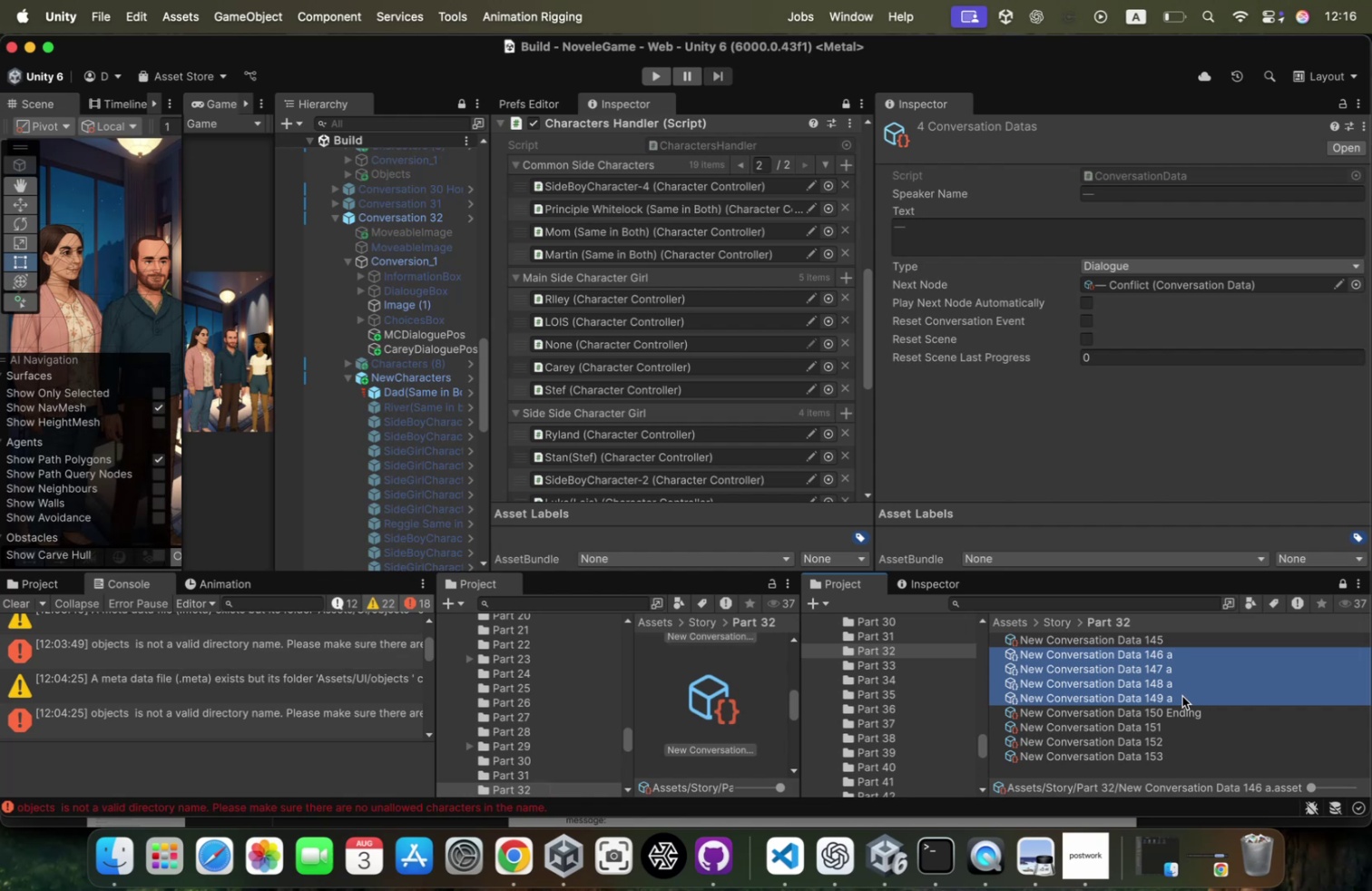 
key(Meta+D)
 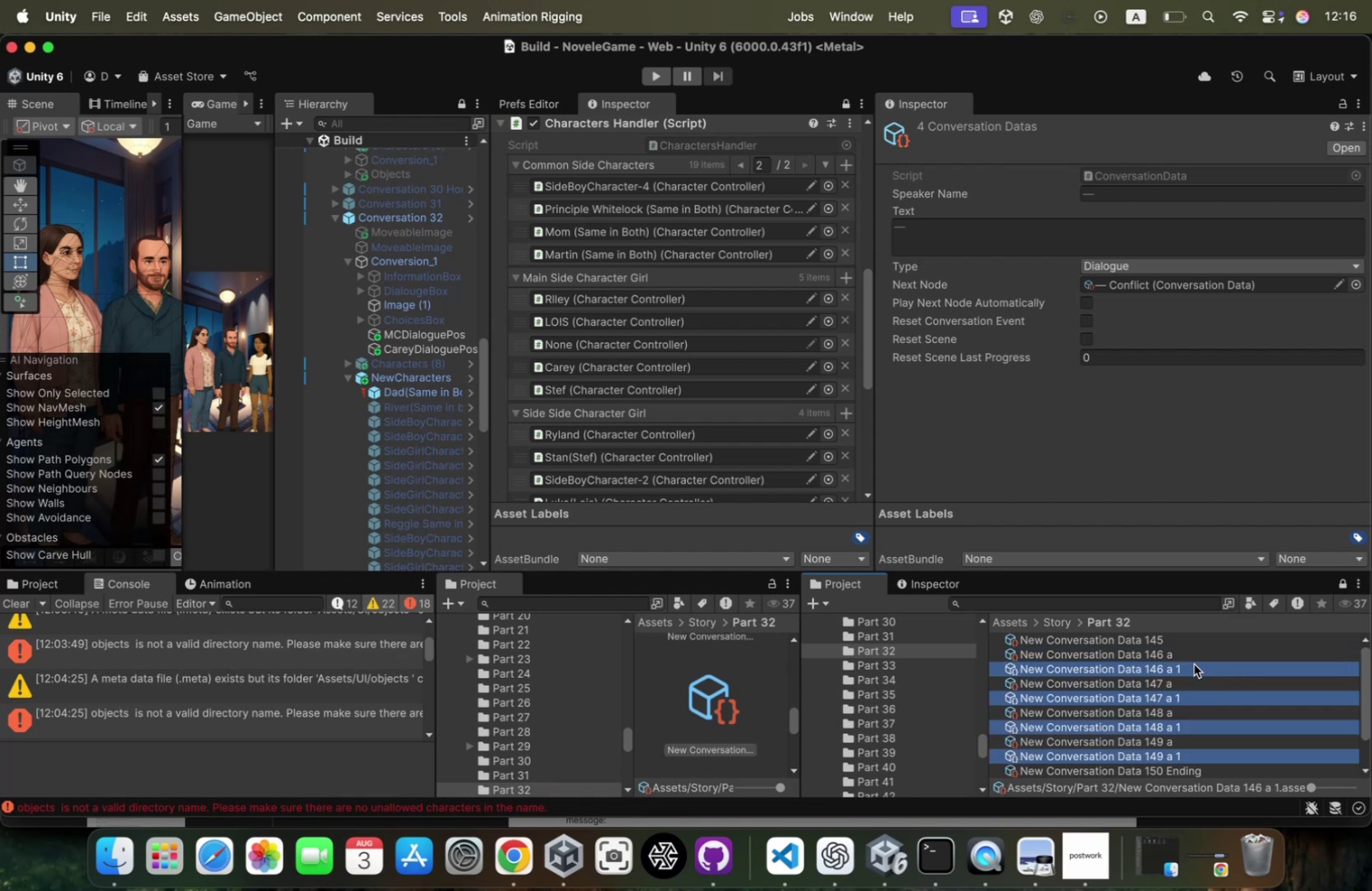 
left_click([1186, 669])
 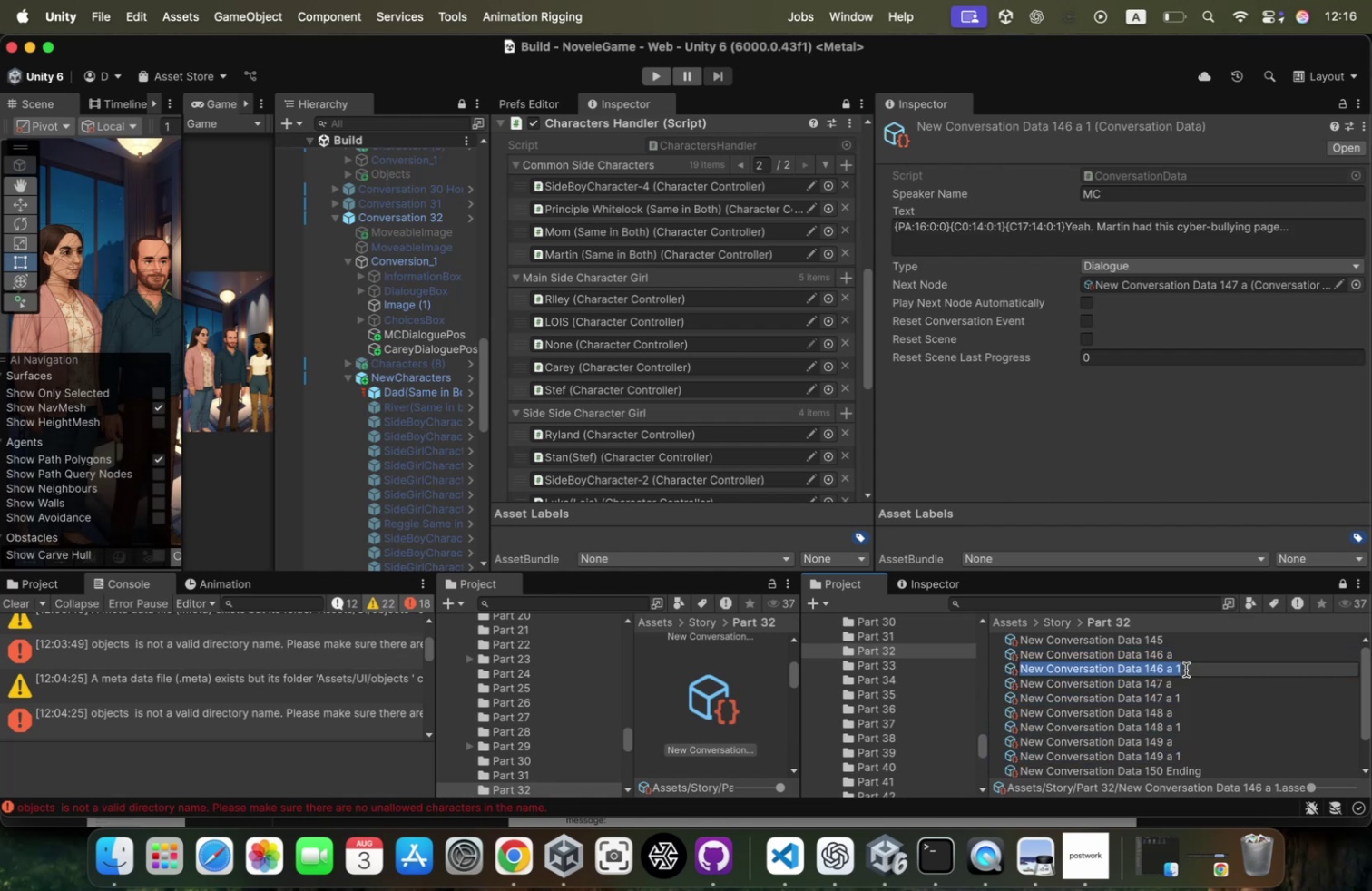 
key(ArrowRight)
 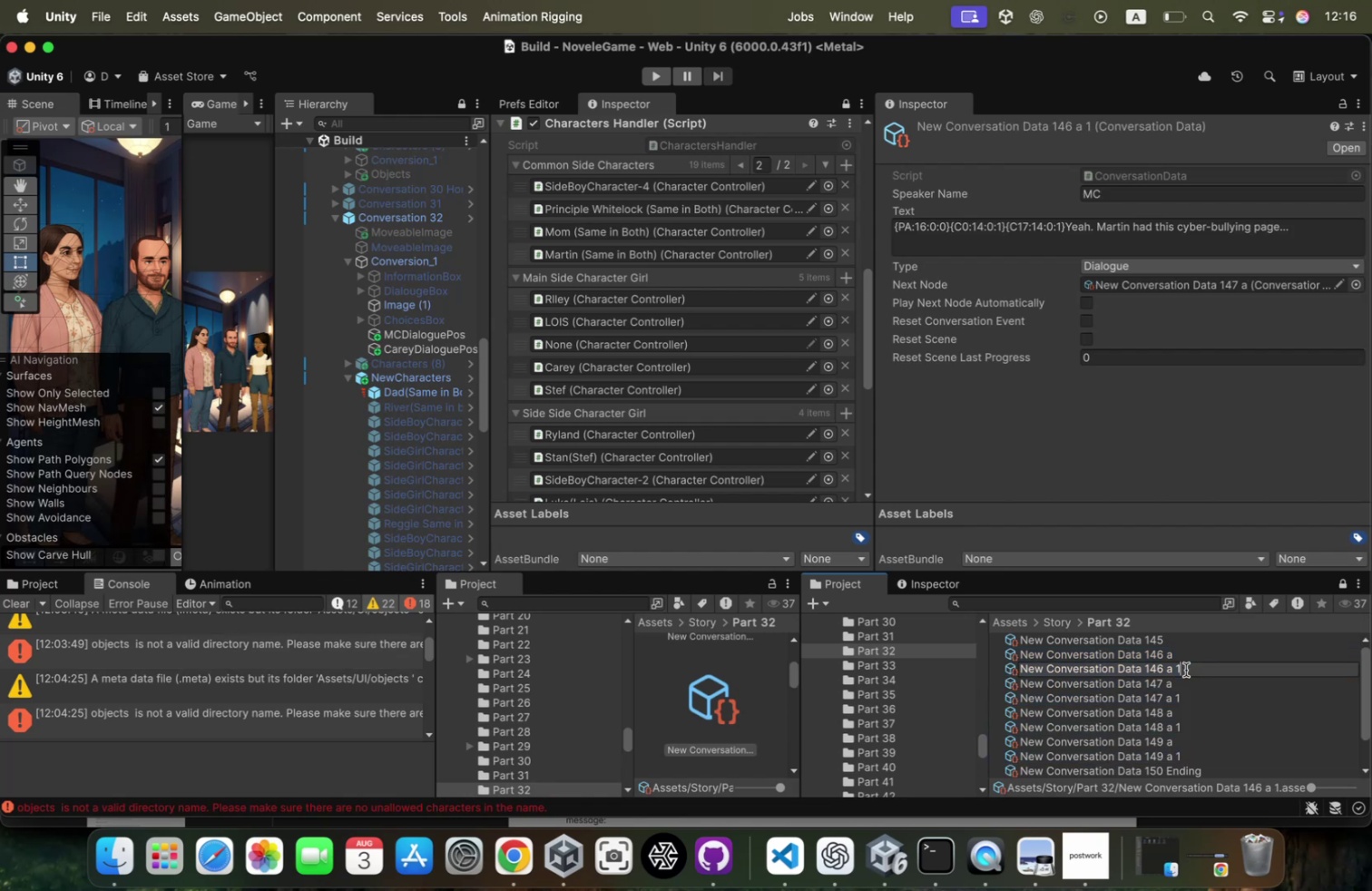 
key(Backspace)
 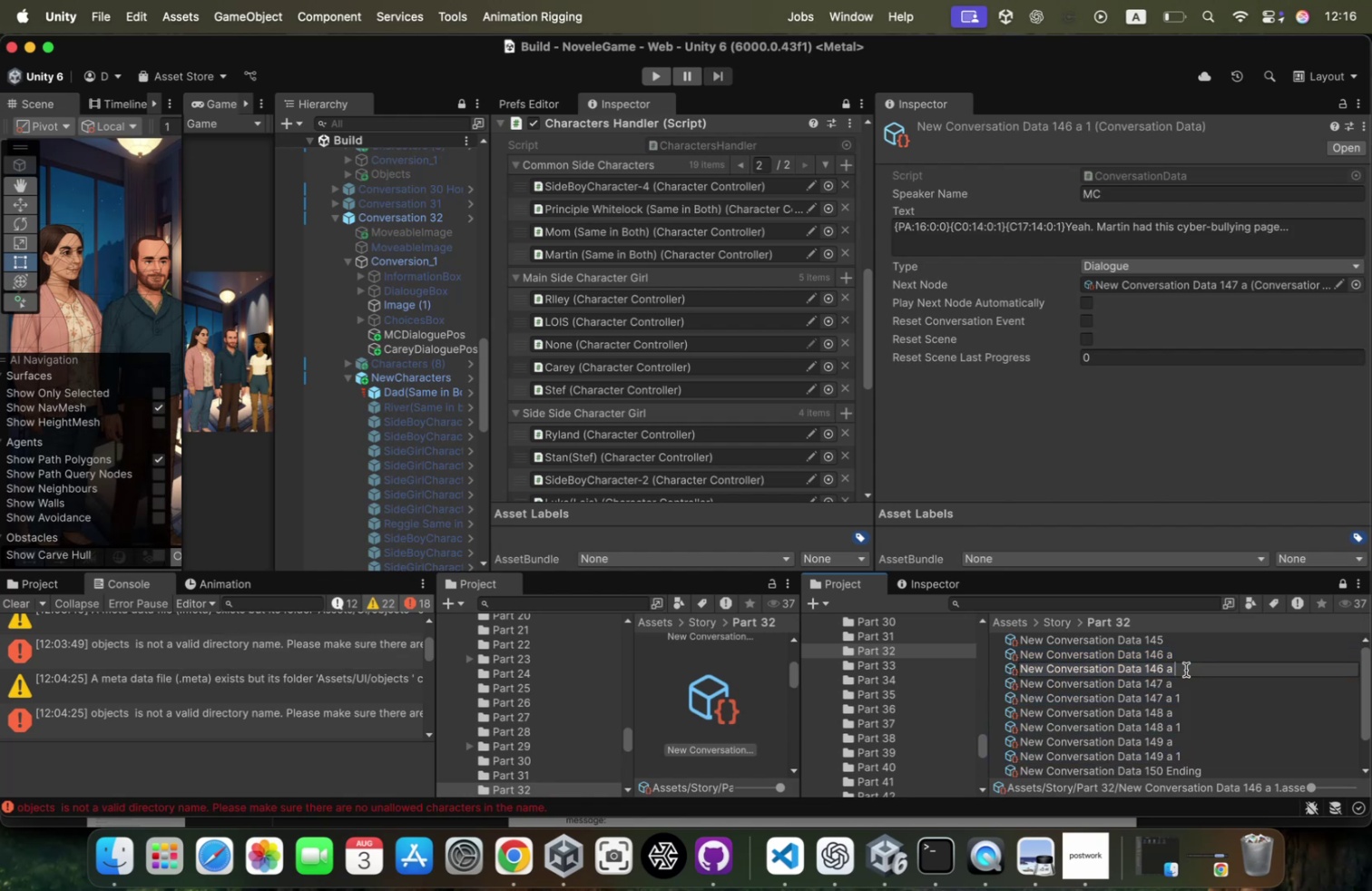 
key(Backspace)
 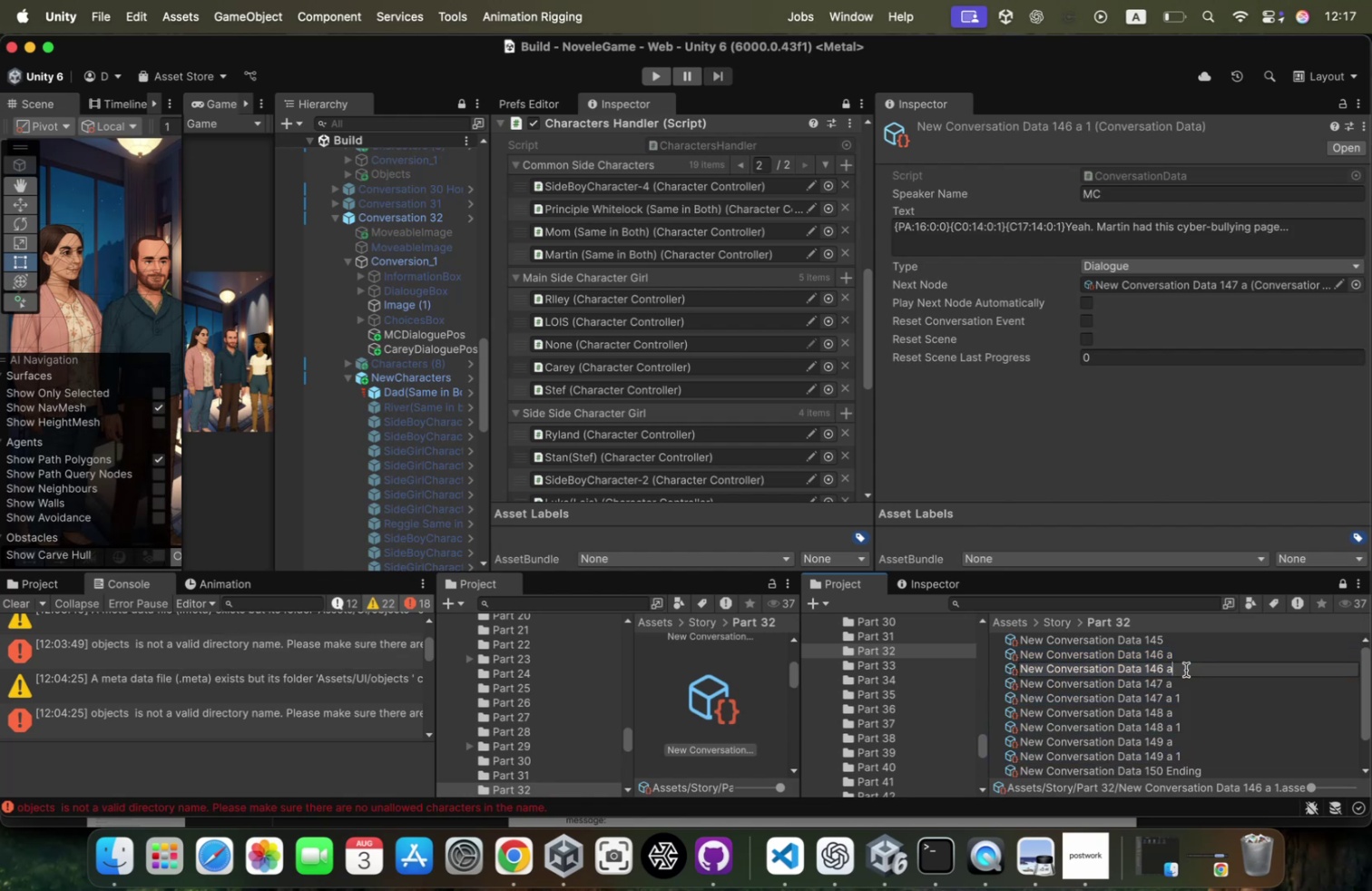 
key(B)
 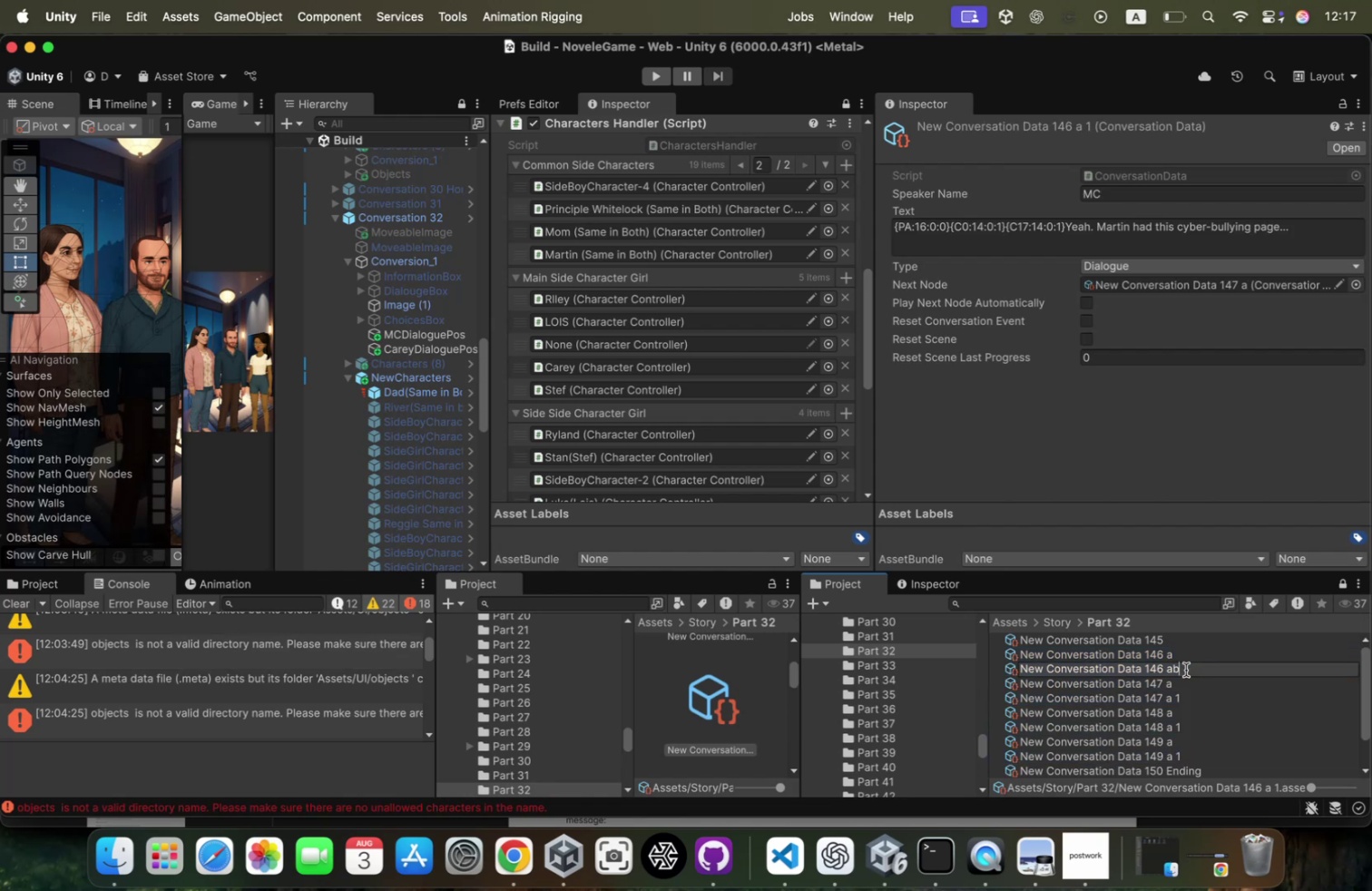 
key(Backspace)
 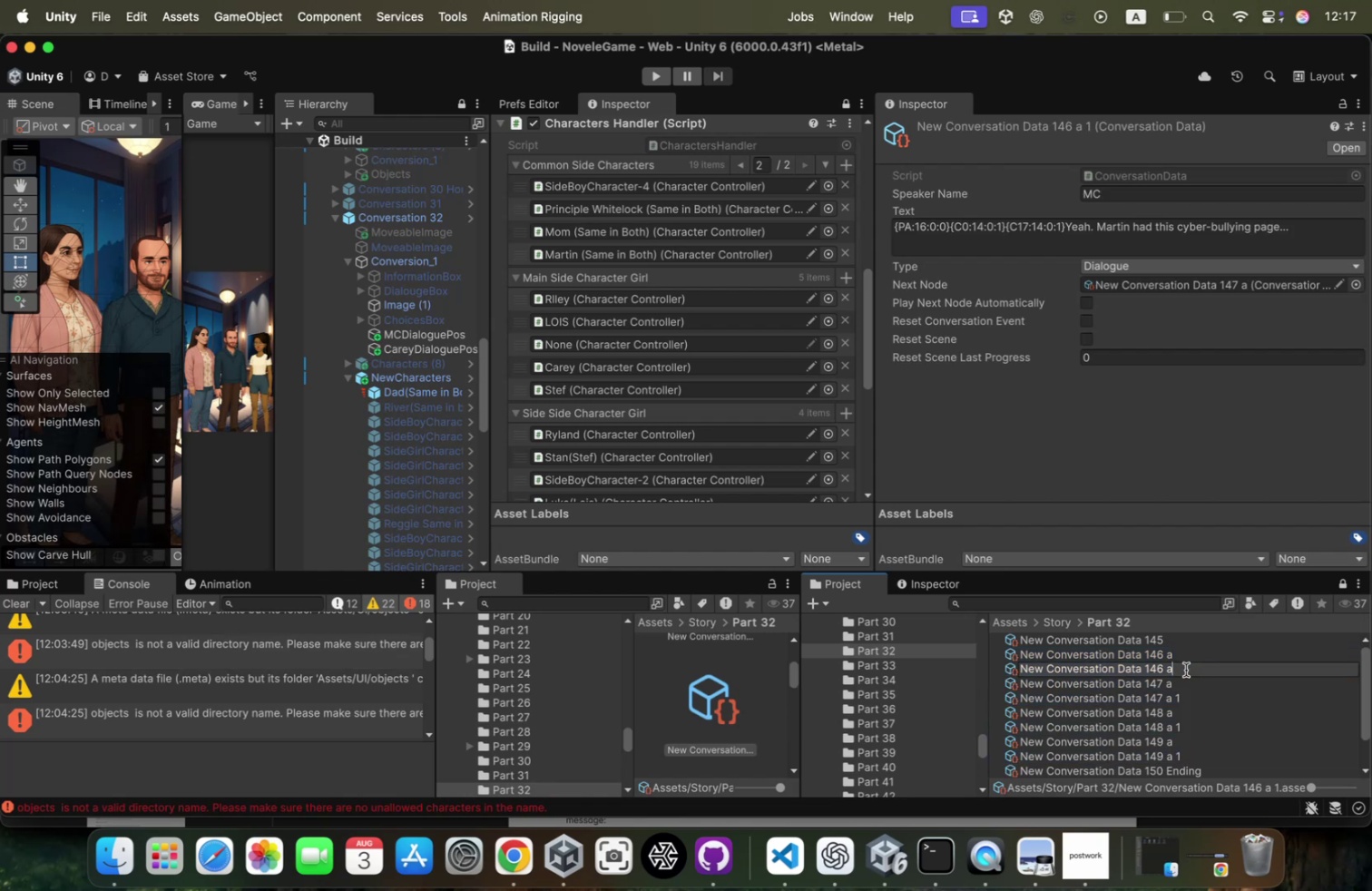 
key(Backspace)
 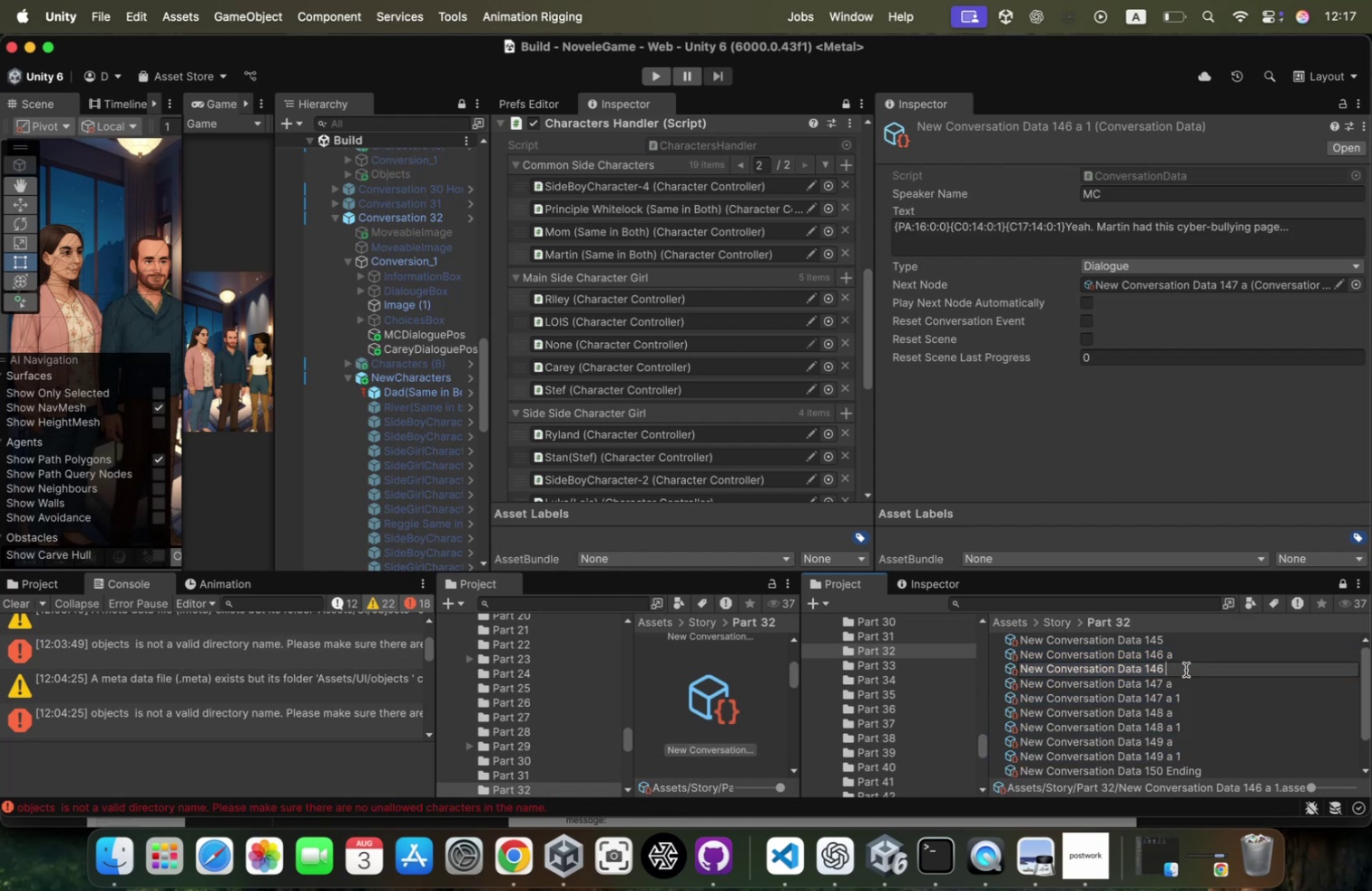 
key(B)
 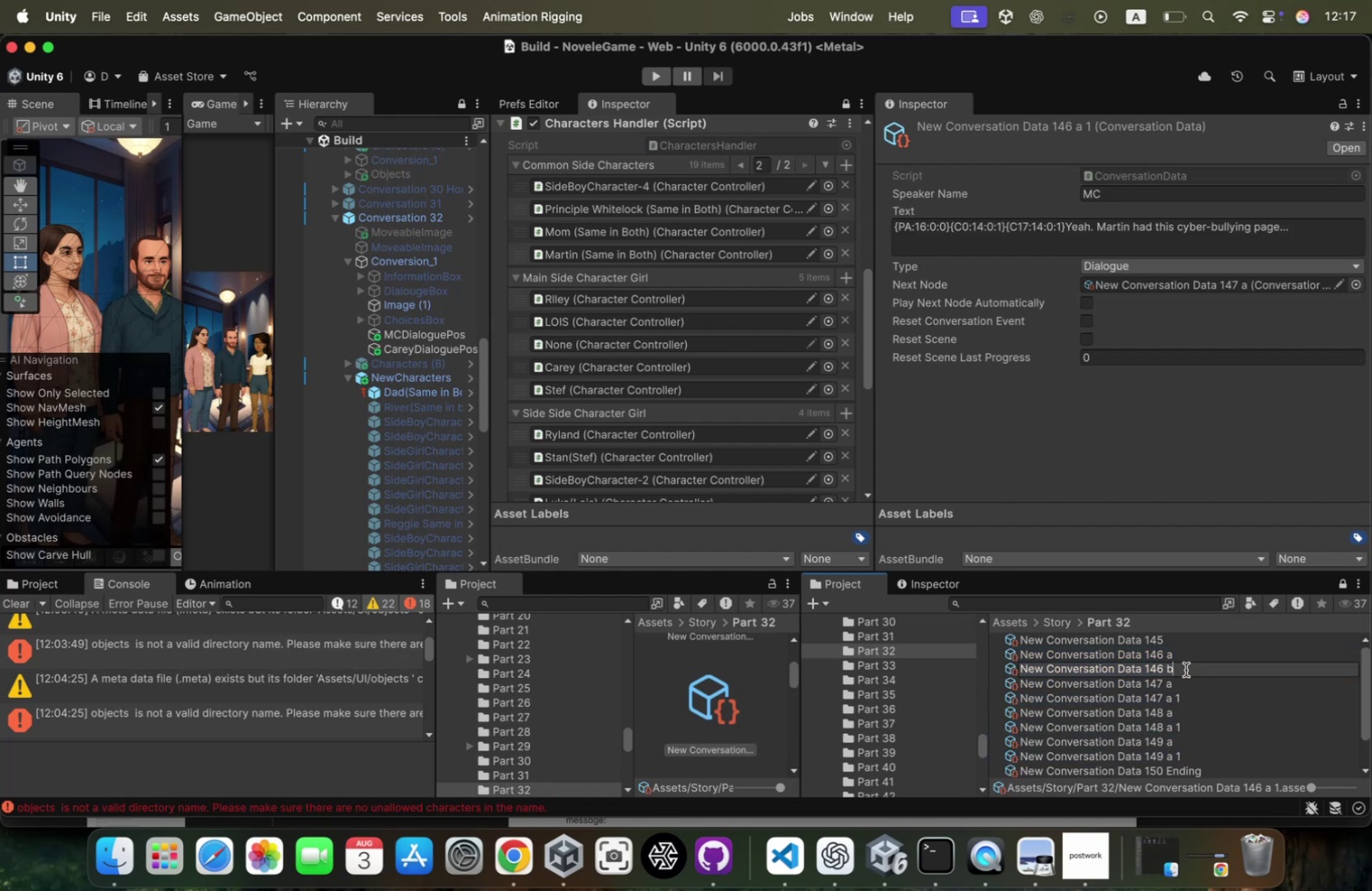 
key(Enter)
 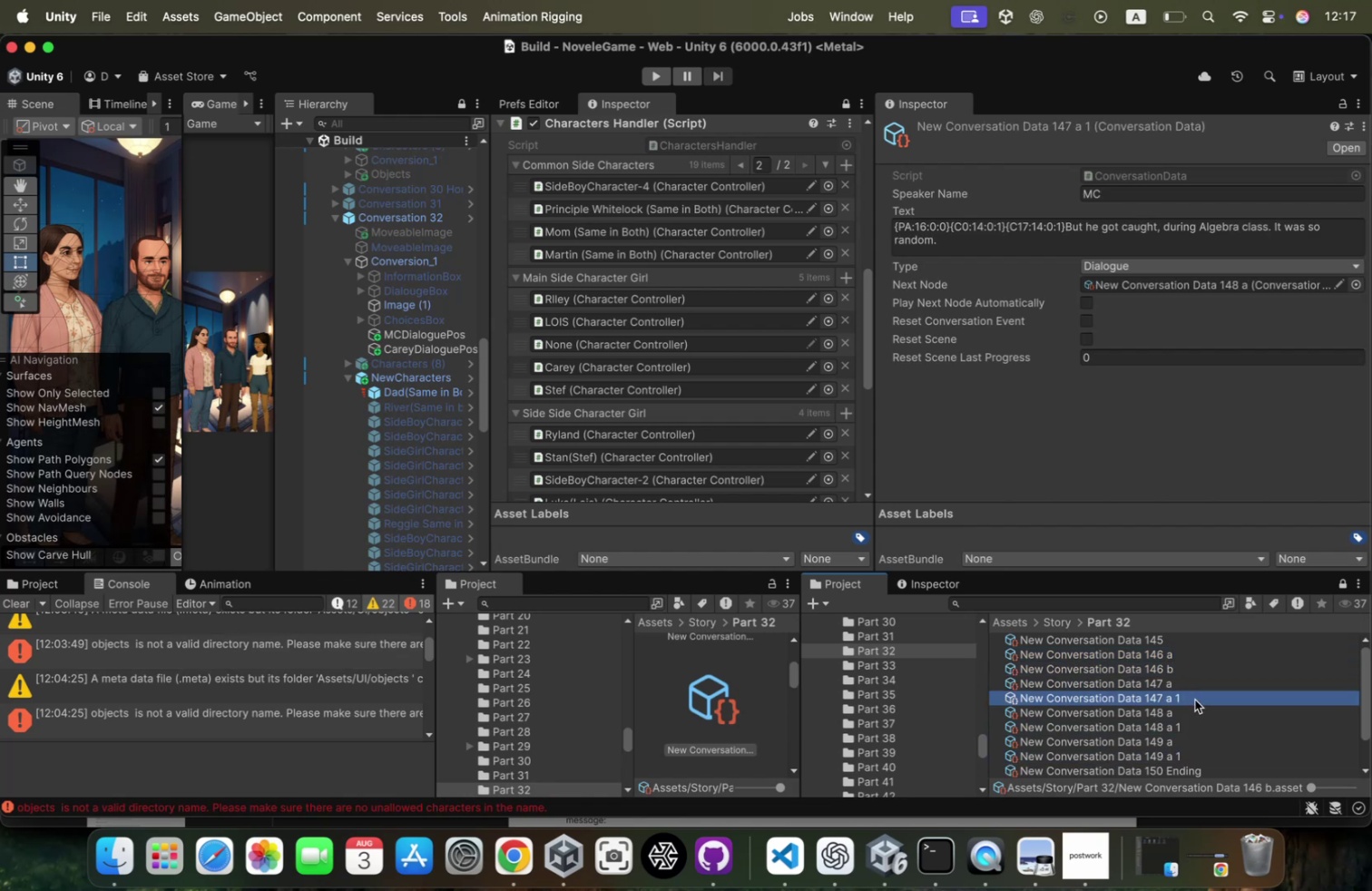 
left_click([1200, 697])
 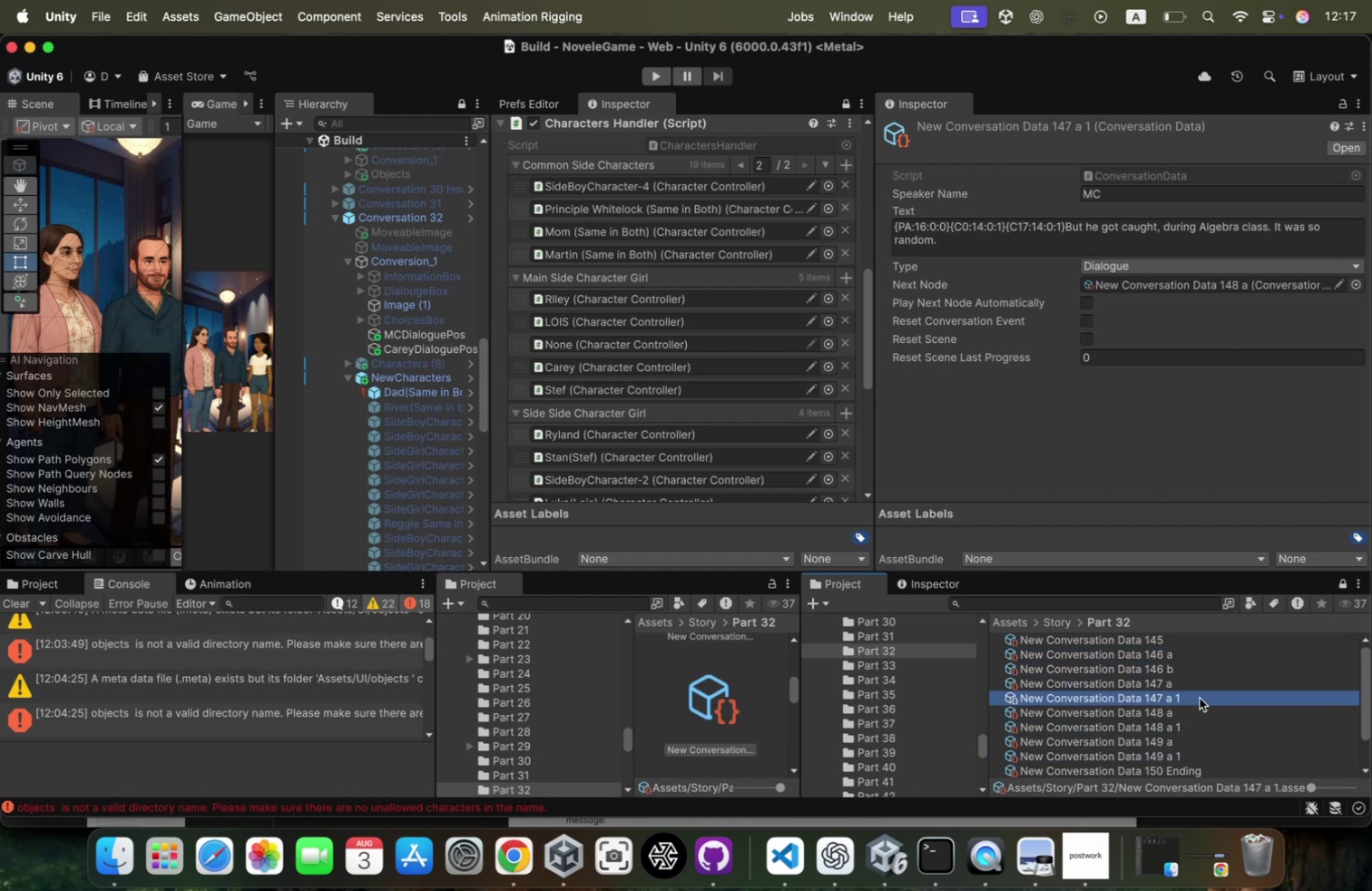 
key(ArrowRight)
 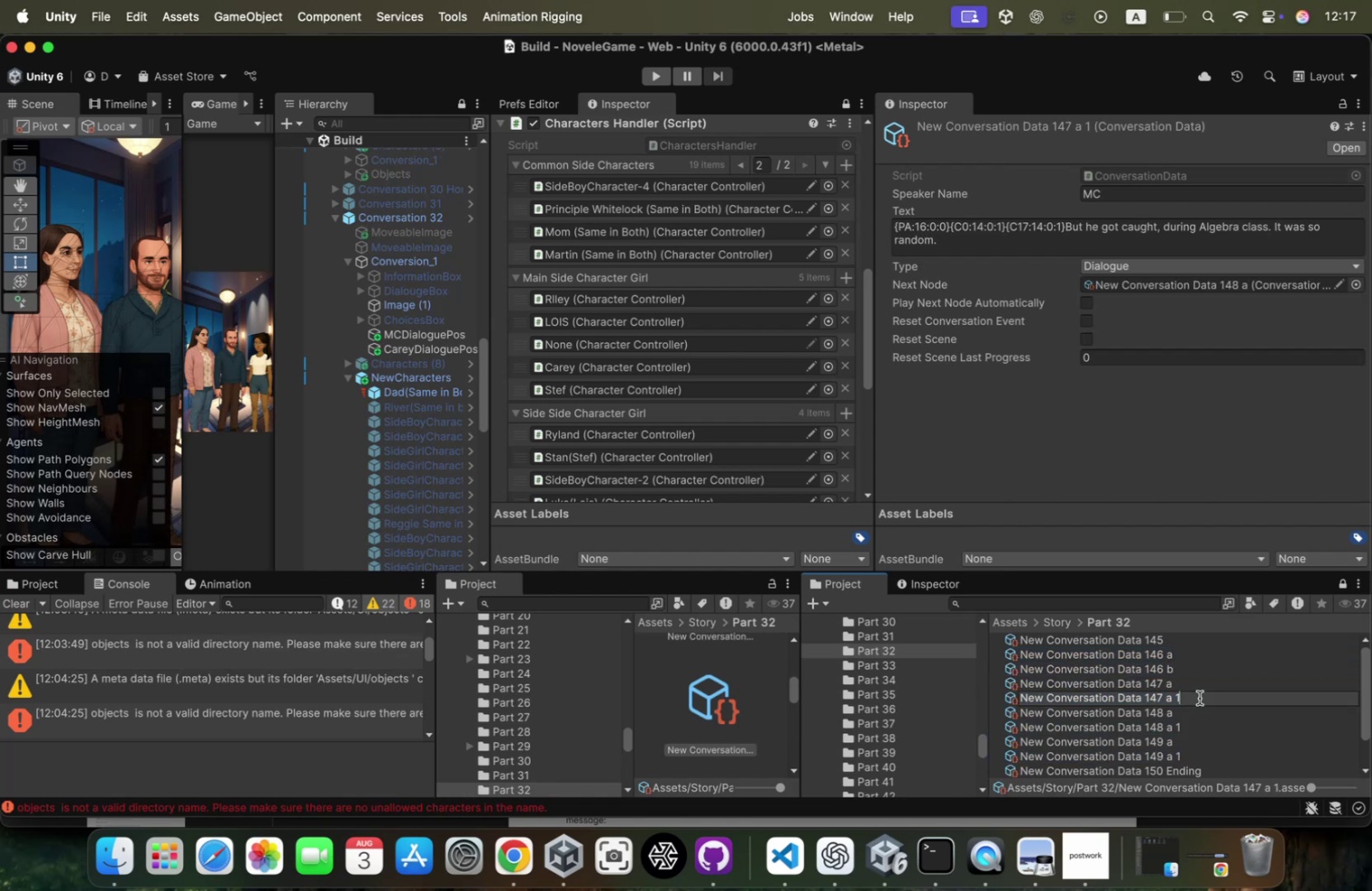 
key(Backspace)
 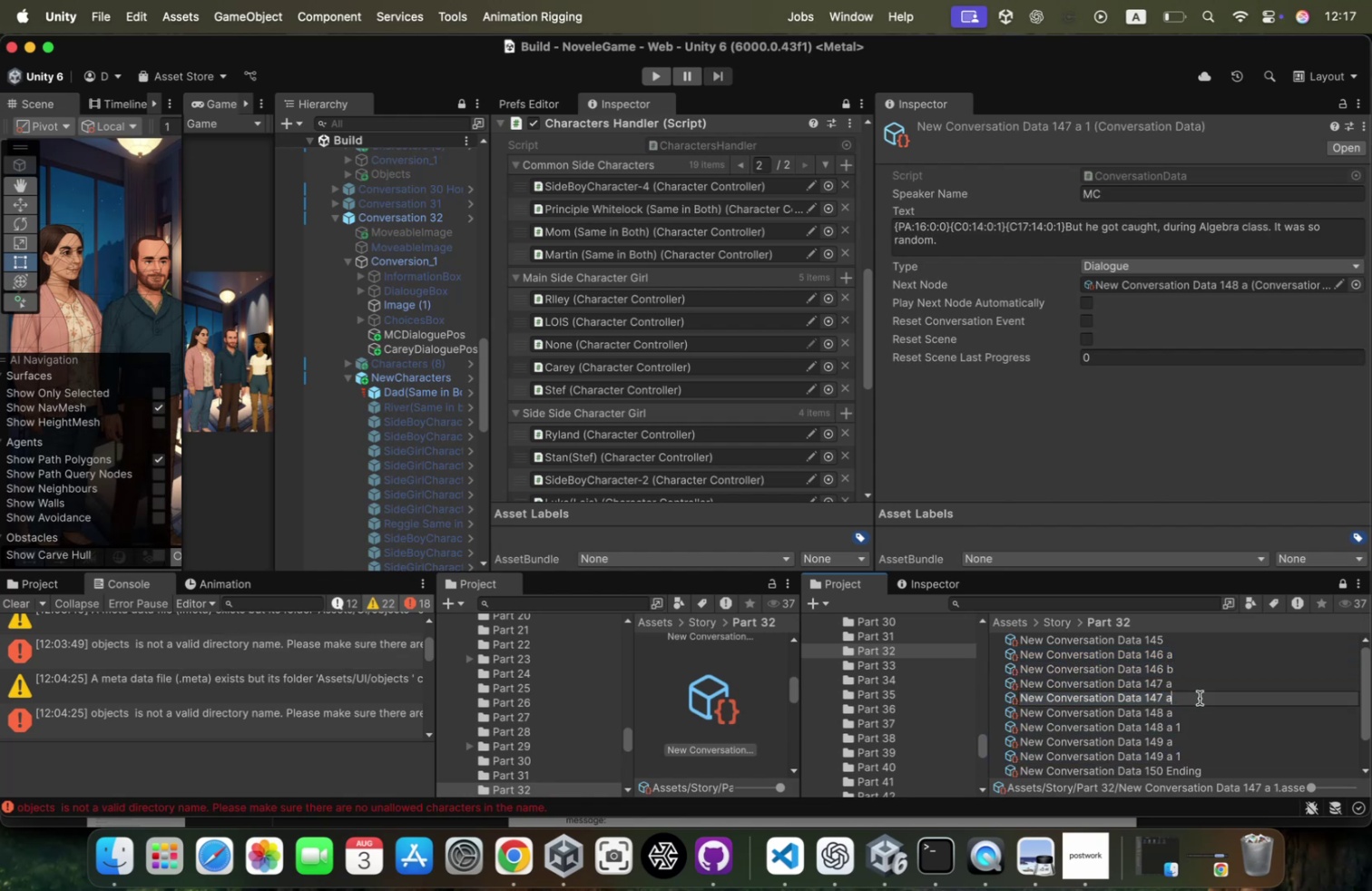 
key(Backspace)
 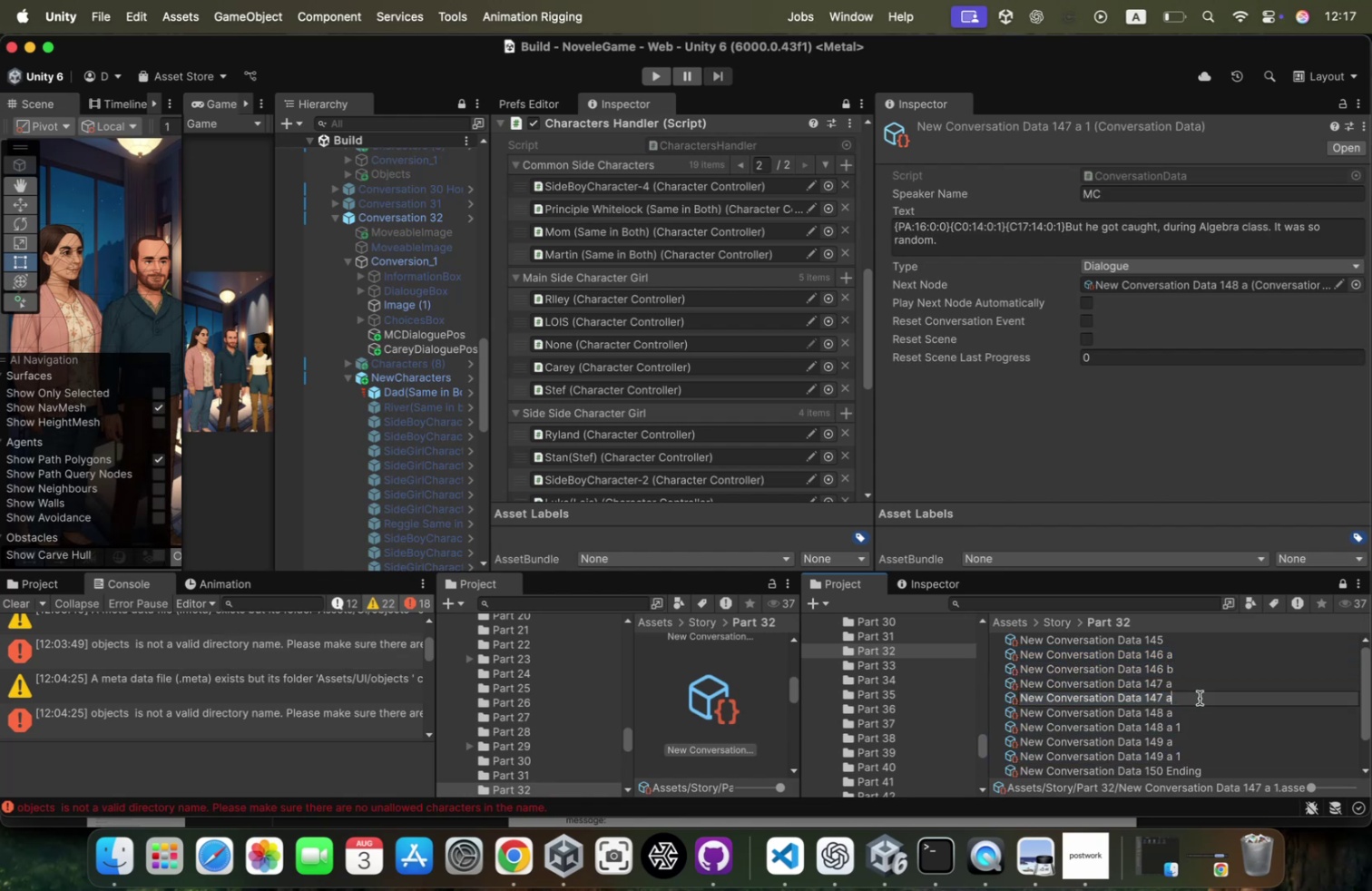 
key(Backspace)
 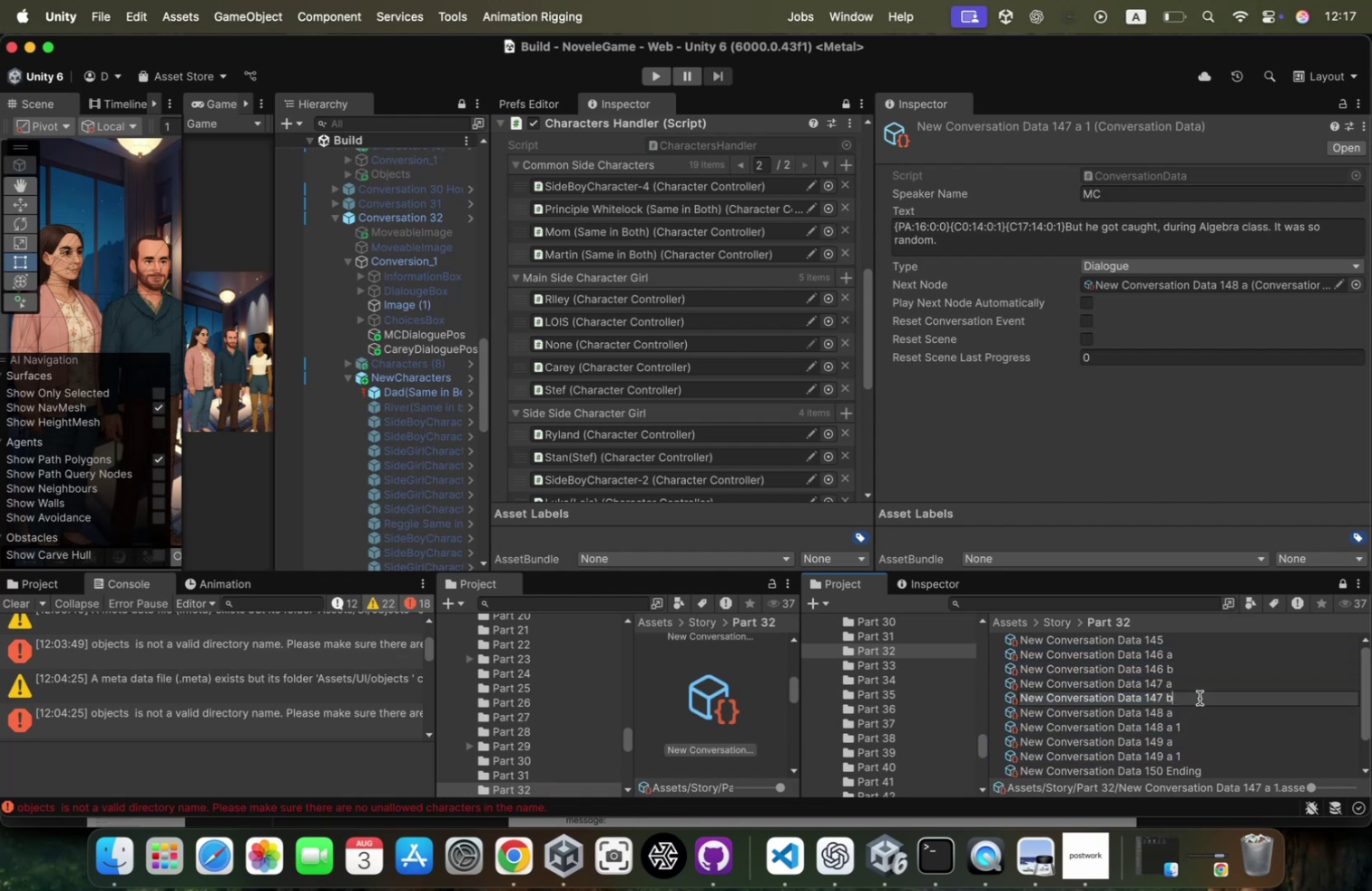 
key(B)
 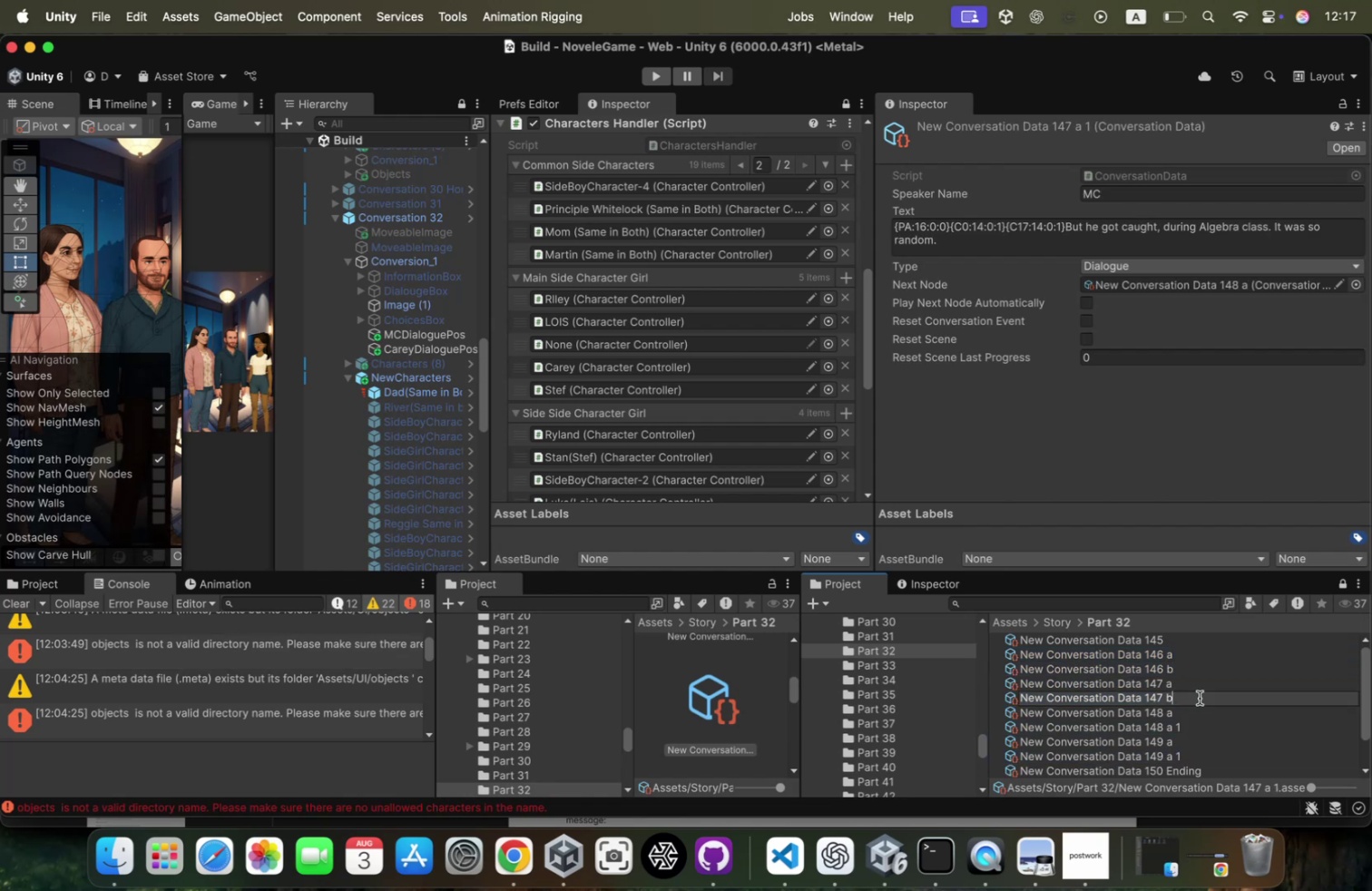 
key(Enter)
 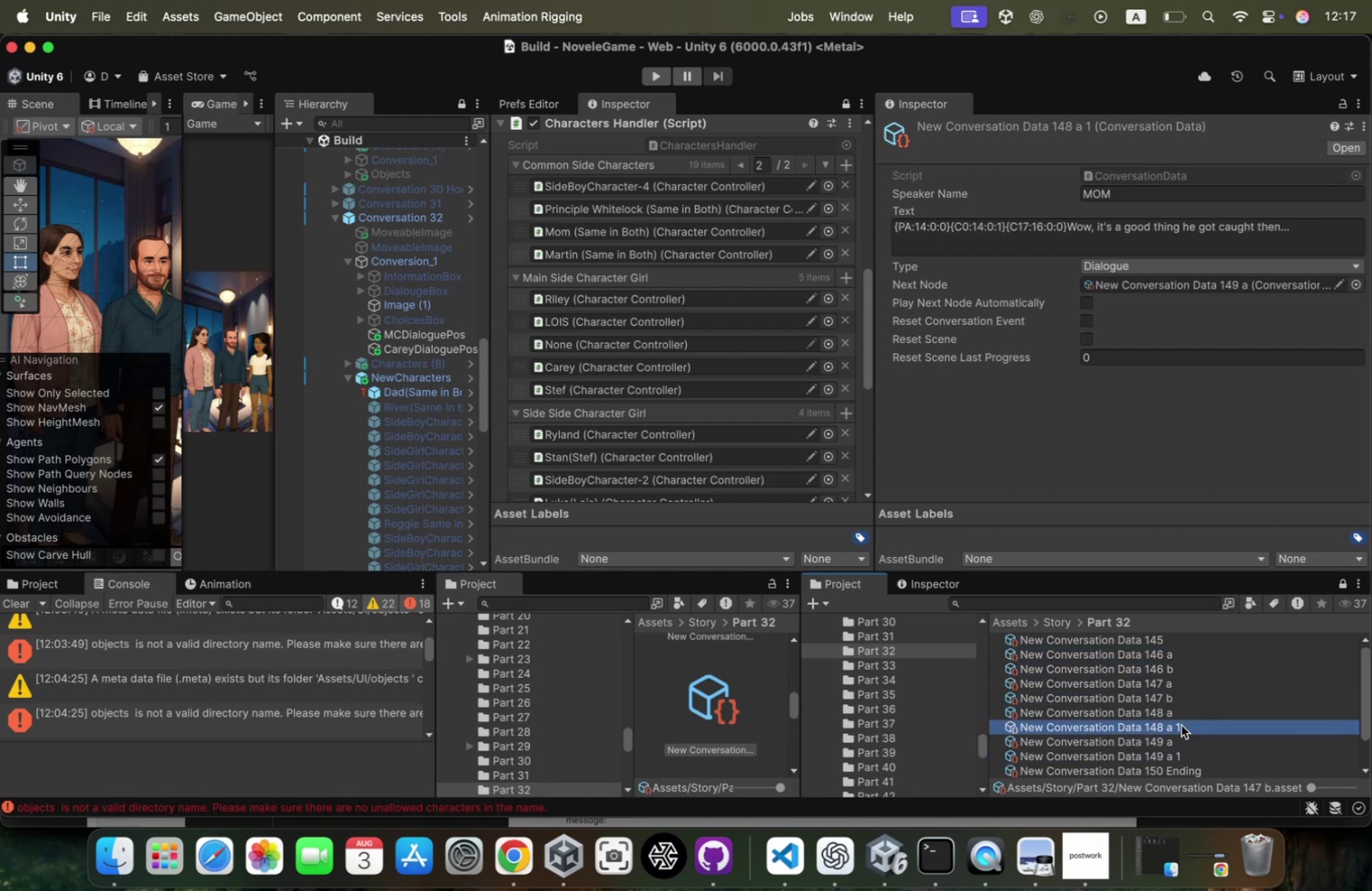 
left_click([1187, 724])
 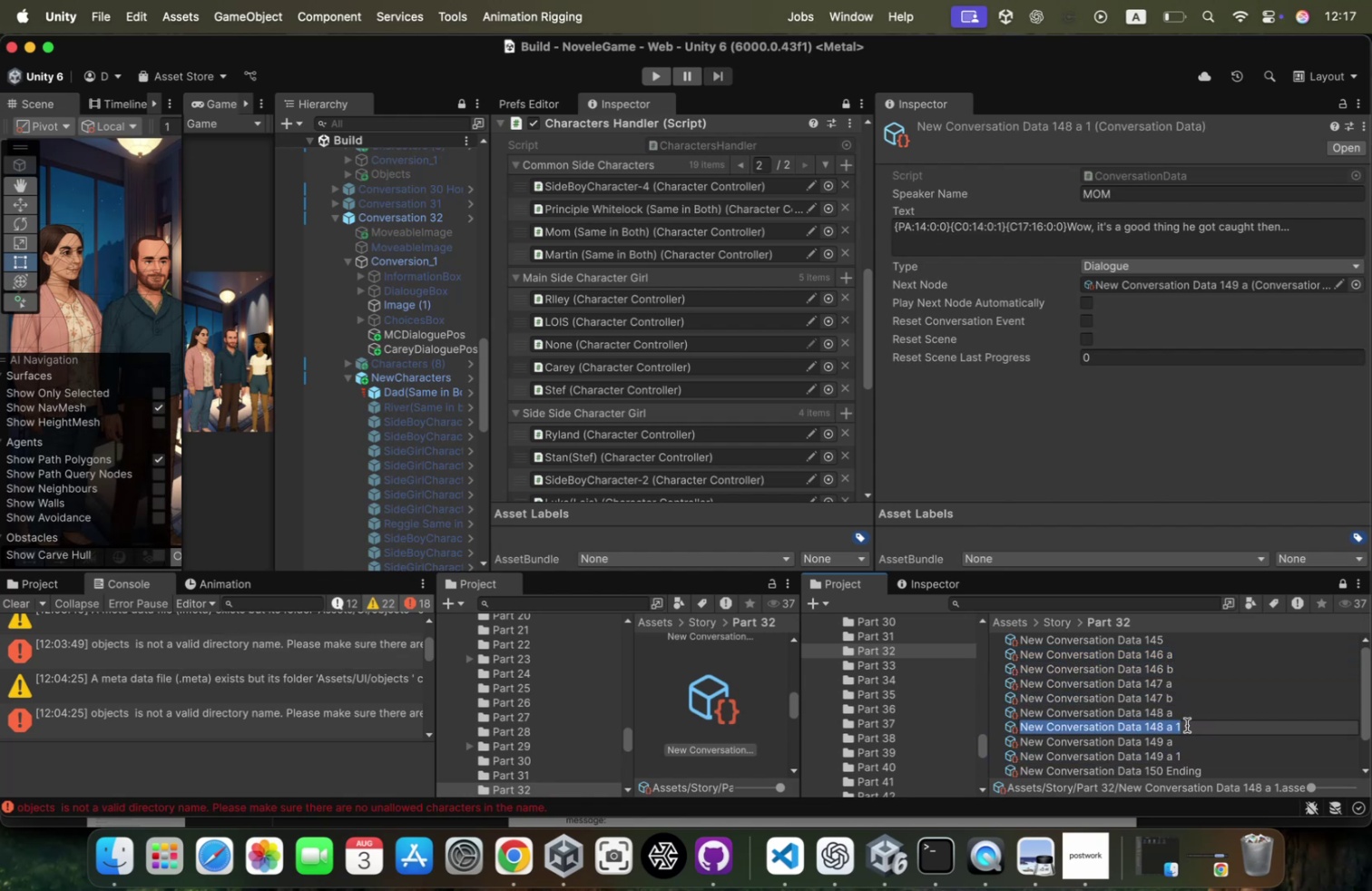 
key(ArrowRight)
 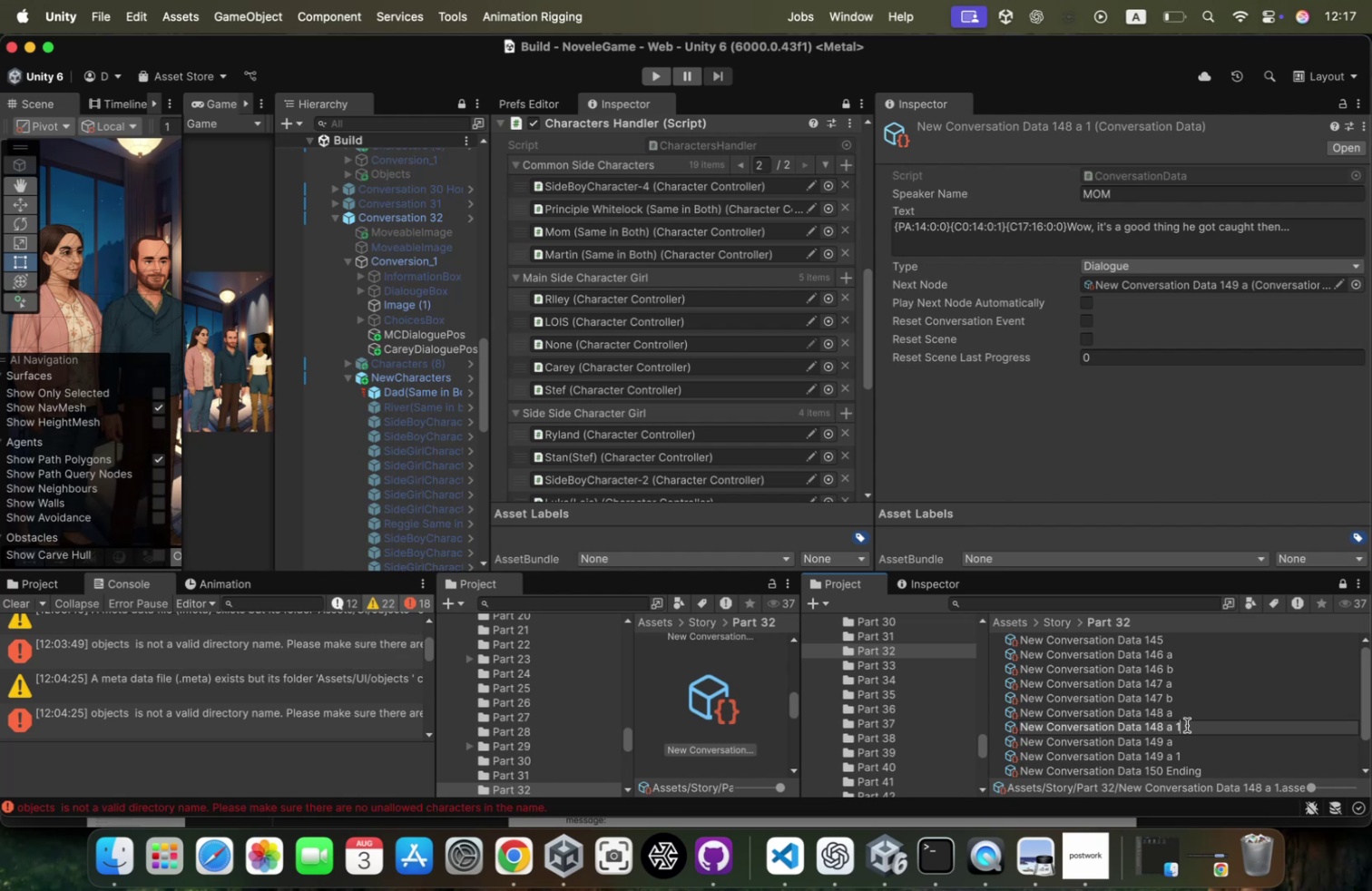 
key(Backspace)
 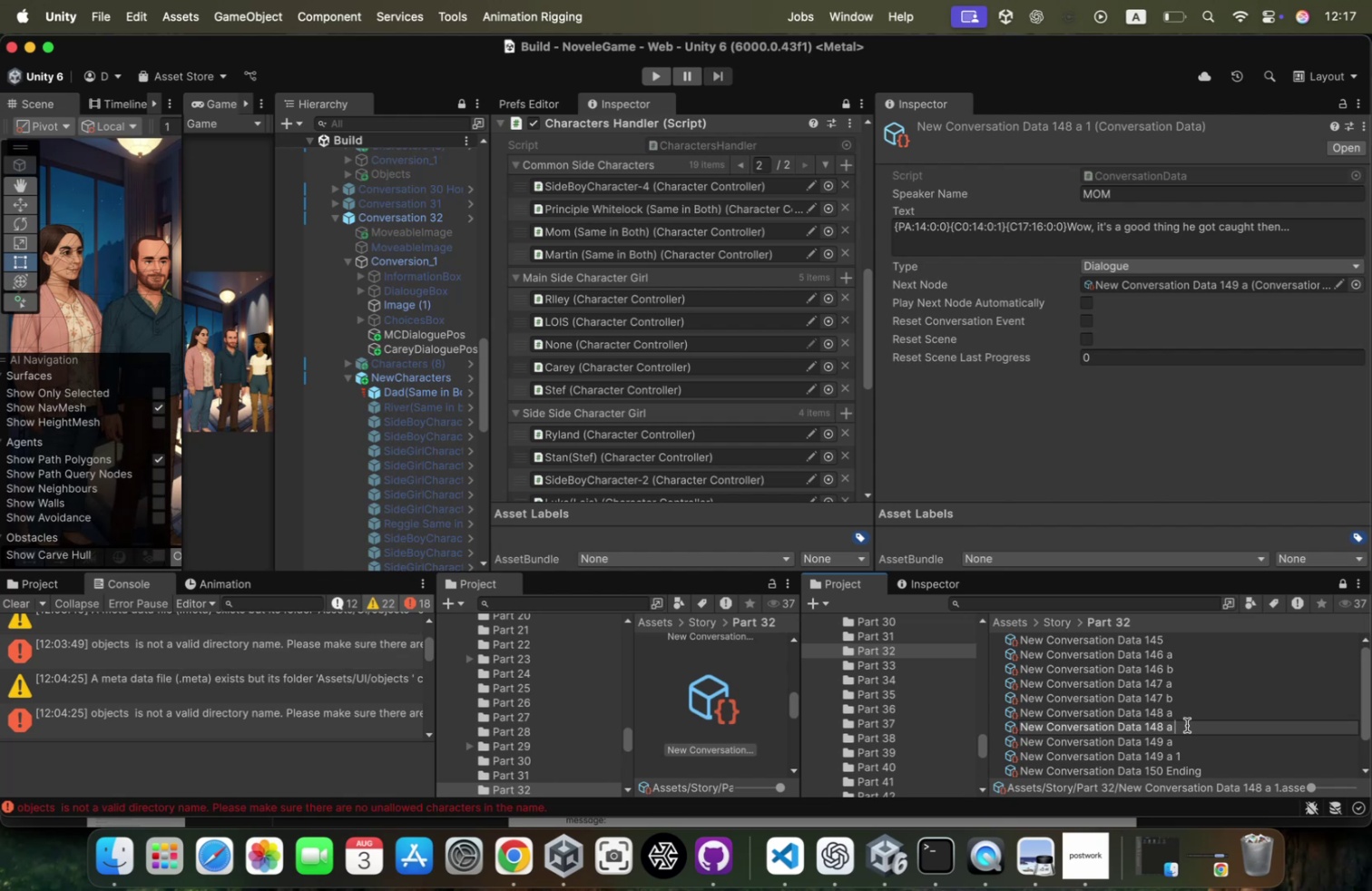 
key(Backspace)
 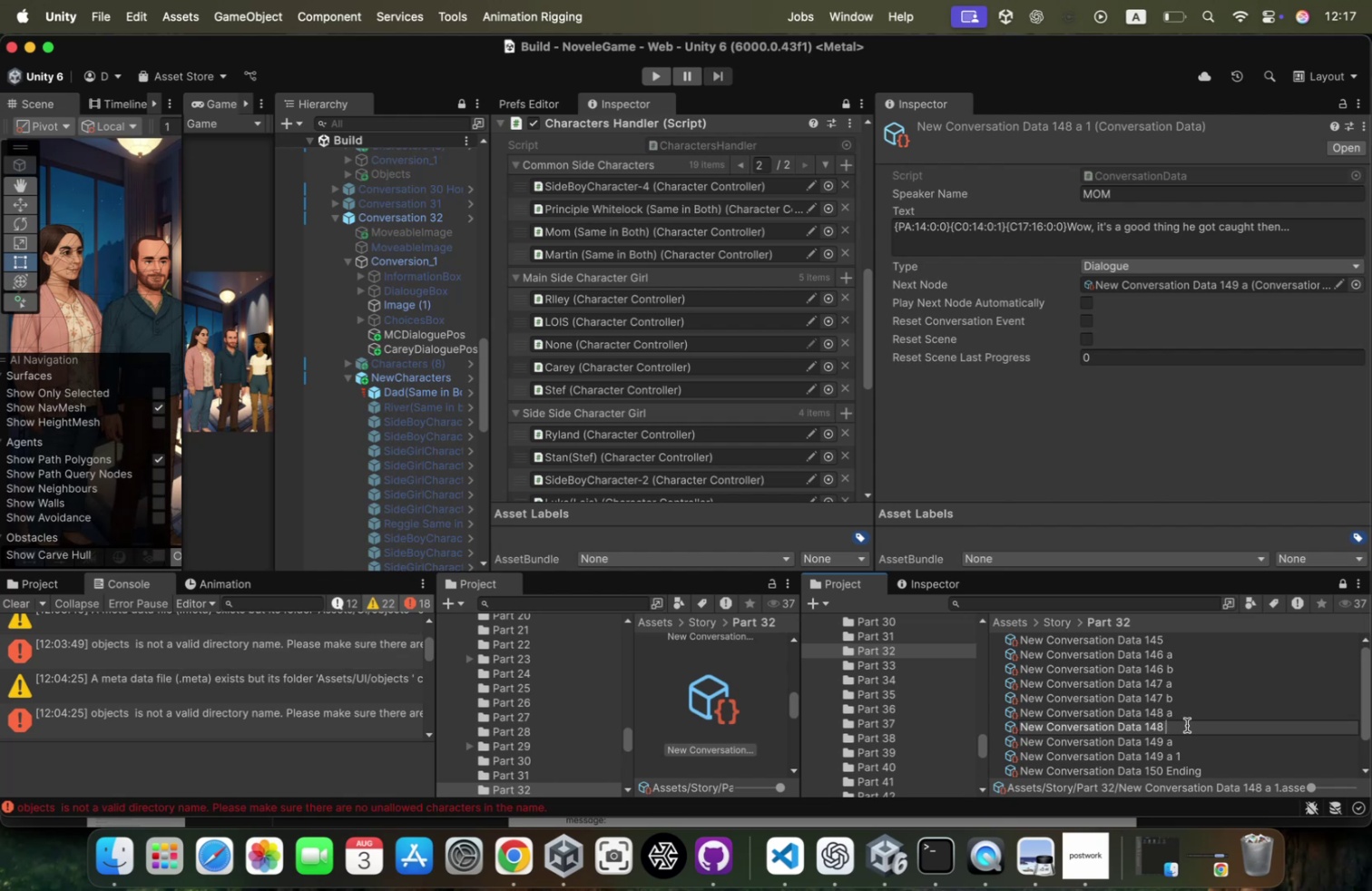 
key(Backspace)
 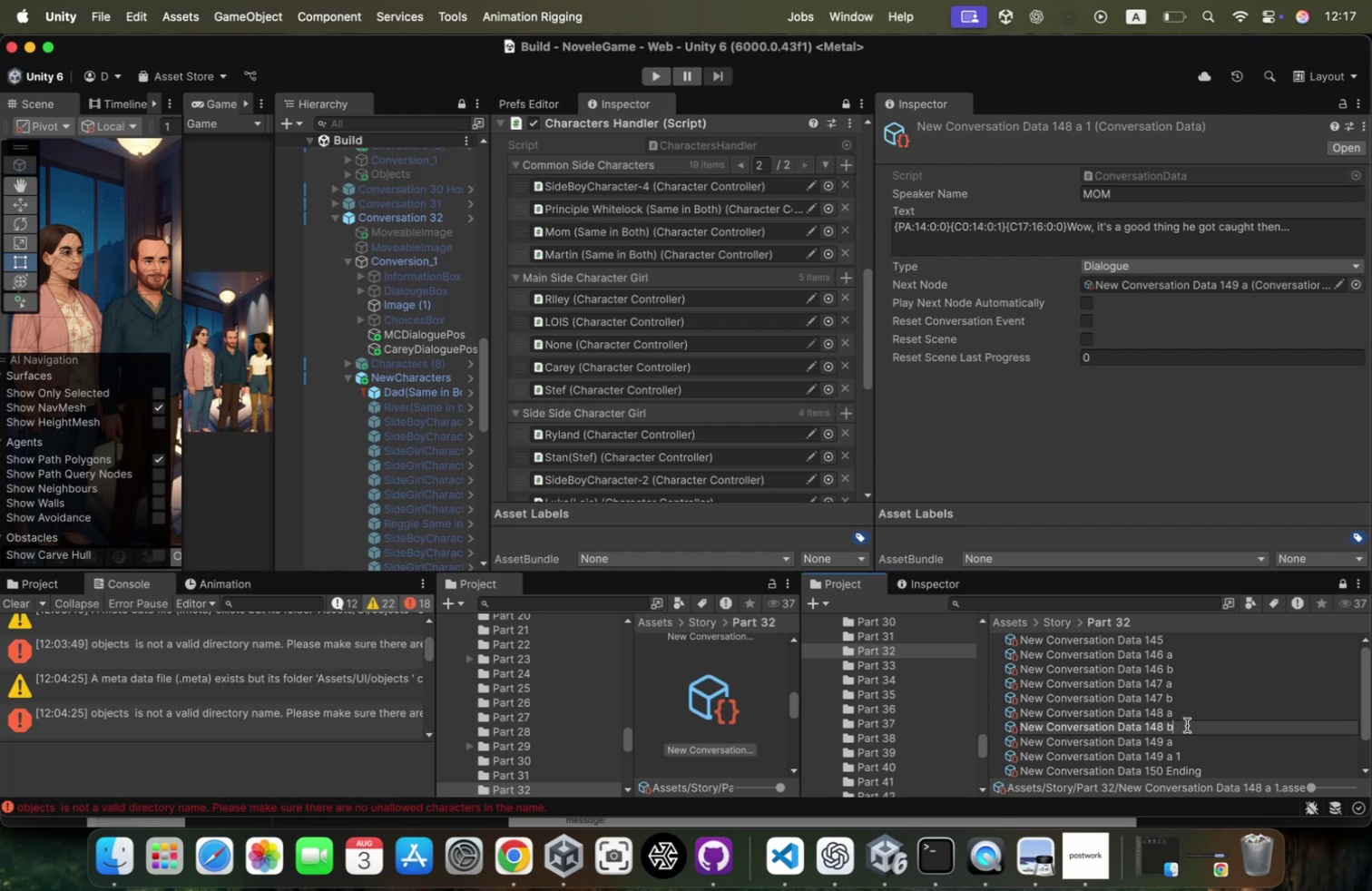 
key(B)
 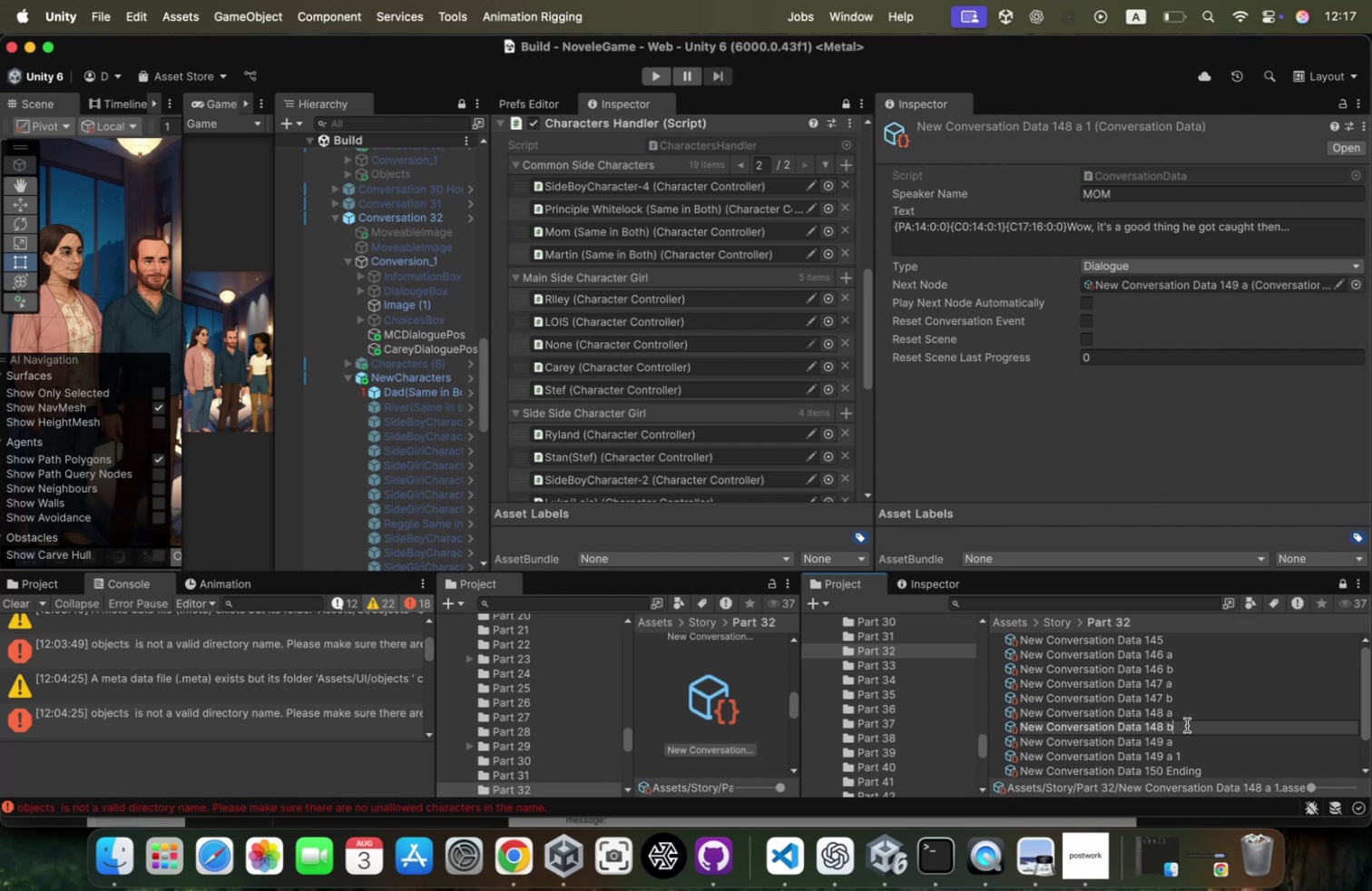 
key(Enter)
 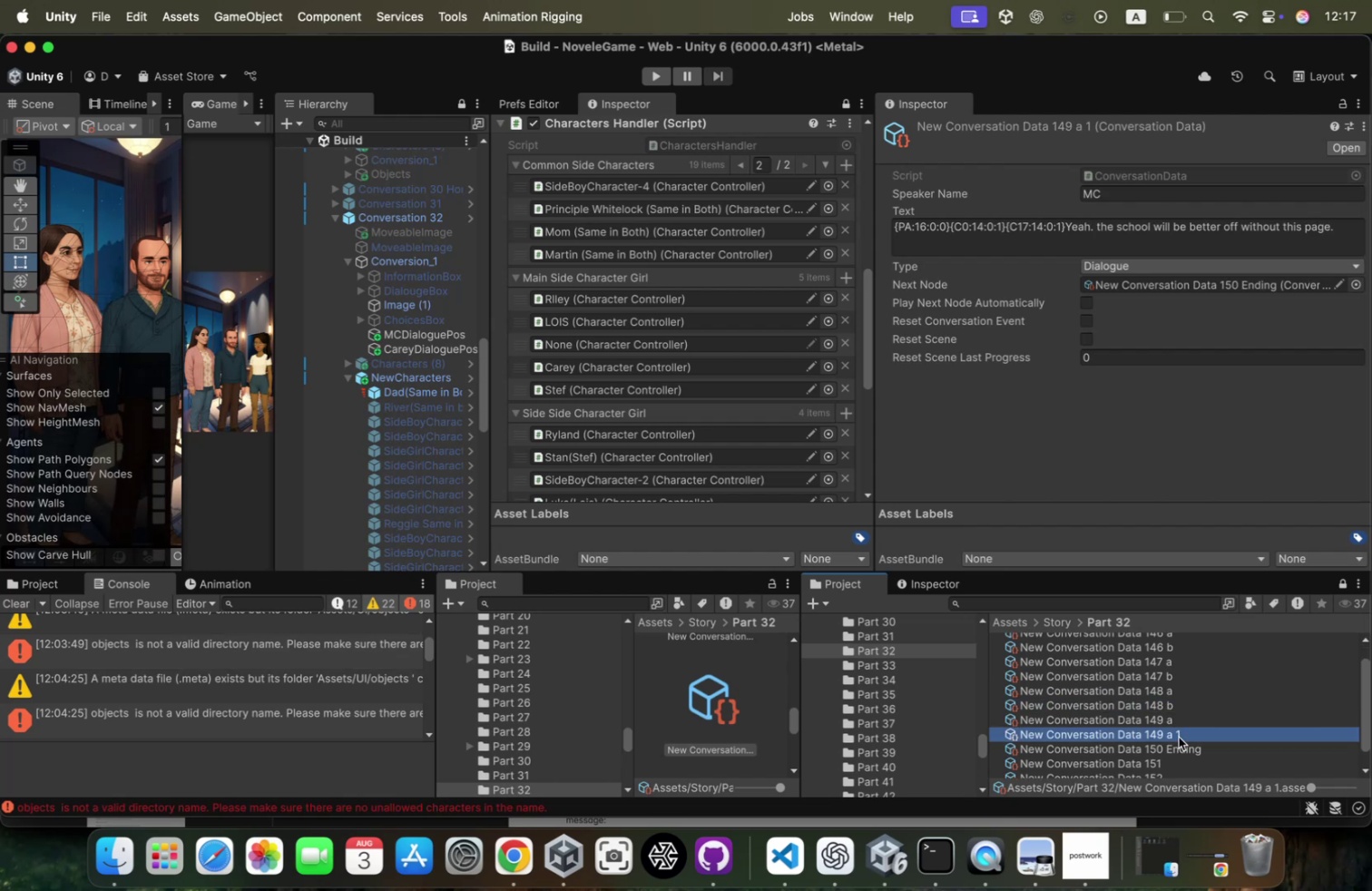 
key(ArrowRight)
 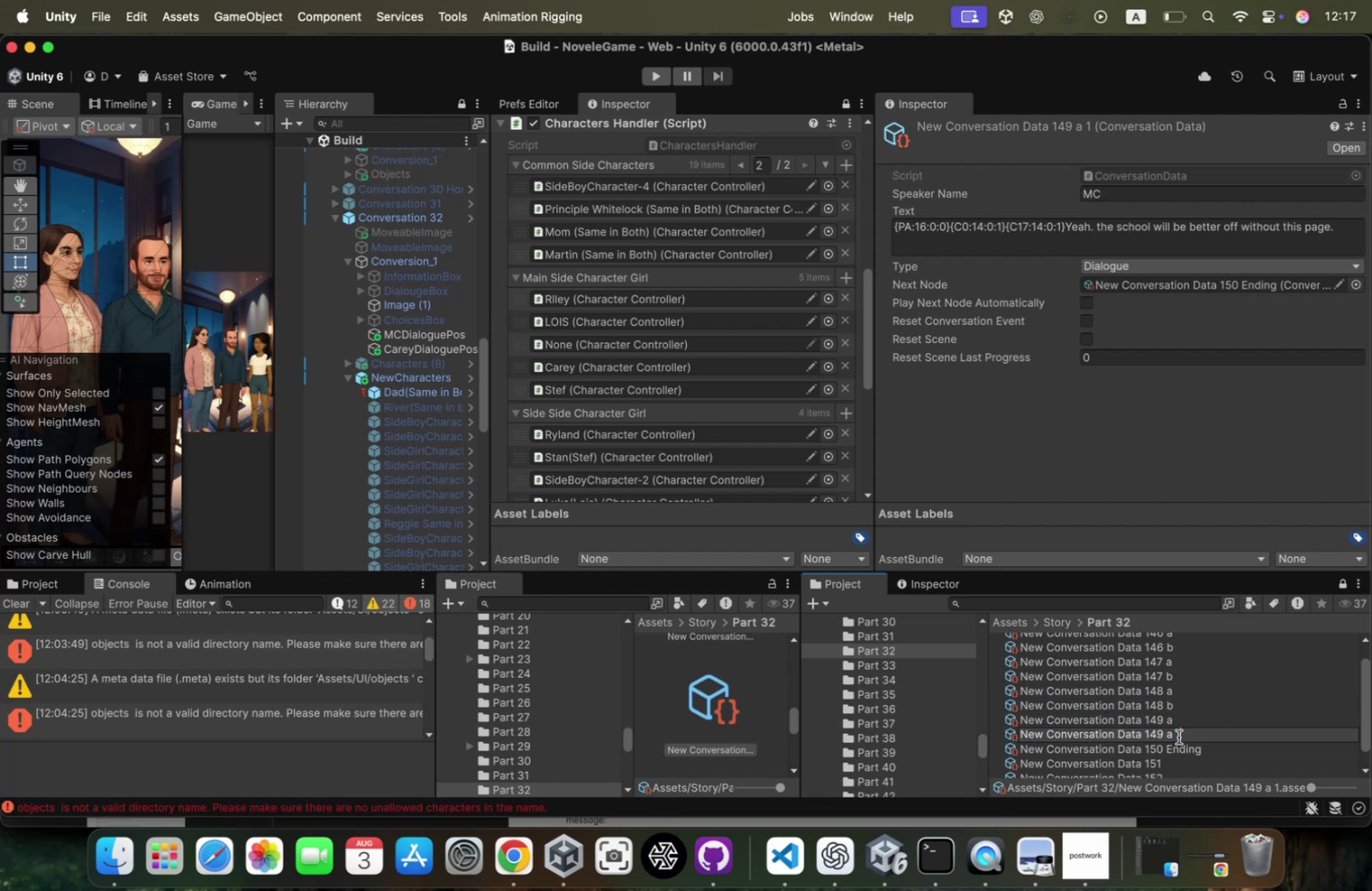 
key(Backspace)
 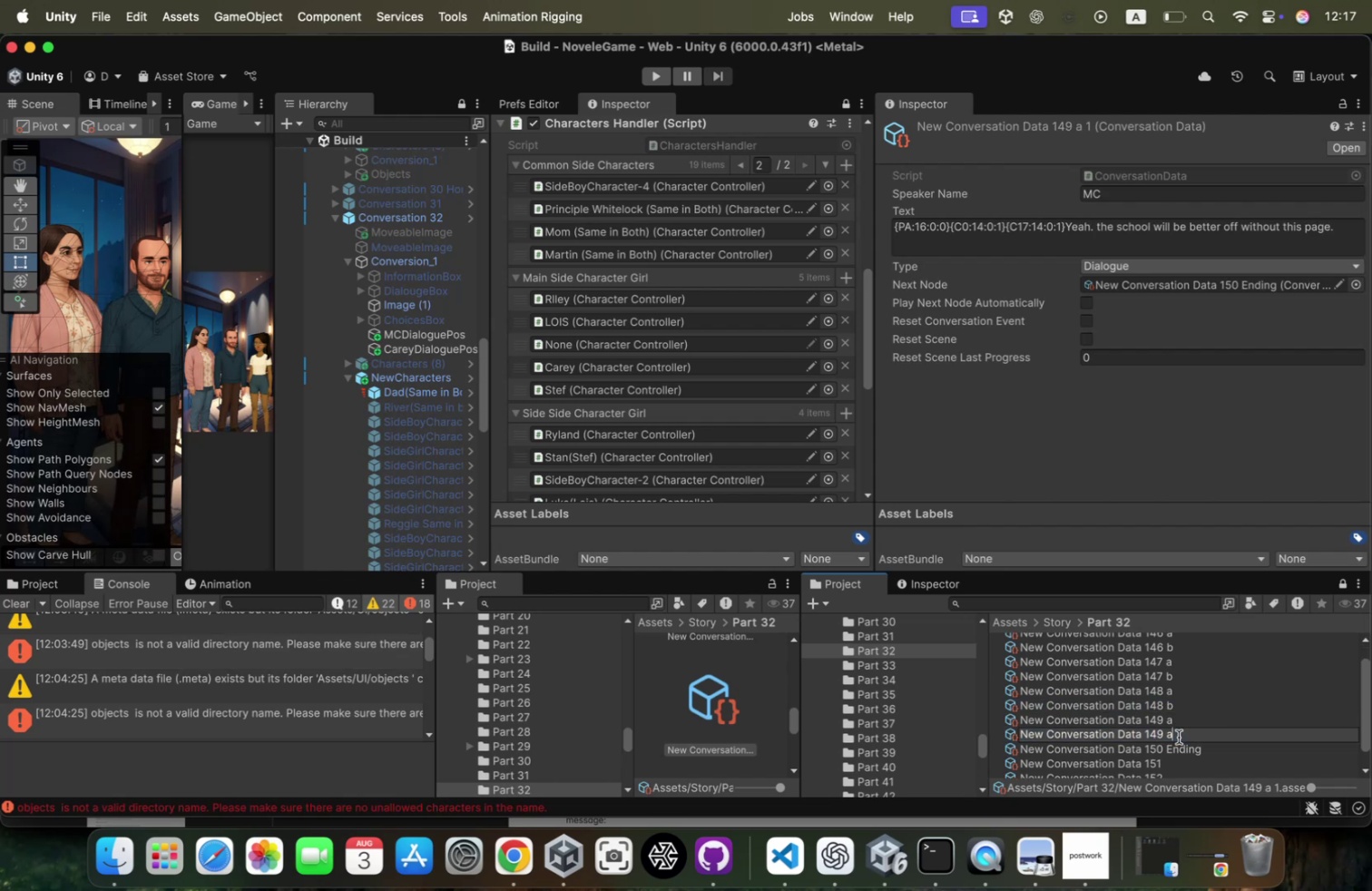 
key(Backspace)
 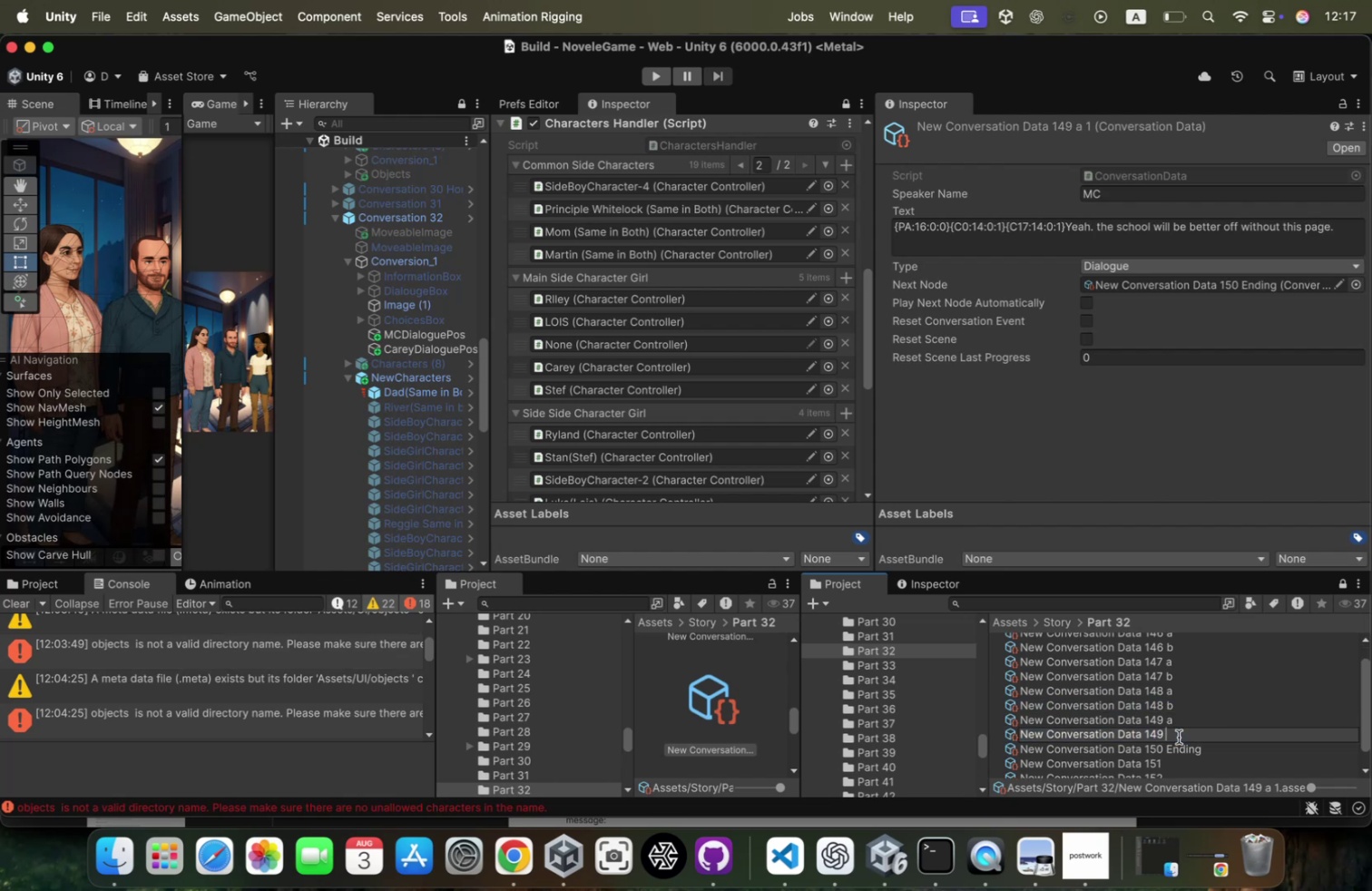 
key(Backspace)
 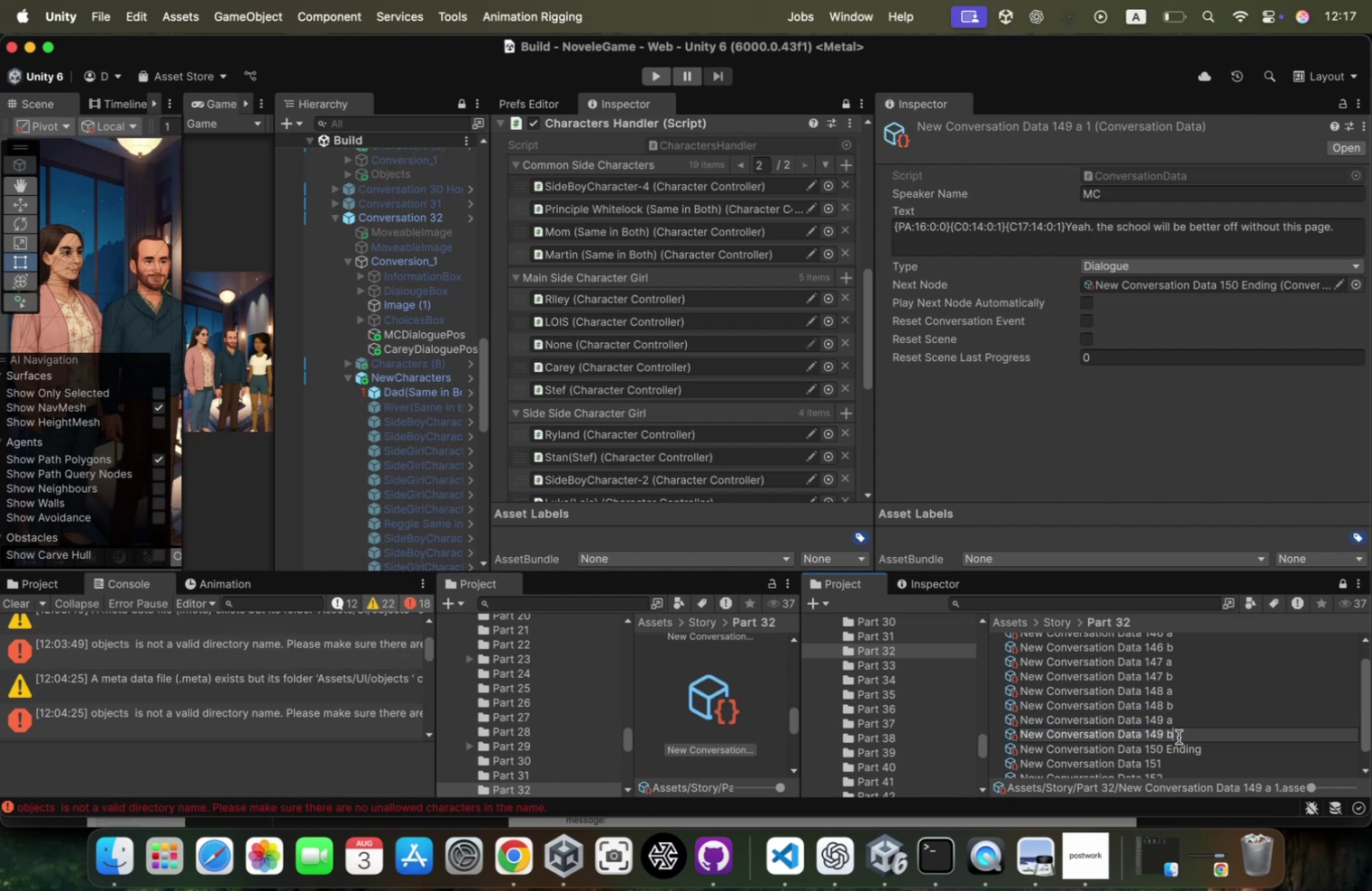 
key(B)
 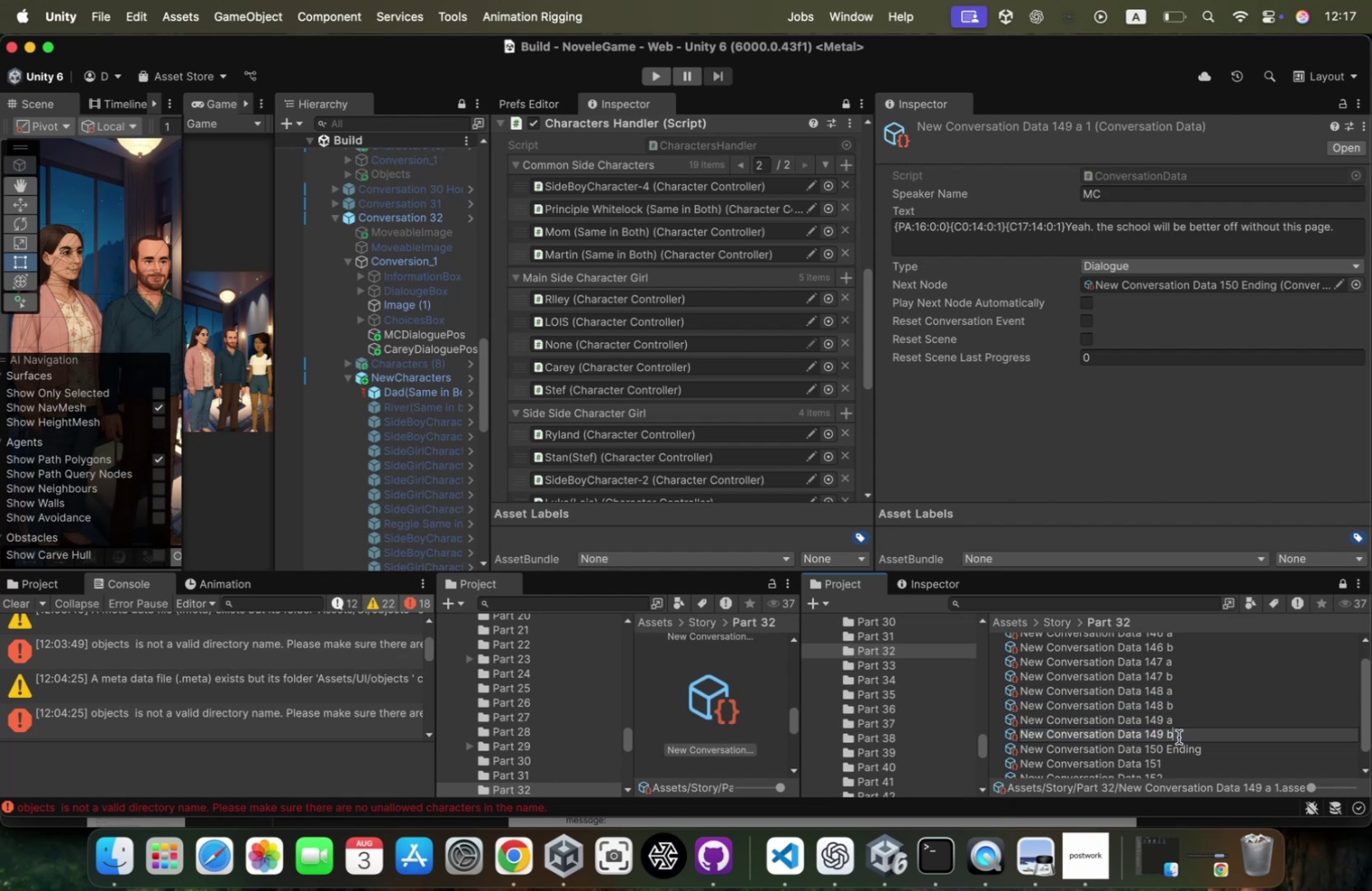 
key(Enter)
 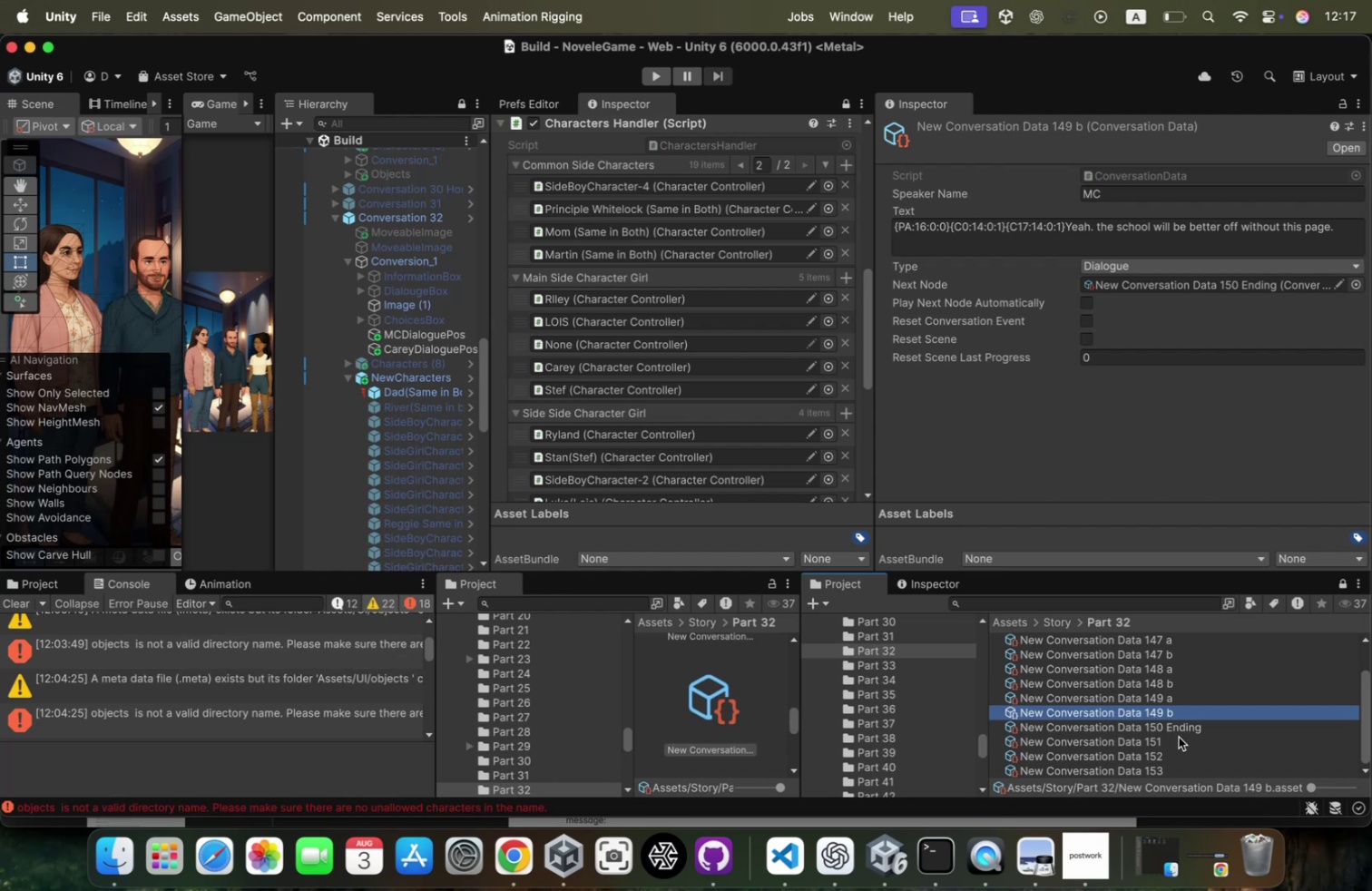 
wait(26.74)
 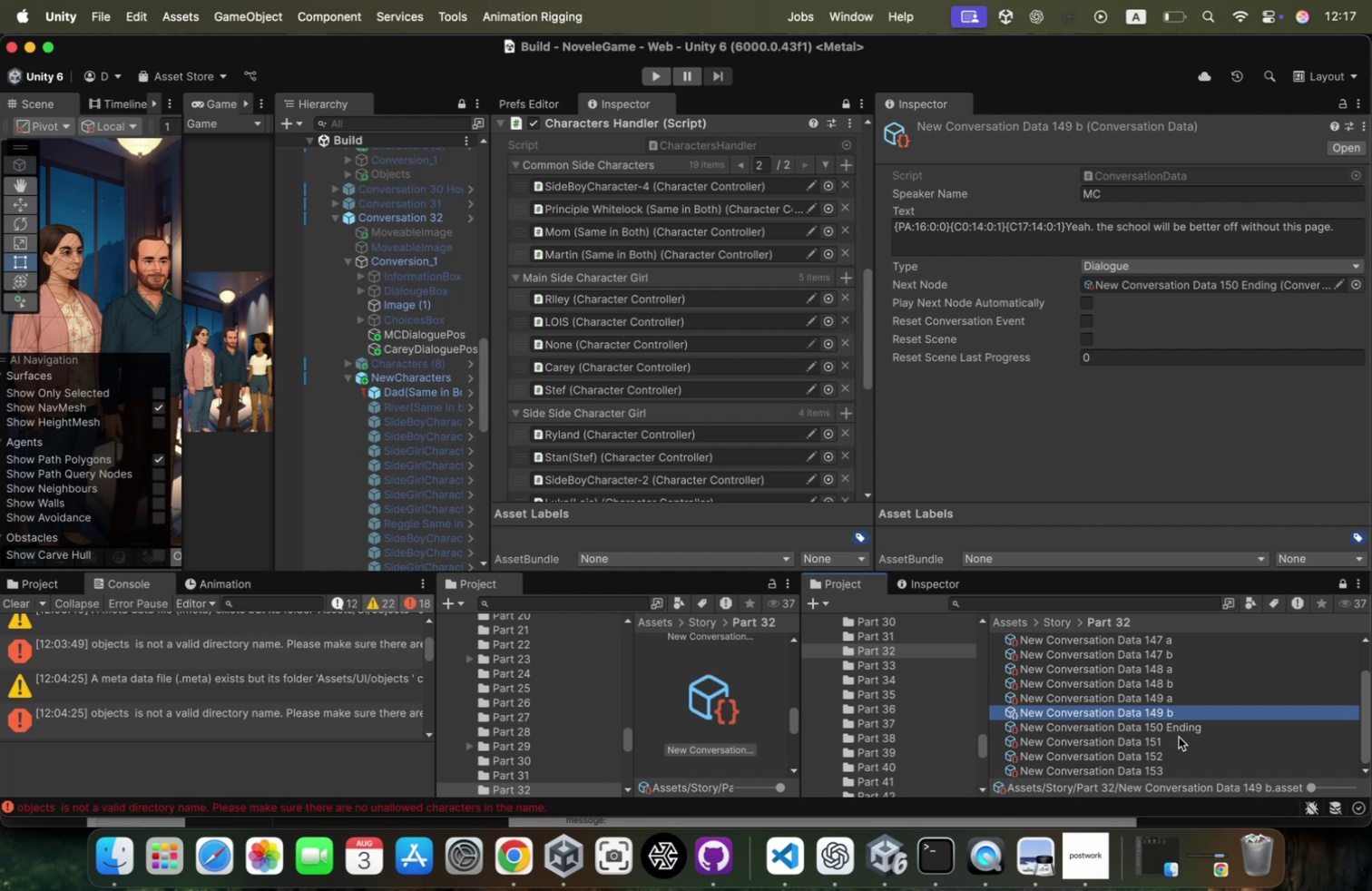 
hold_key(key=CommandLeft, duration=0.95)
left_click([1177, 684])
 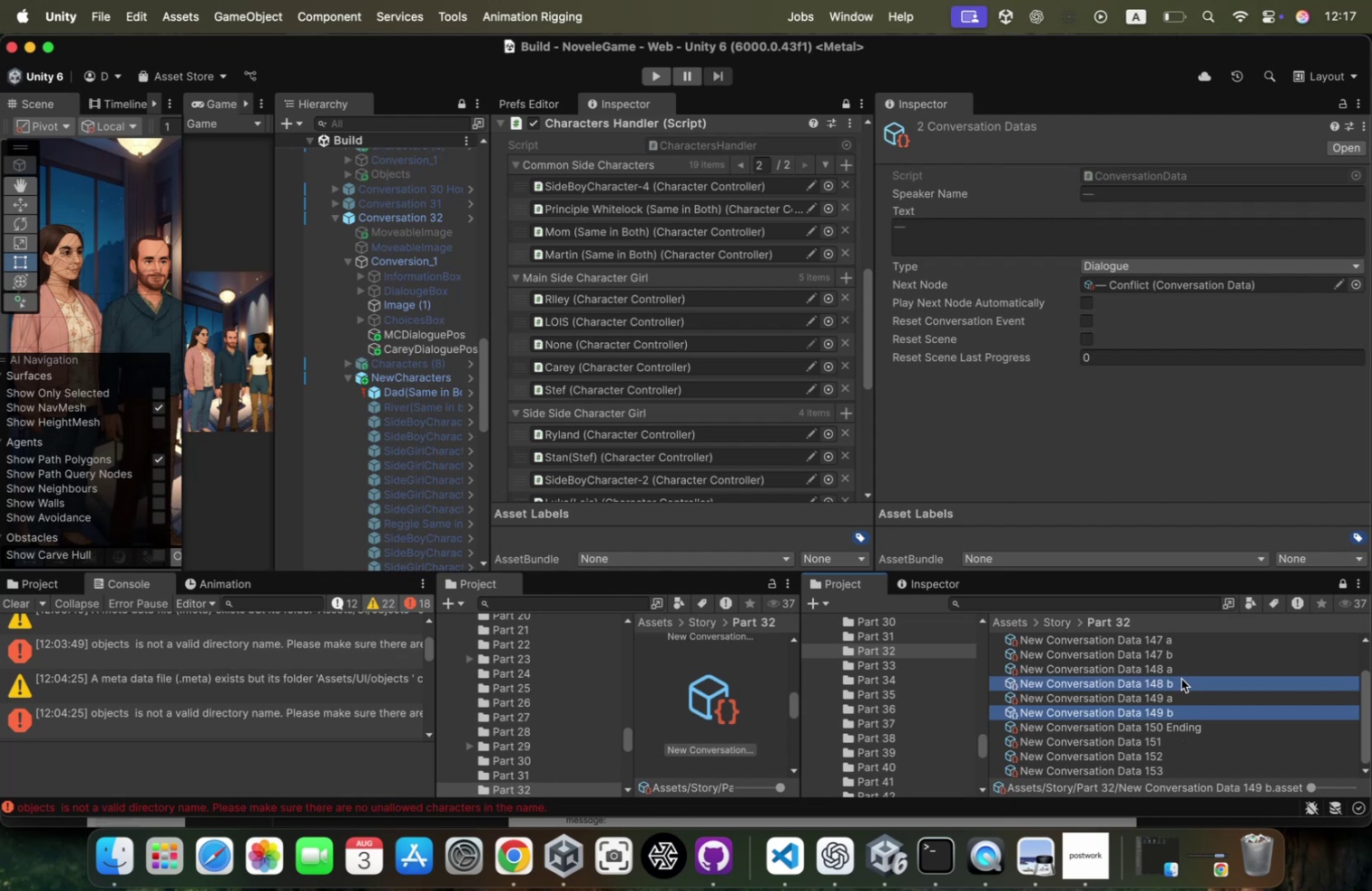 
scroll: coordinate [1181, 678], scroll_direction: up, amount: 3.0
 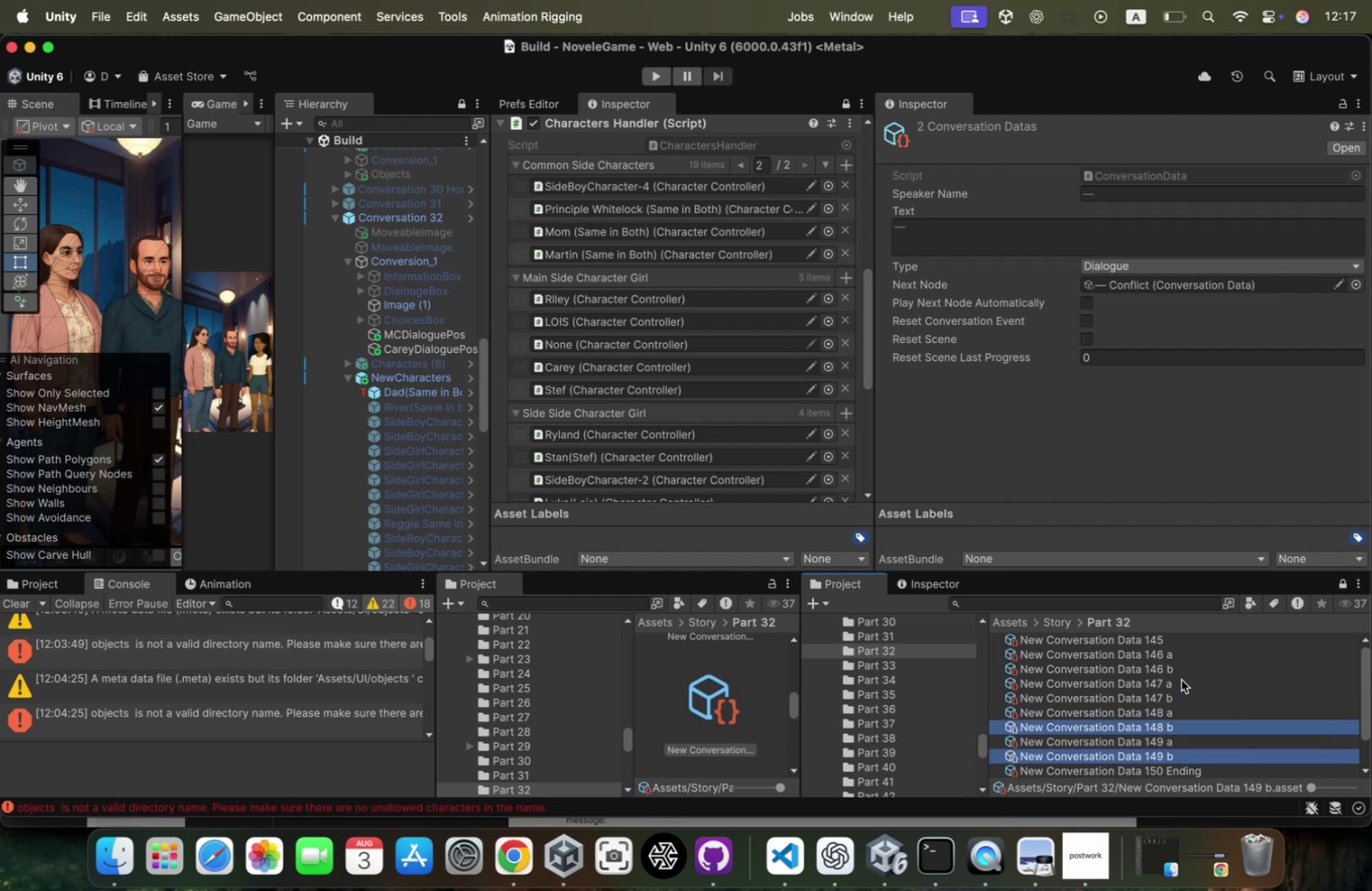 
hold_key(key=CommandLeft, duration=0.55)
left_click([1175, 700])
 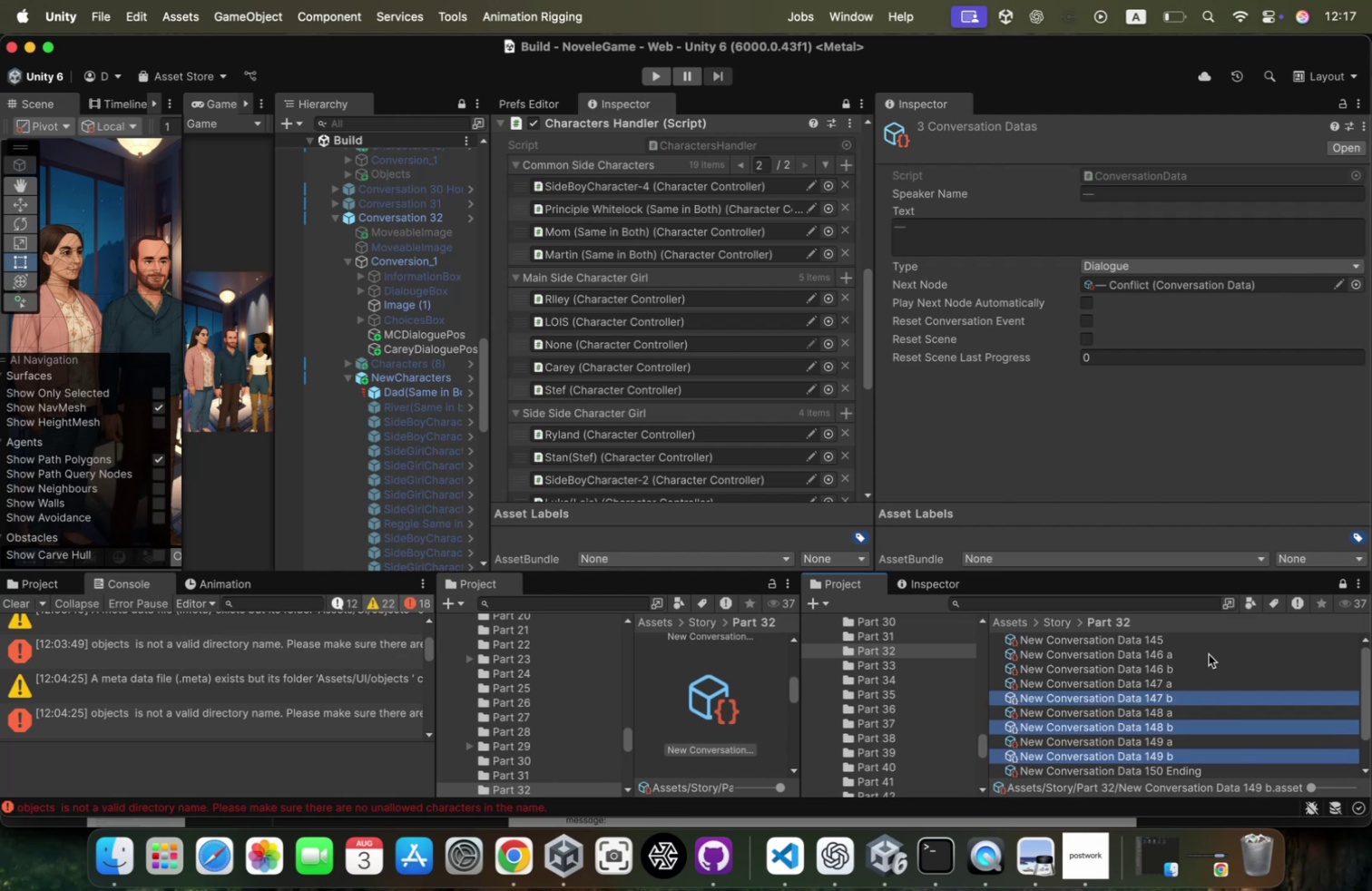 
left_click([1181, 671])
 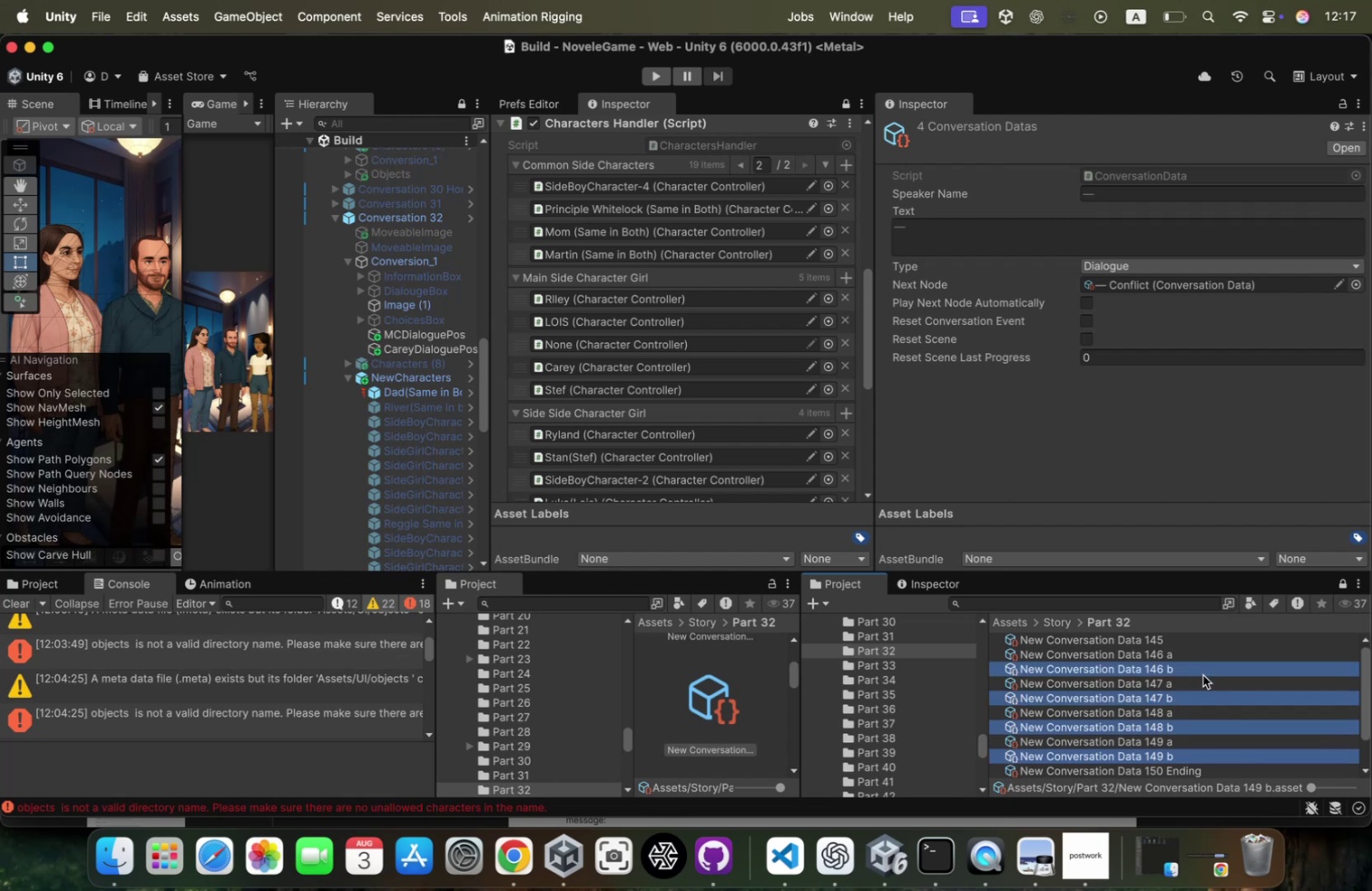 
key(Meta+D)
 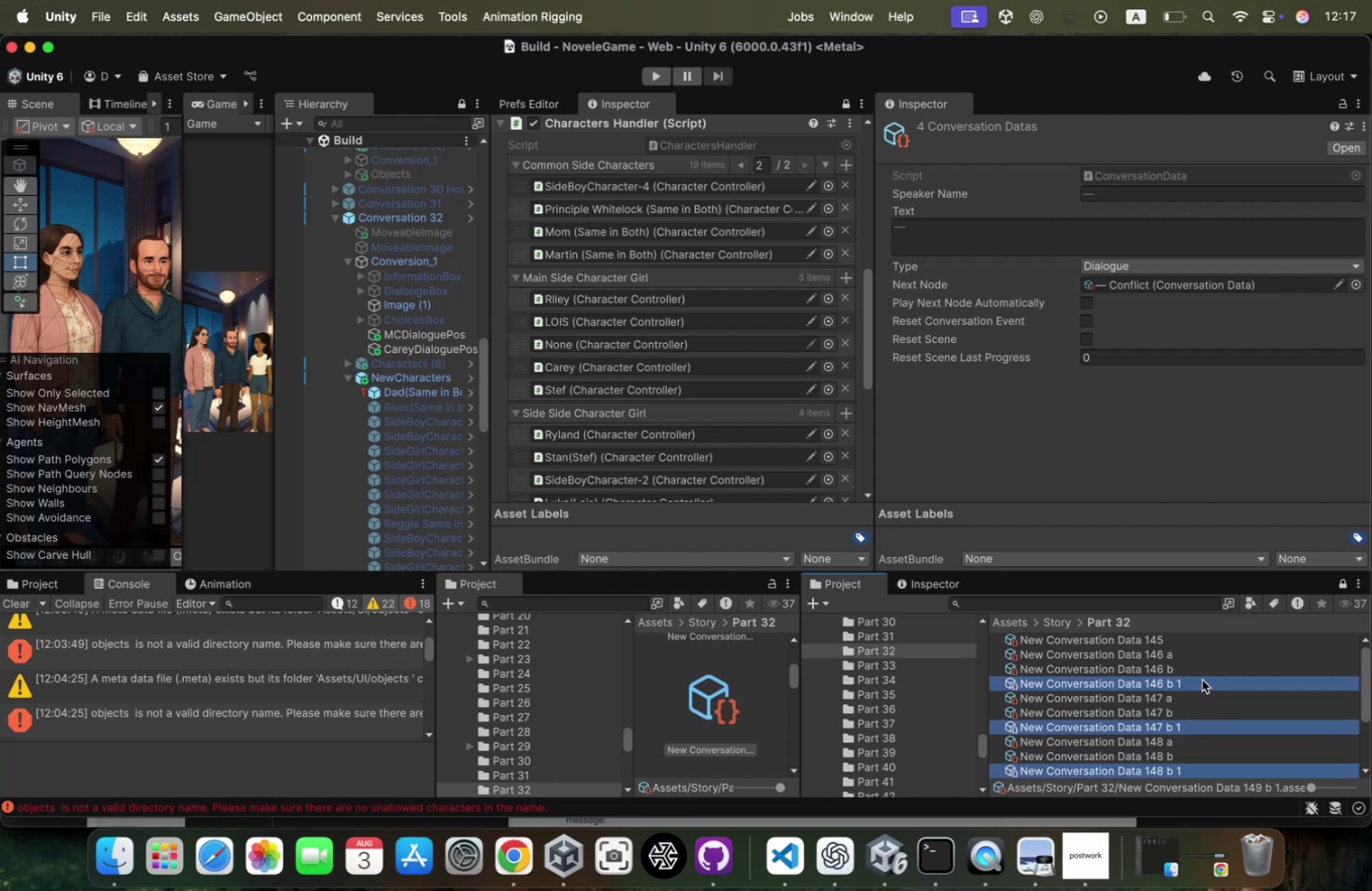 
left_click([1201, 679])
 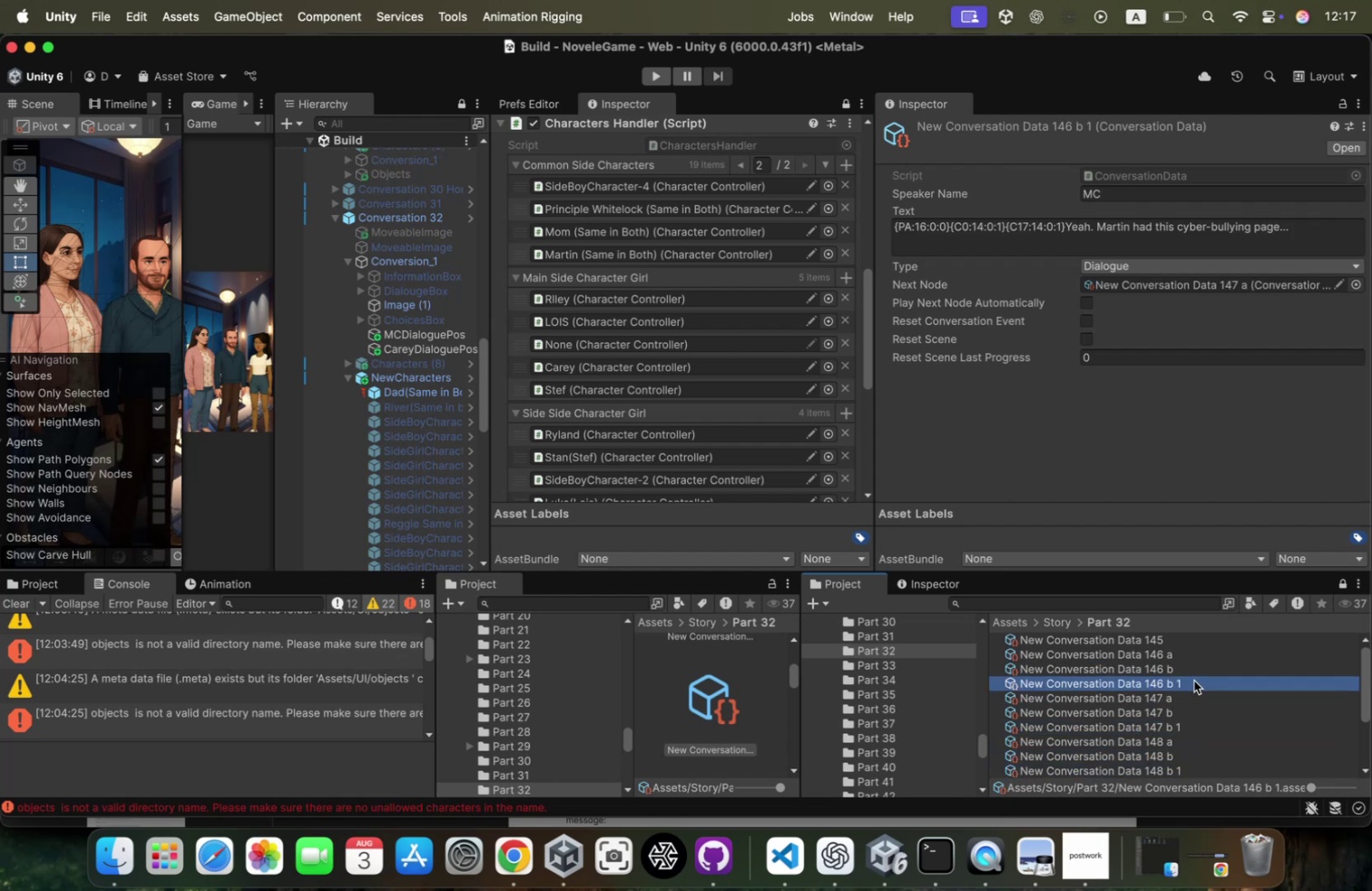 
left_click([1194, 680])
 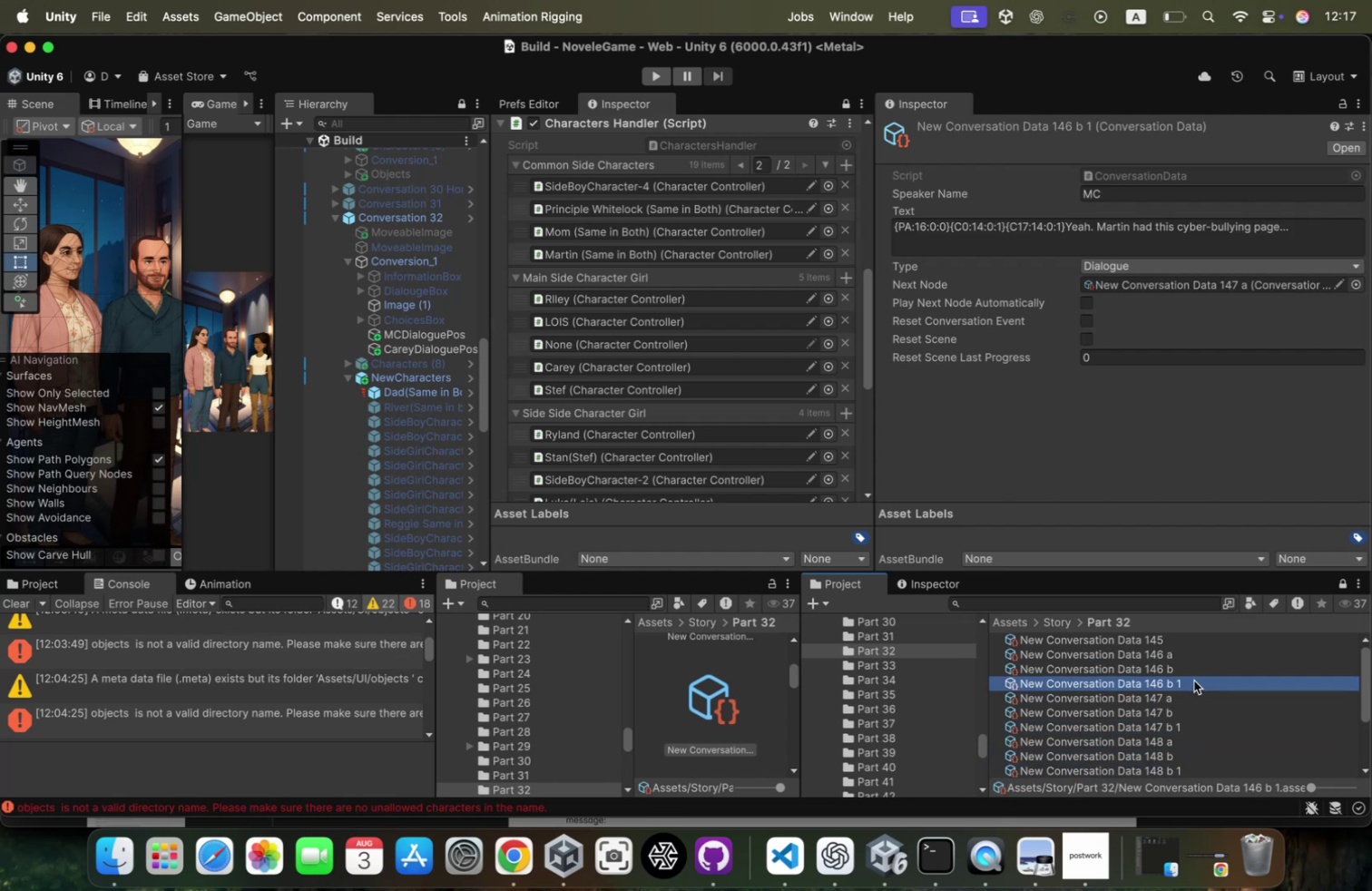 
key(ArrowRight)
 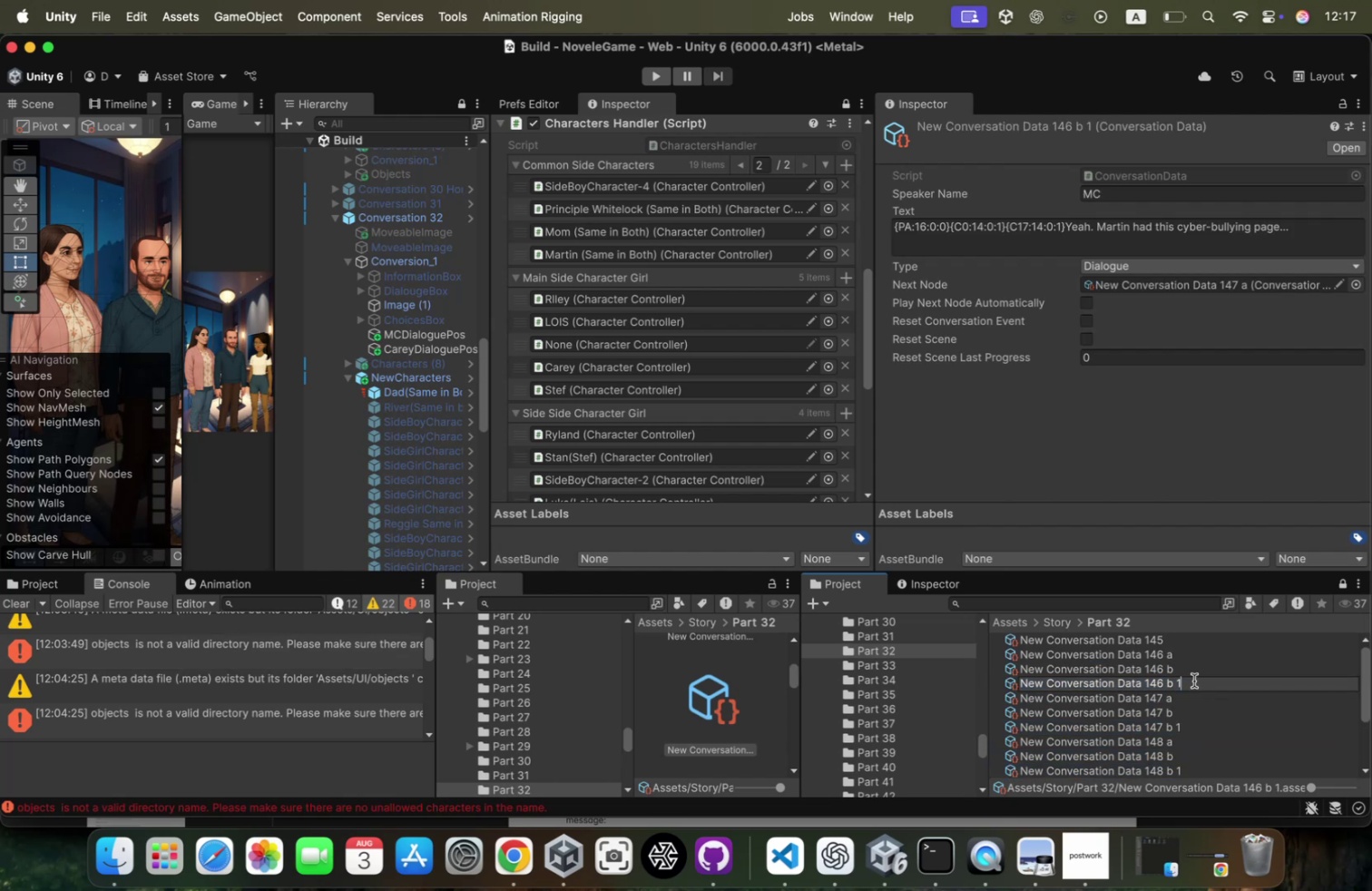 
key(Backspace)
 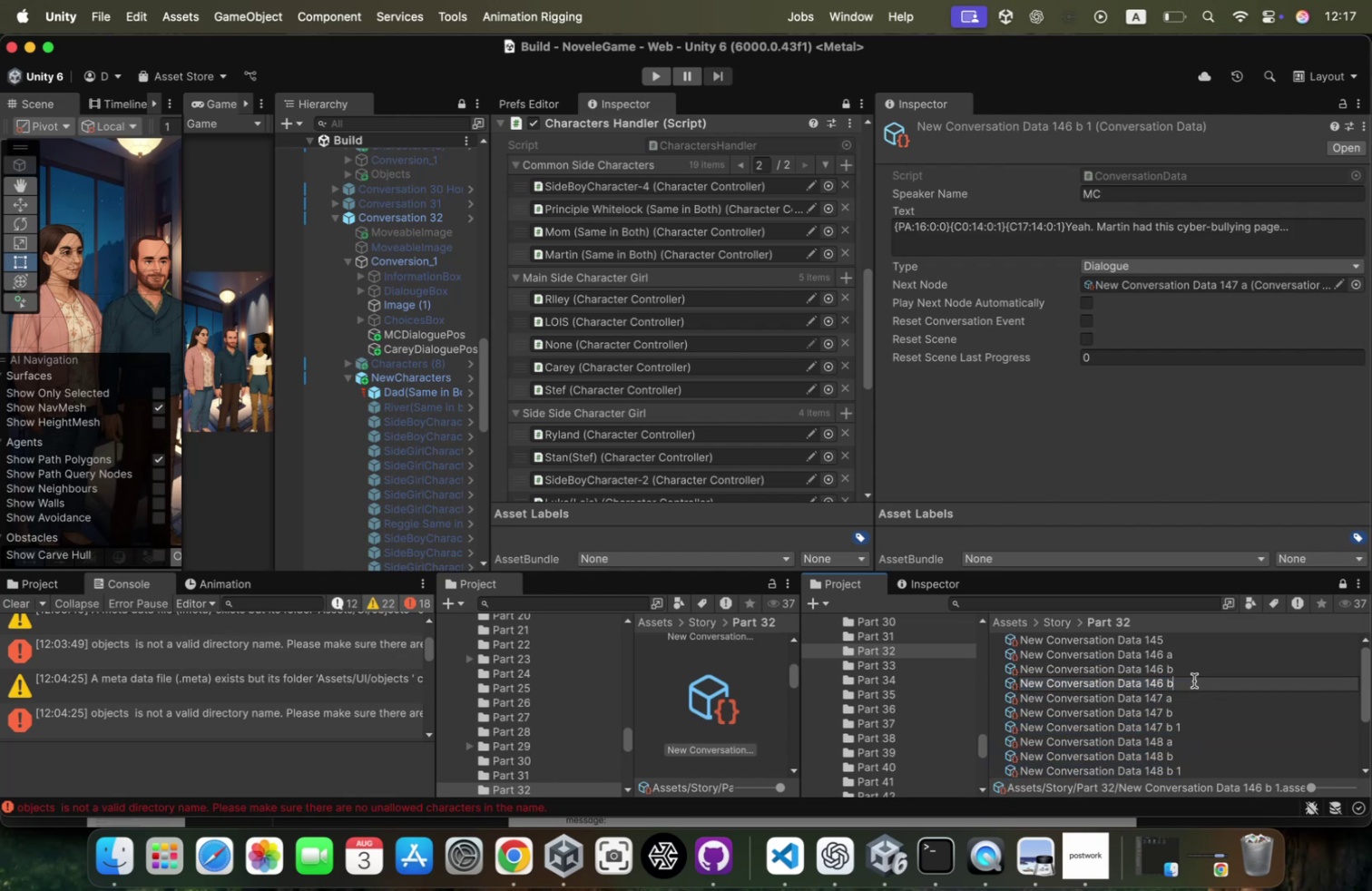 
key(Backspace)
 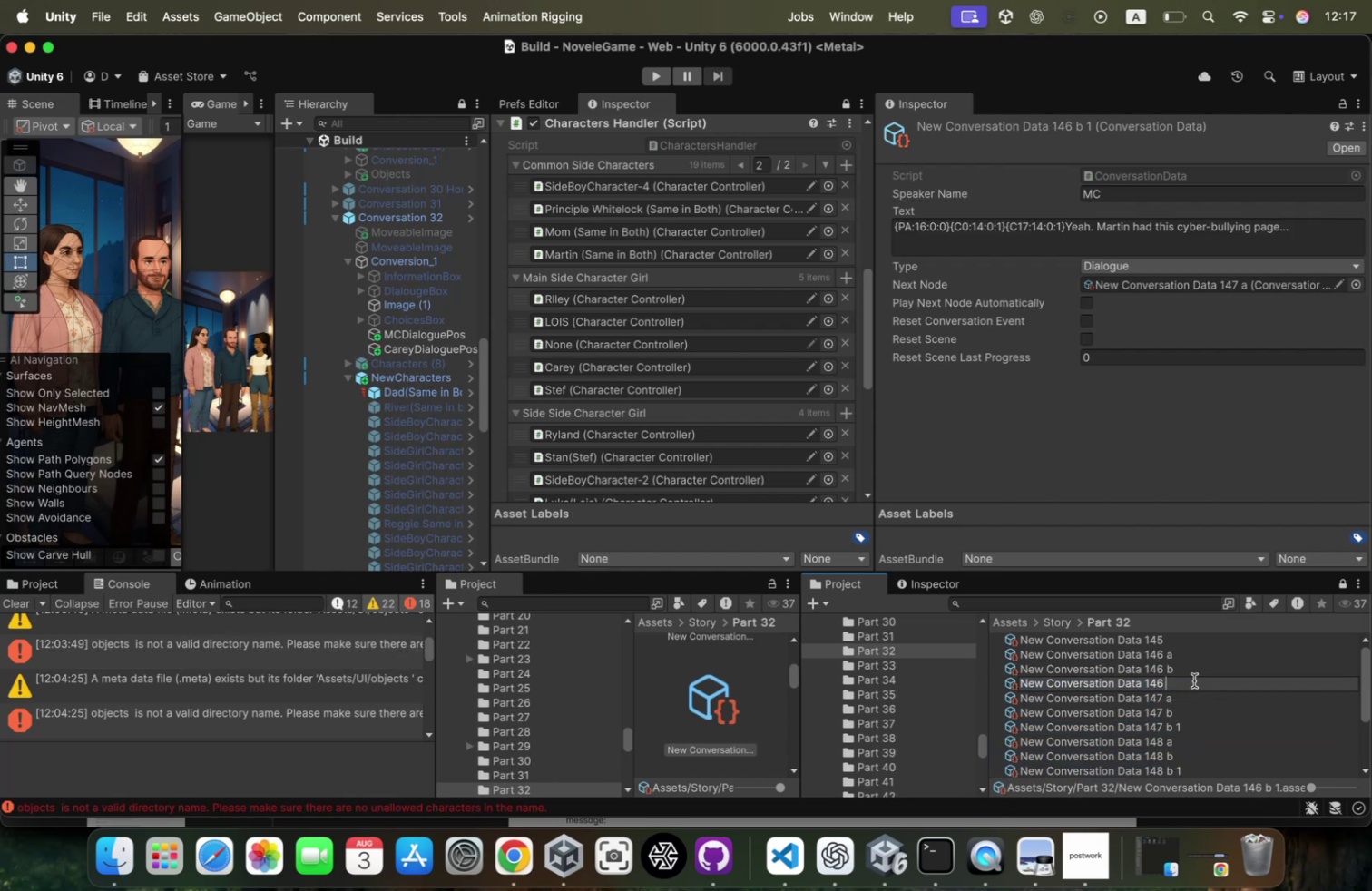 
key(Backspace)
 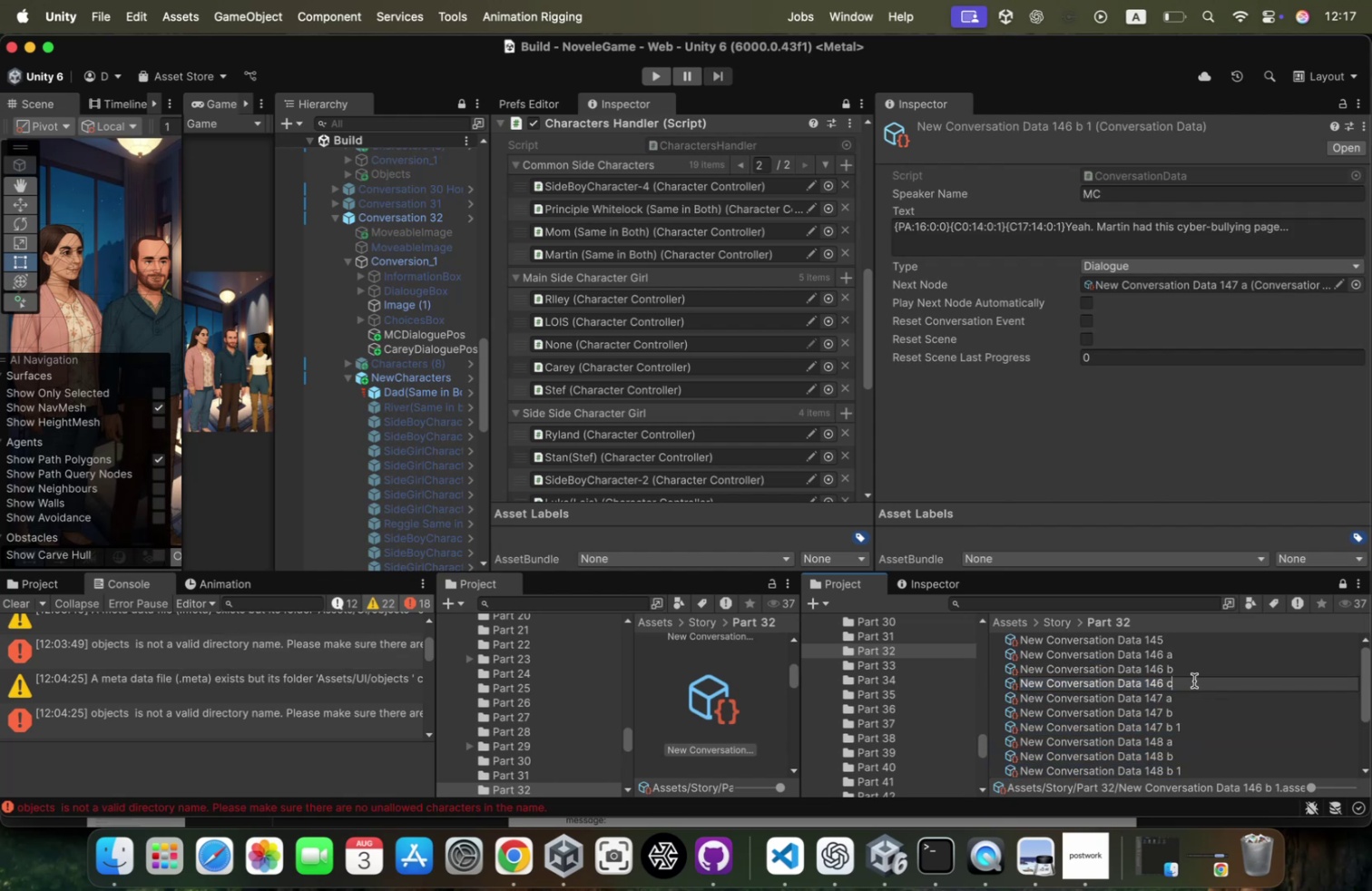 
key(C)
 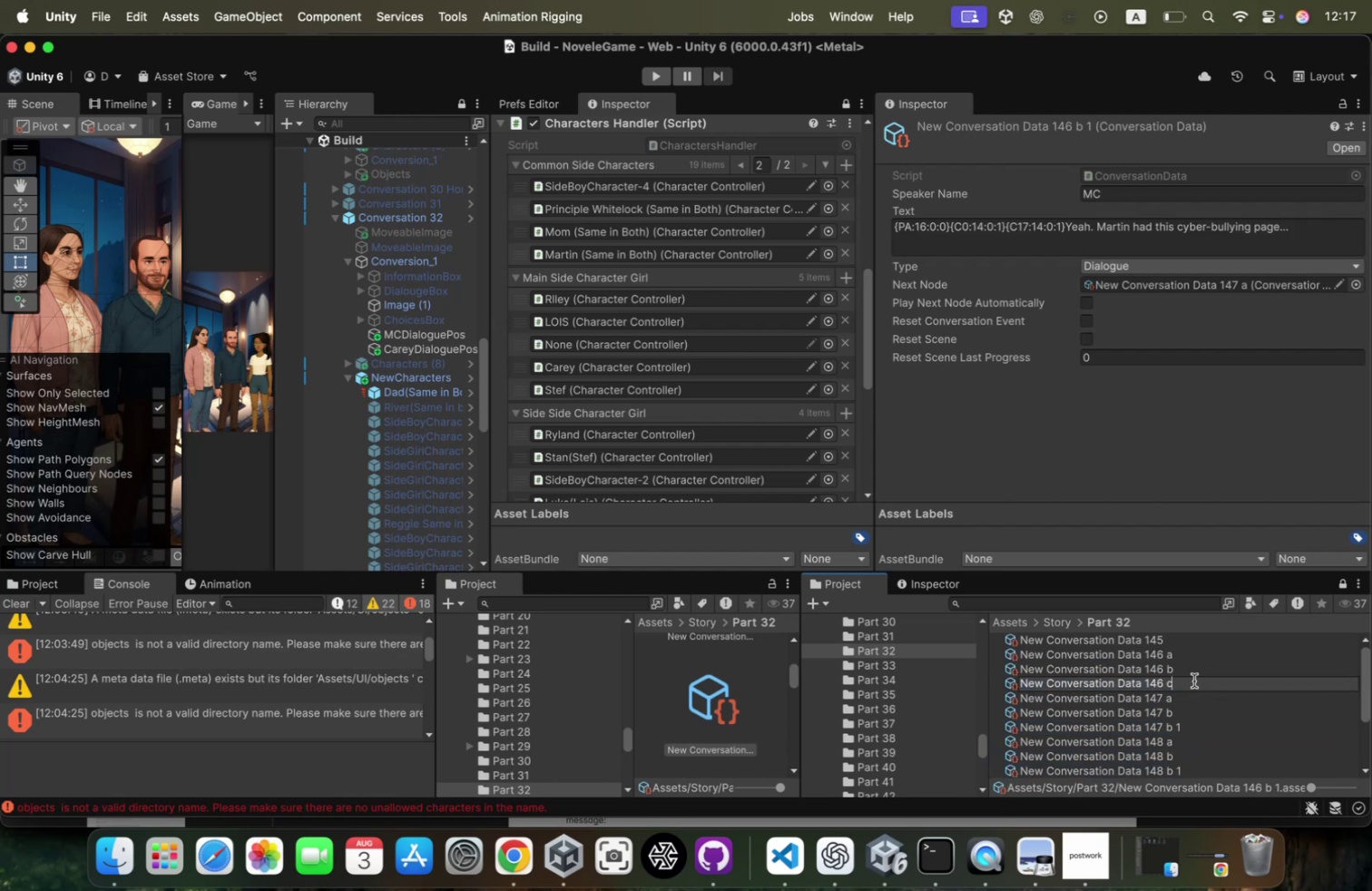 
key(Enter)
 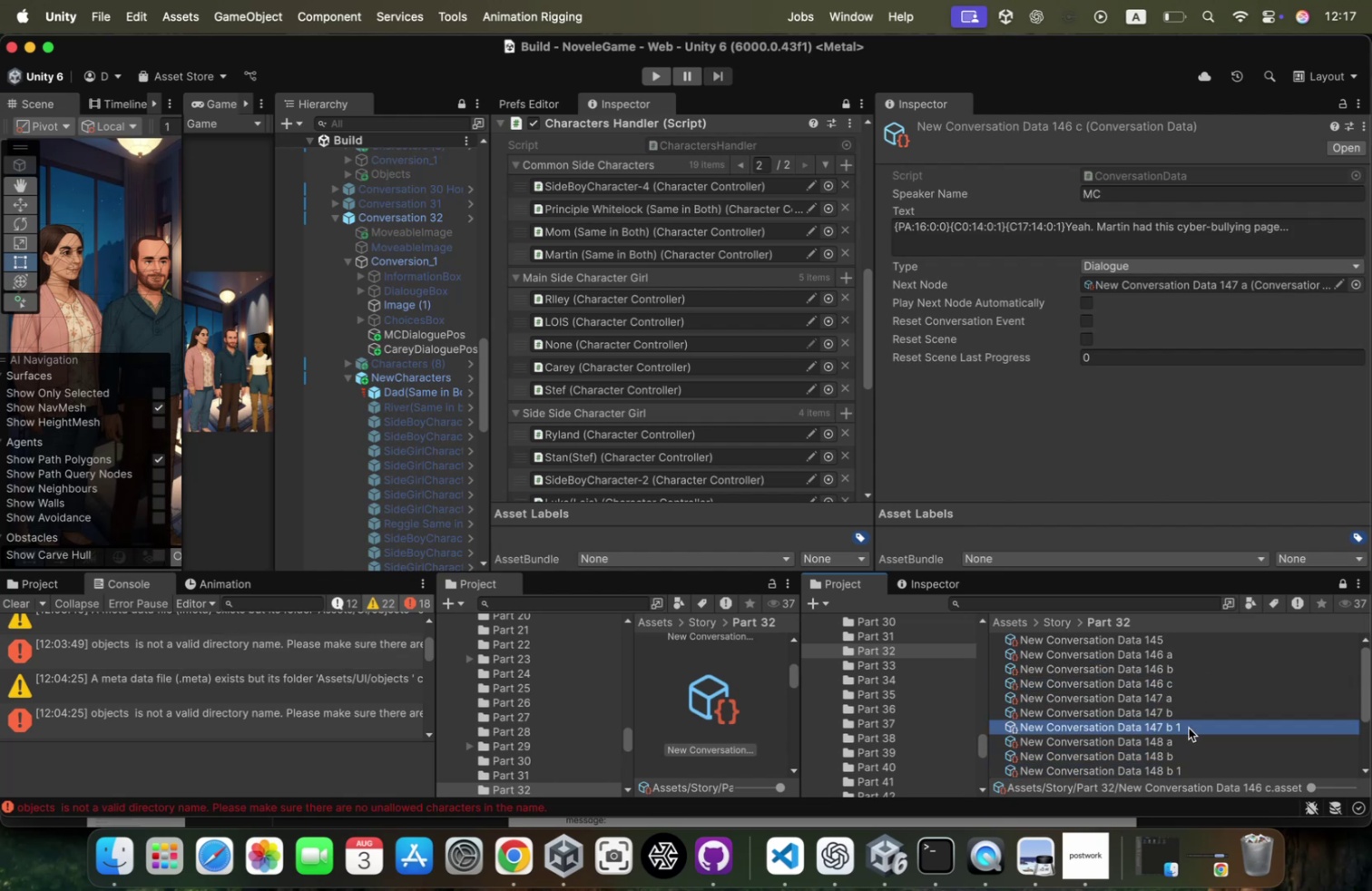 
left_click([1200, 726])
 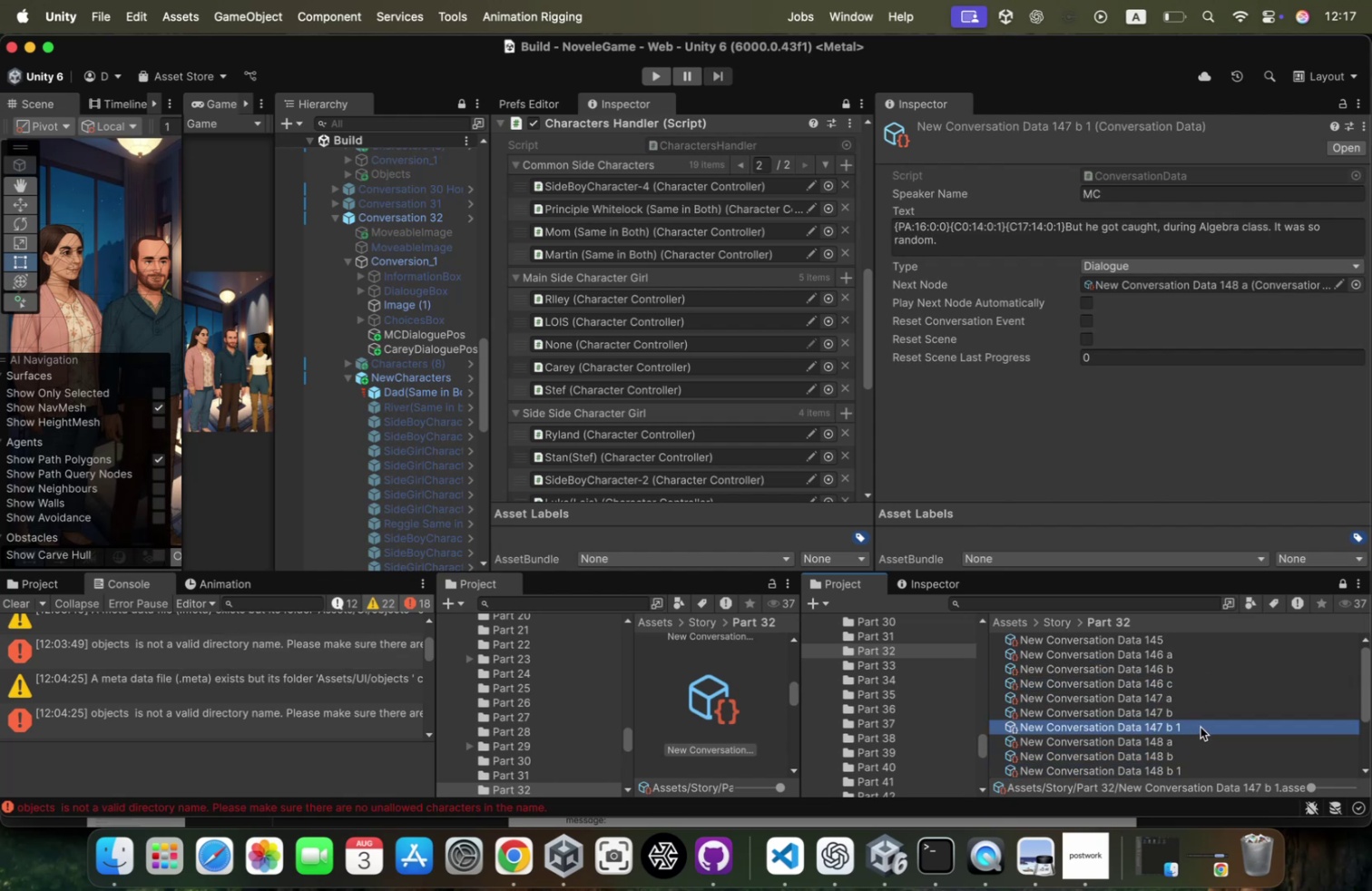 
key(ArrowRight)
 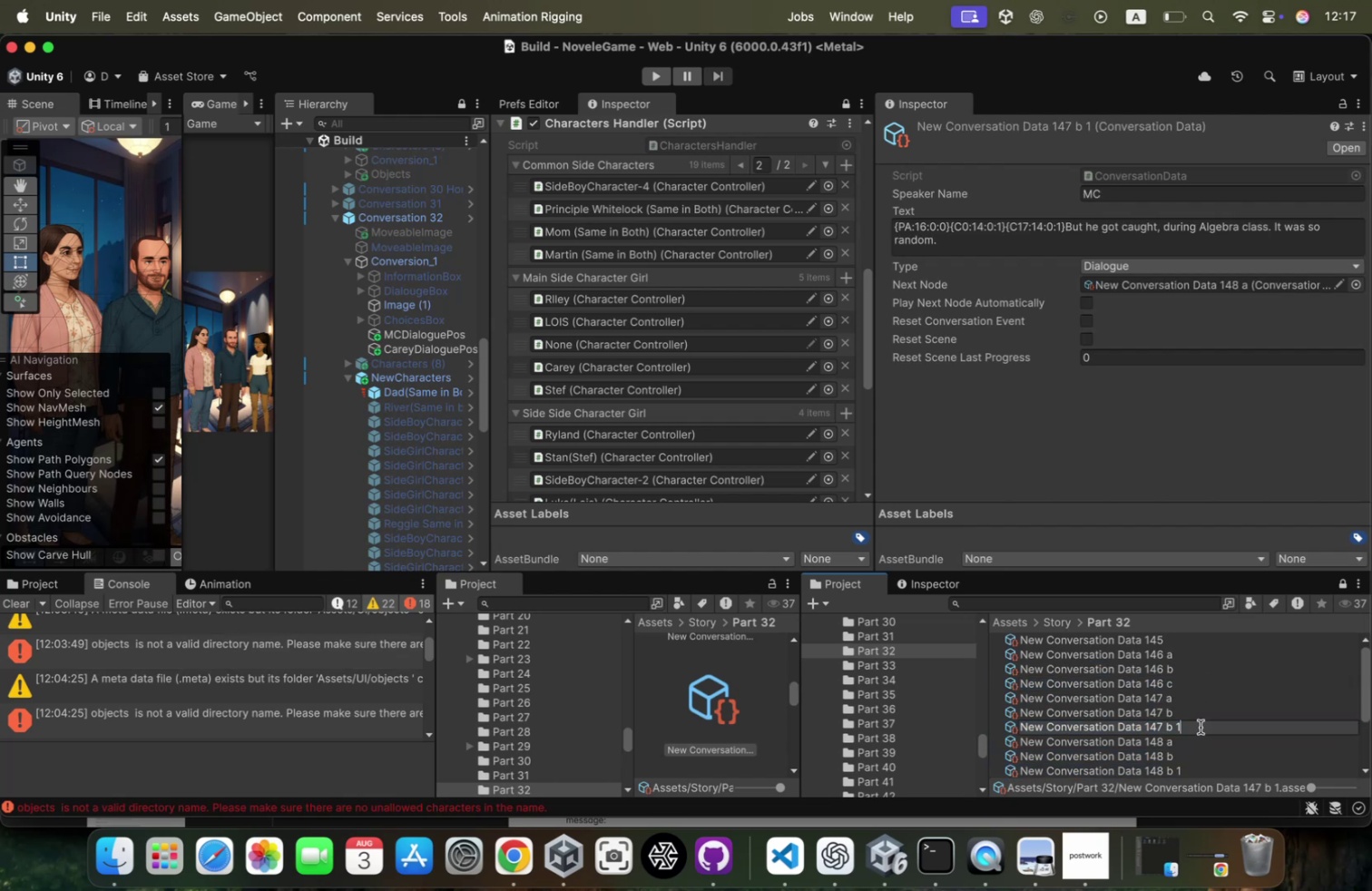 
key(Backspace)
 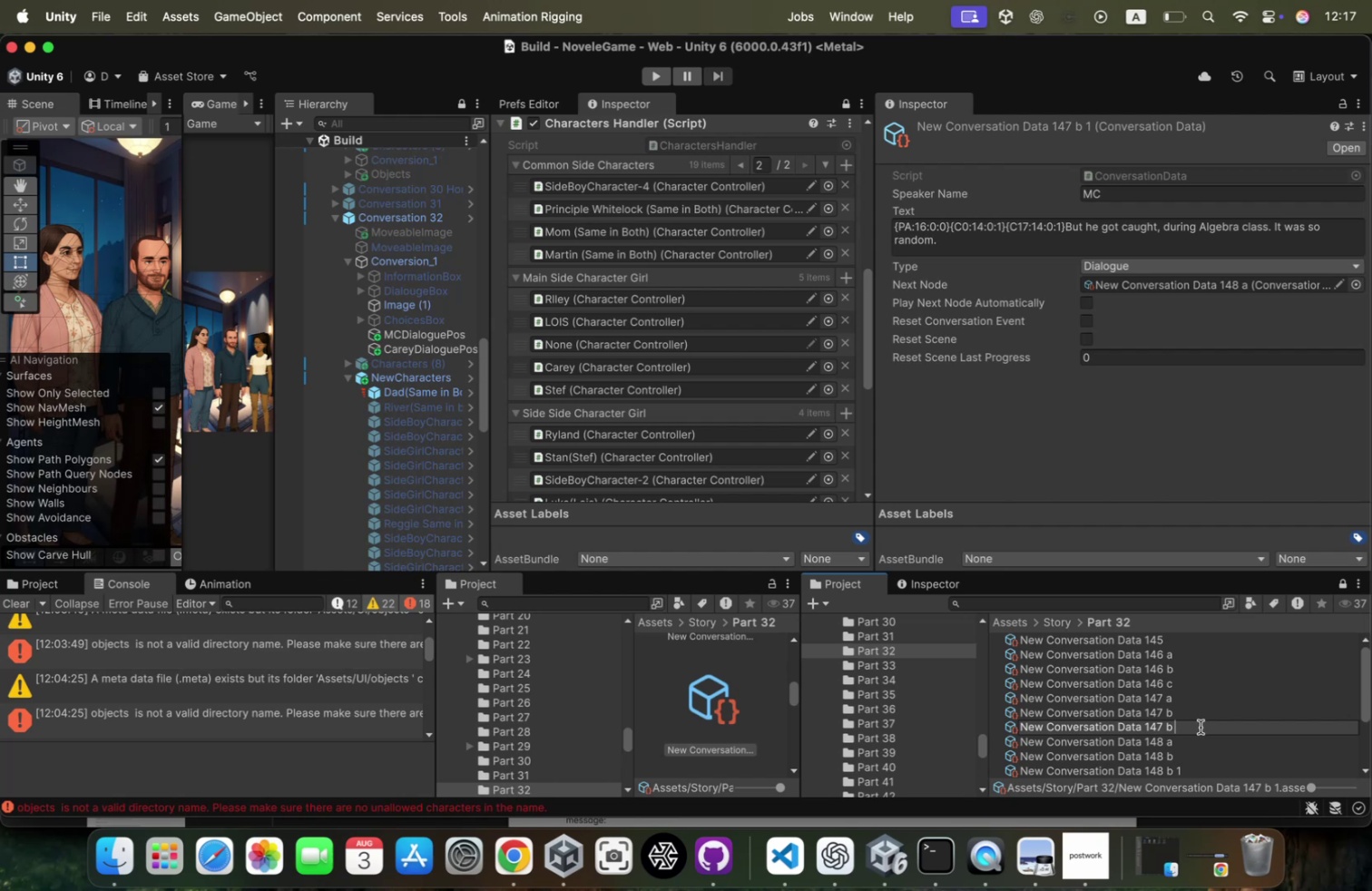 
key(Backspace)
 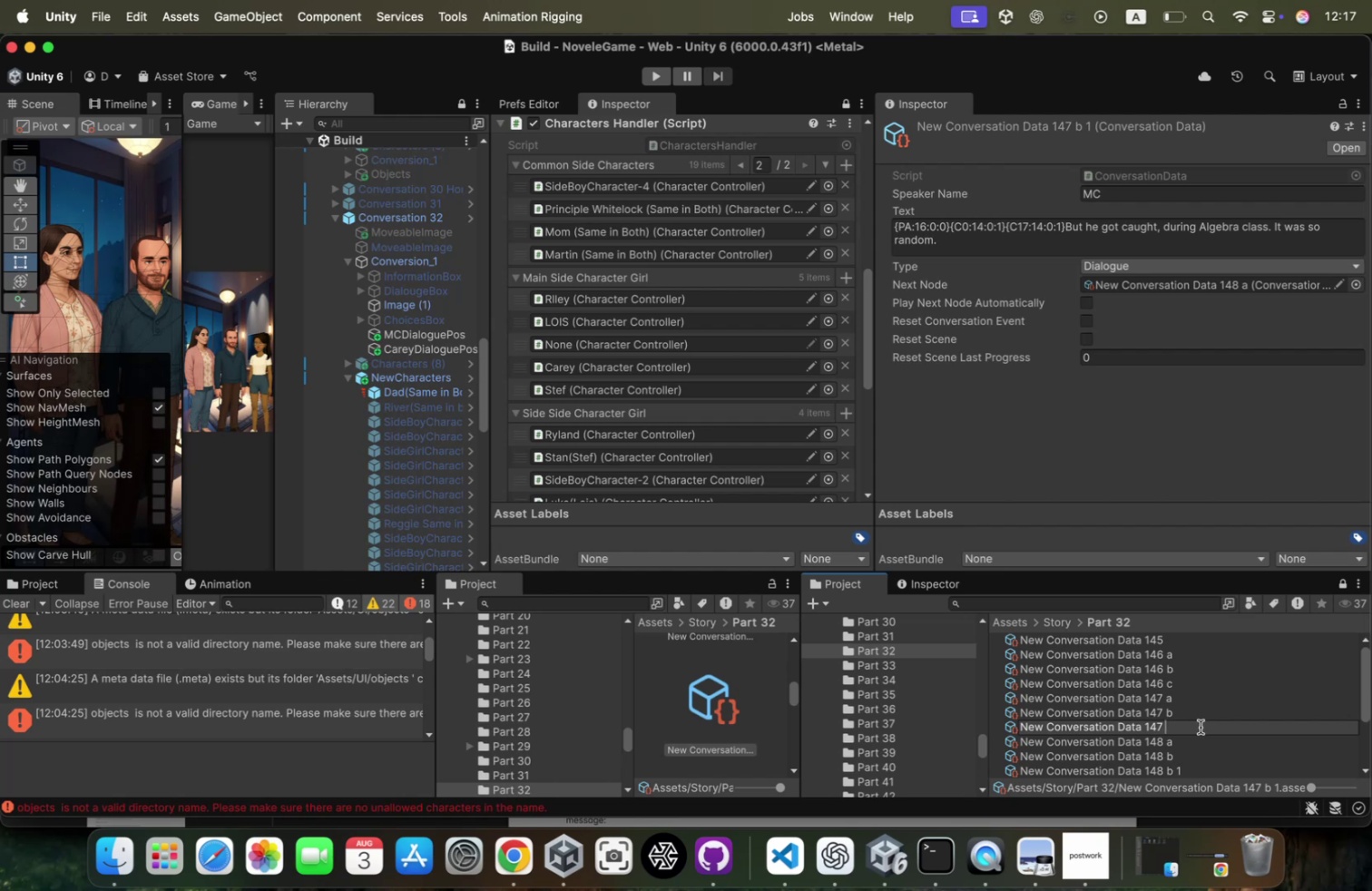 
key(Backspace)
 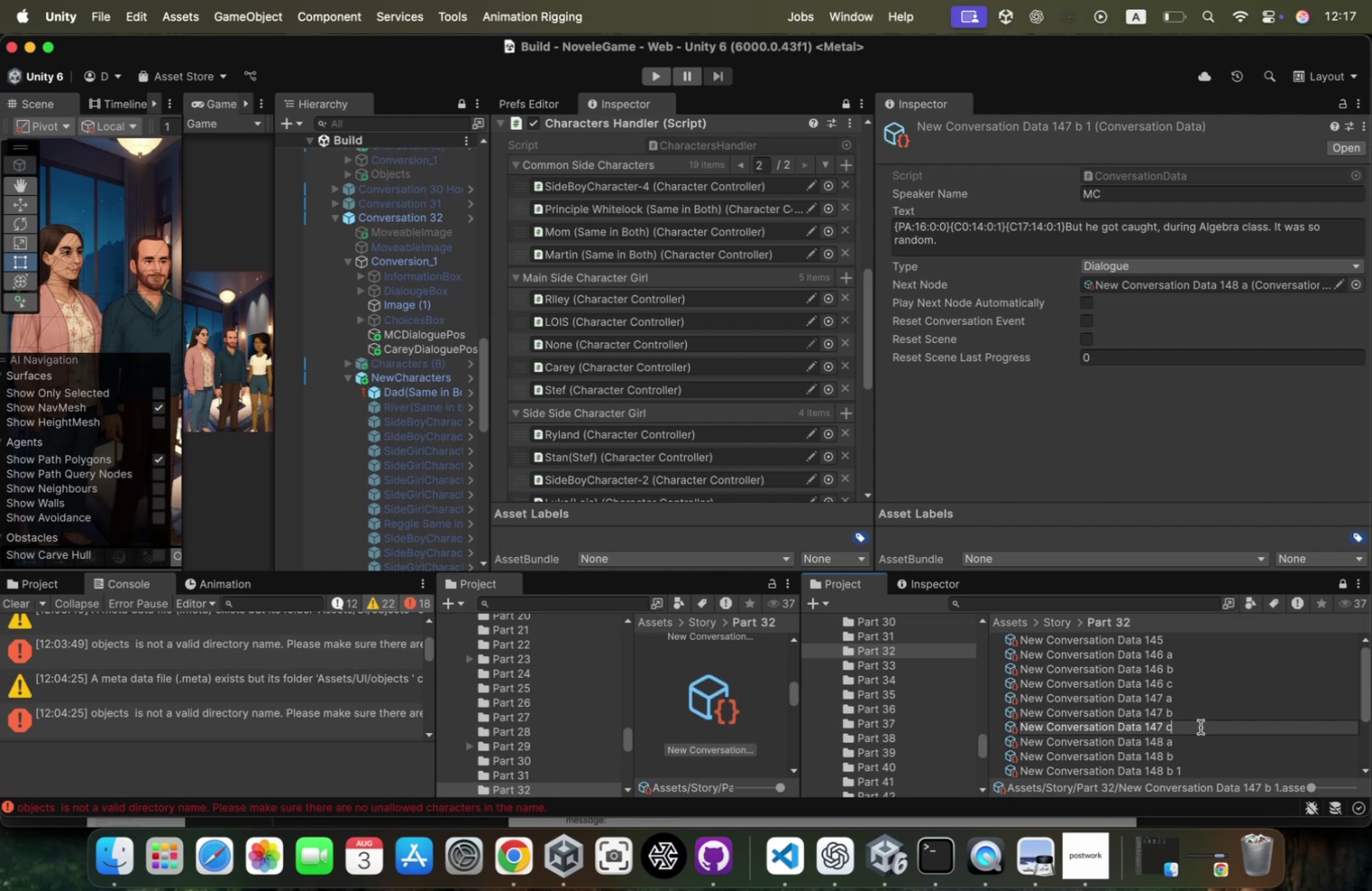 
key(C)
 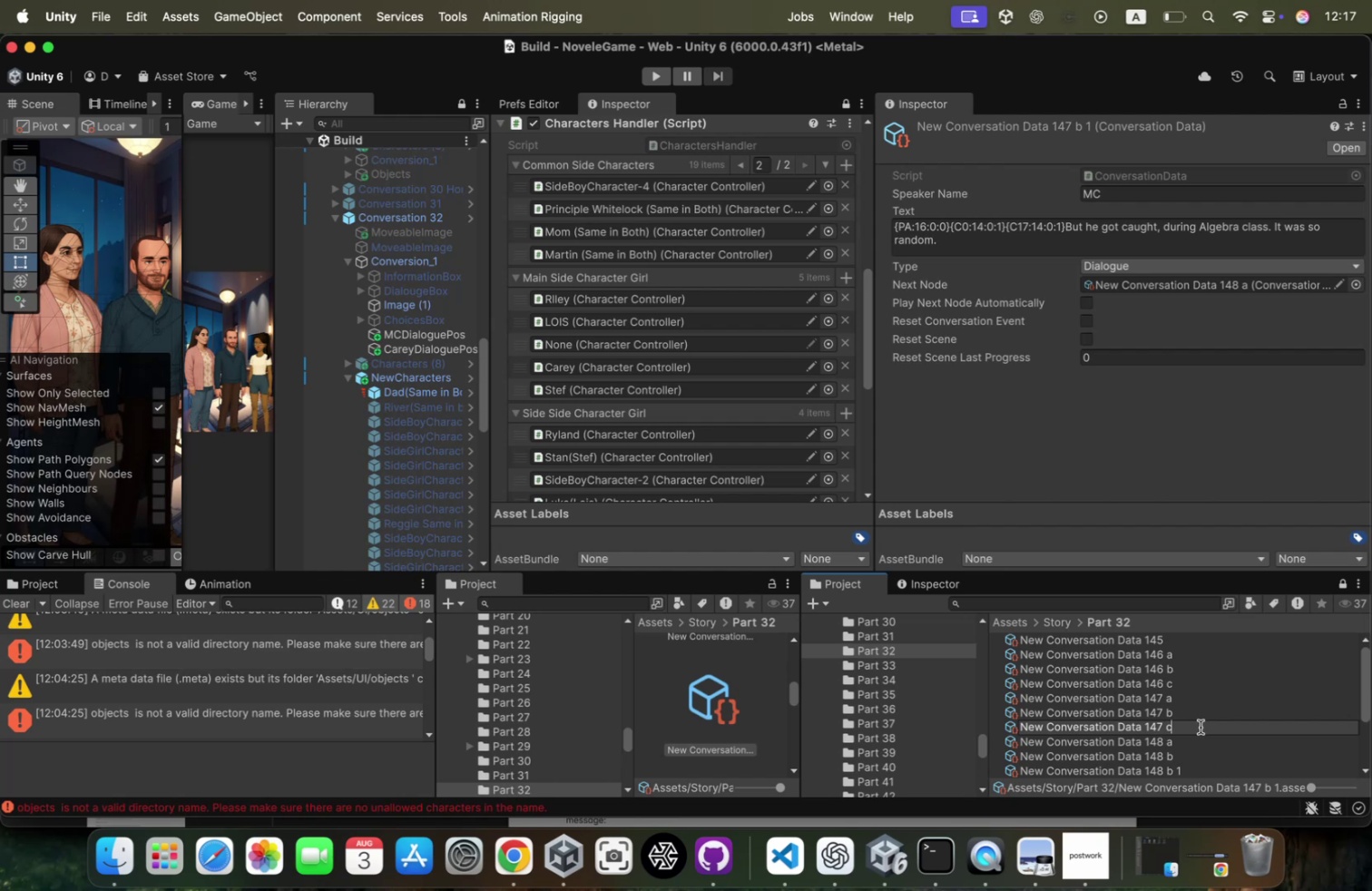 
key(Enter)
 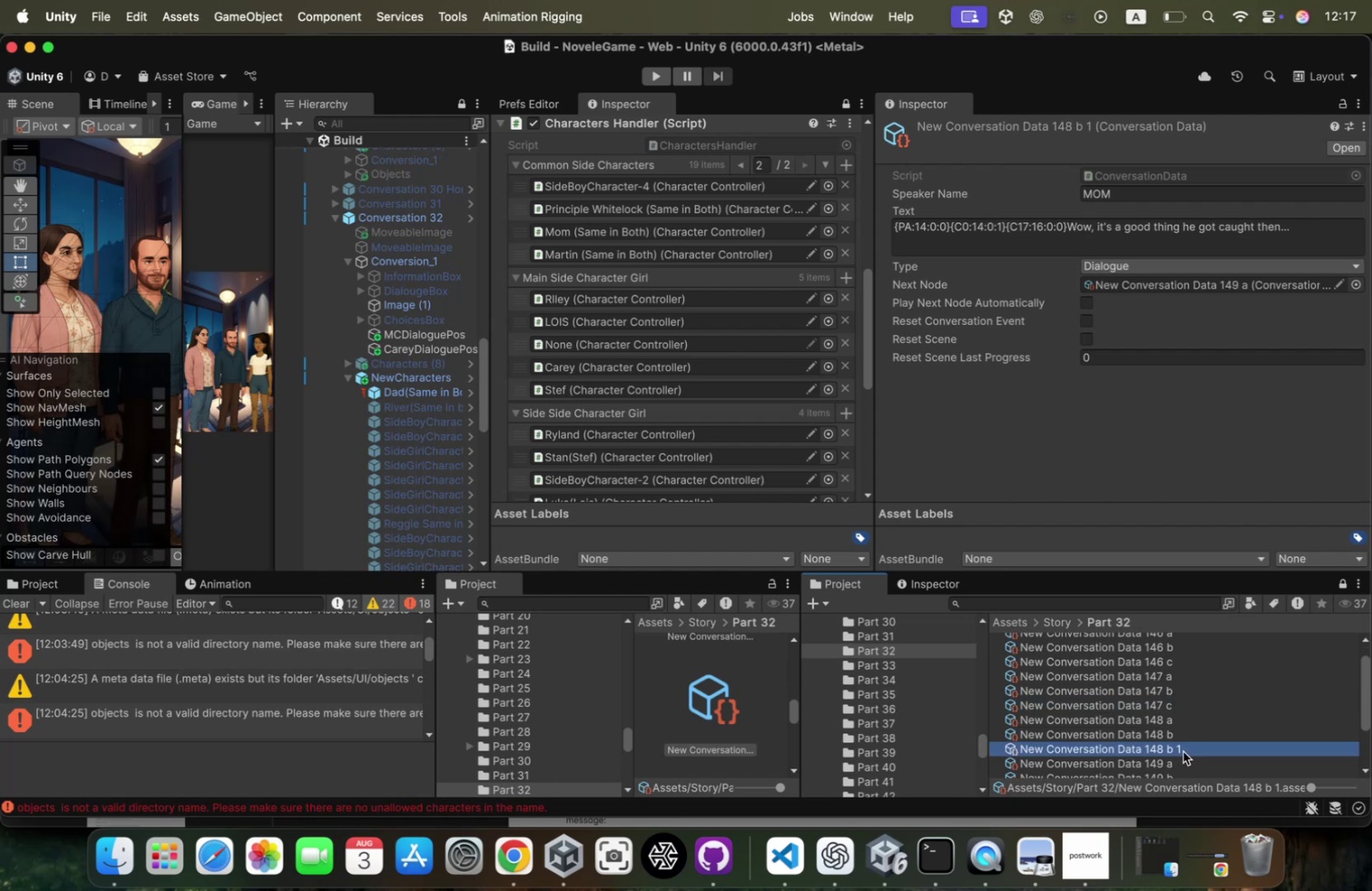 
left_click([1185, 750])
 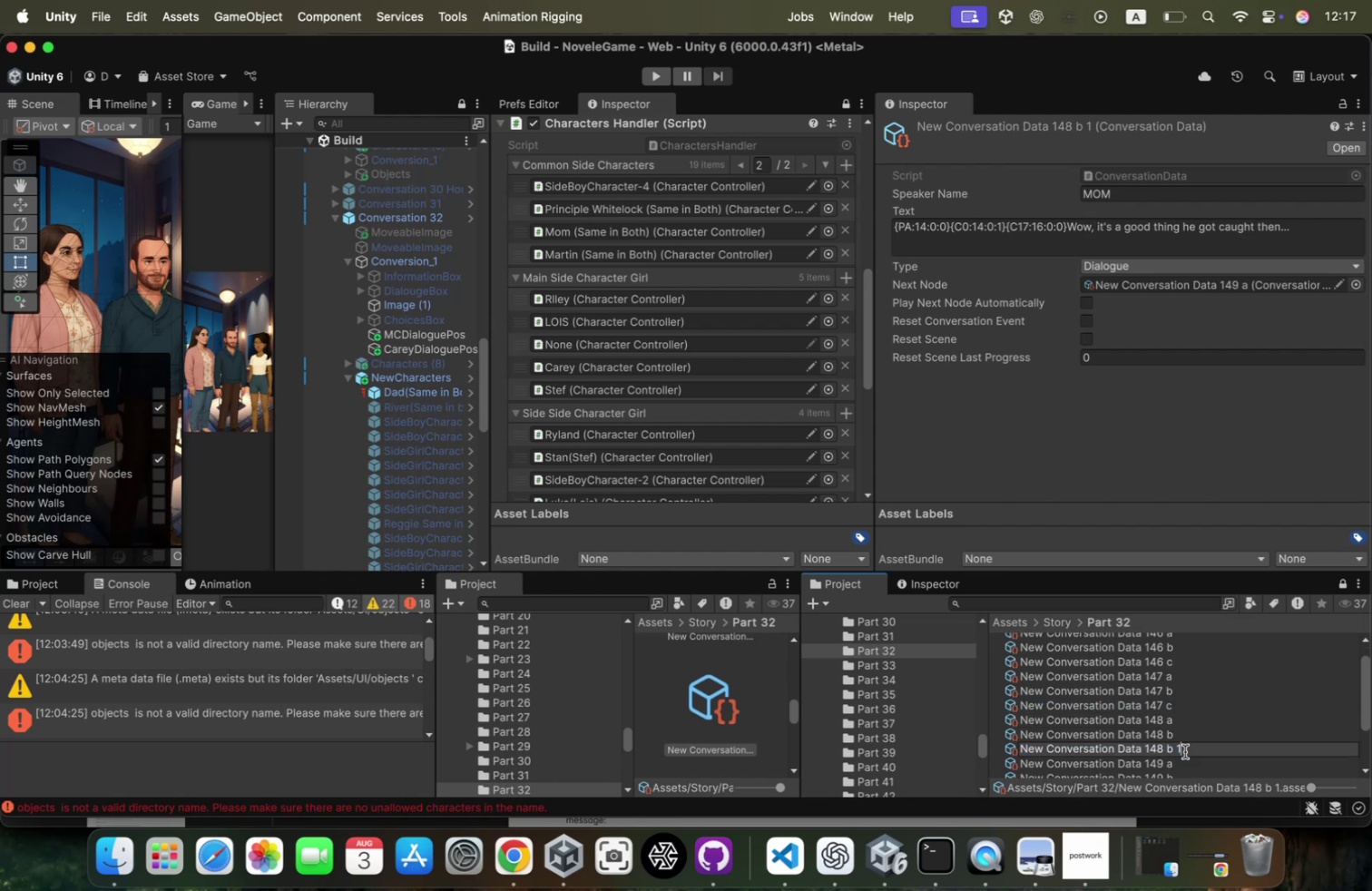 
key(Backspace)
 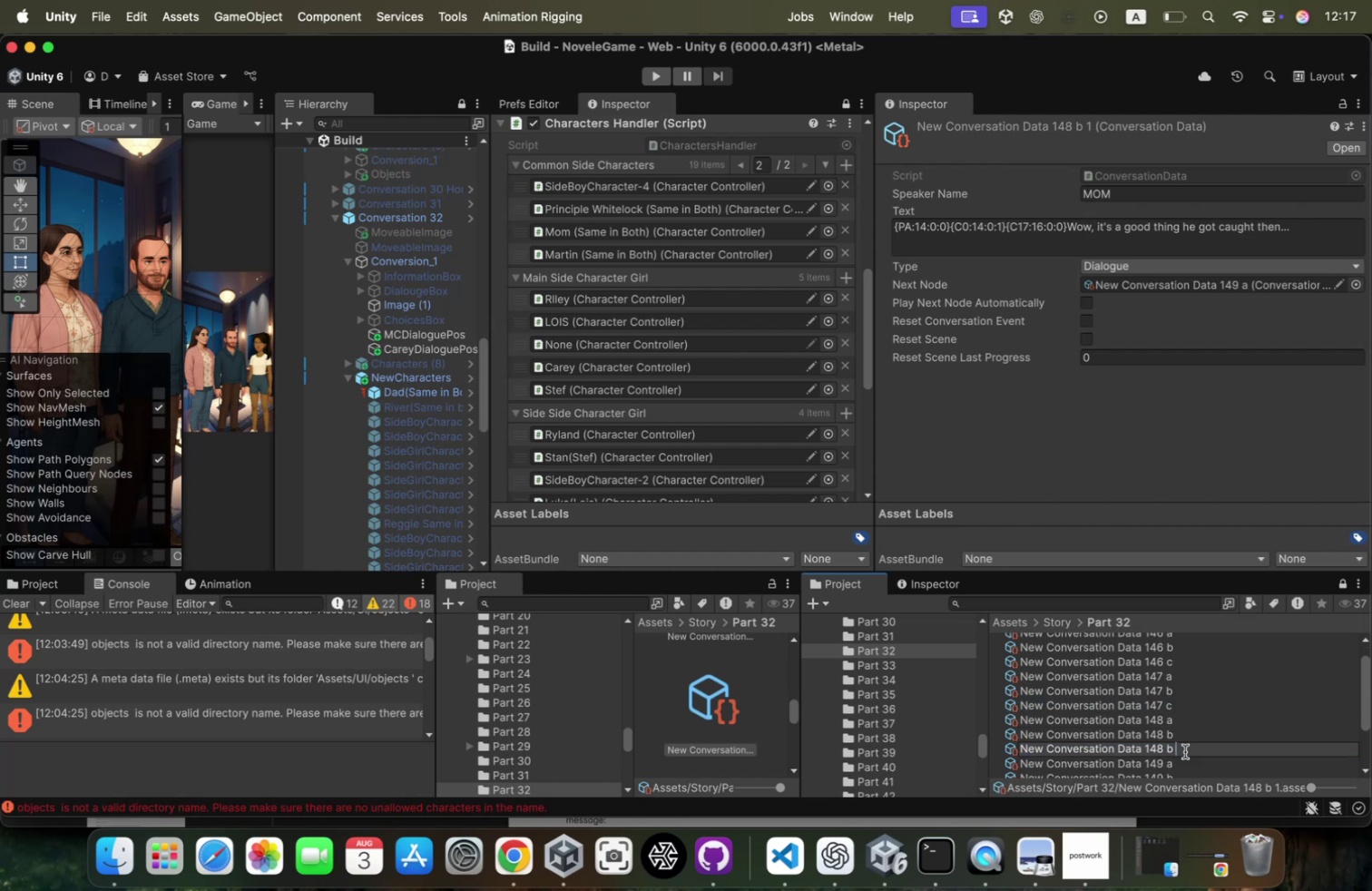 
key(Backspace)
 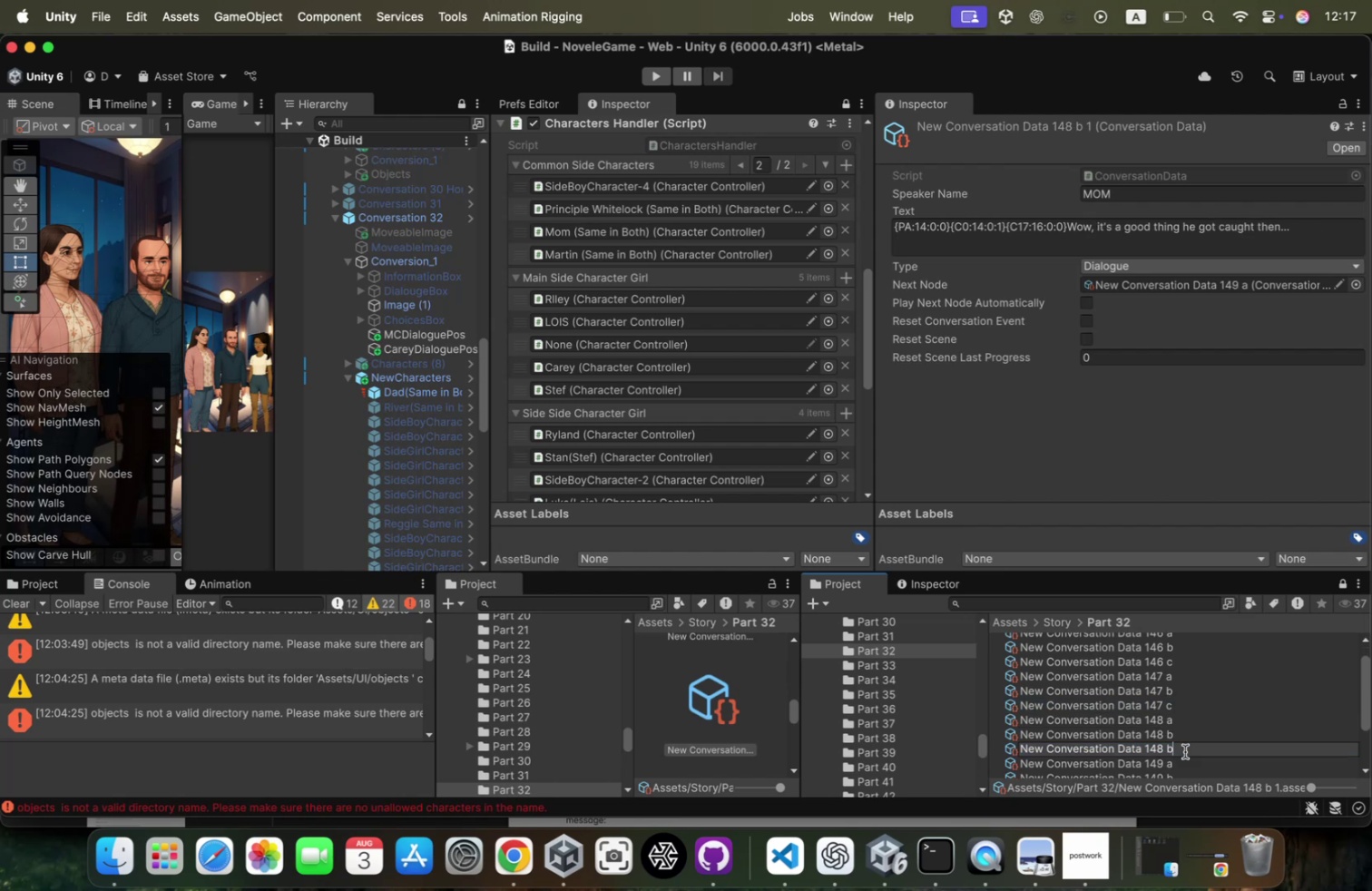 
key(Backspace)
 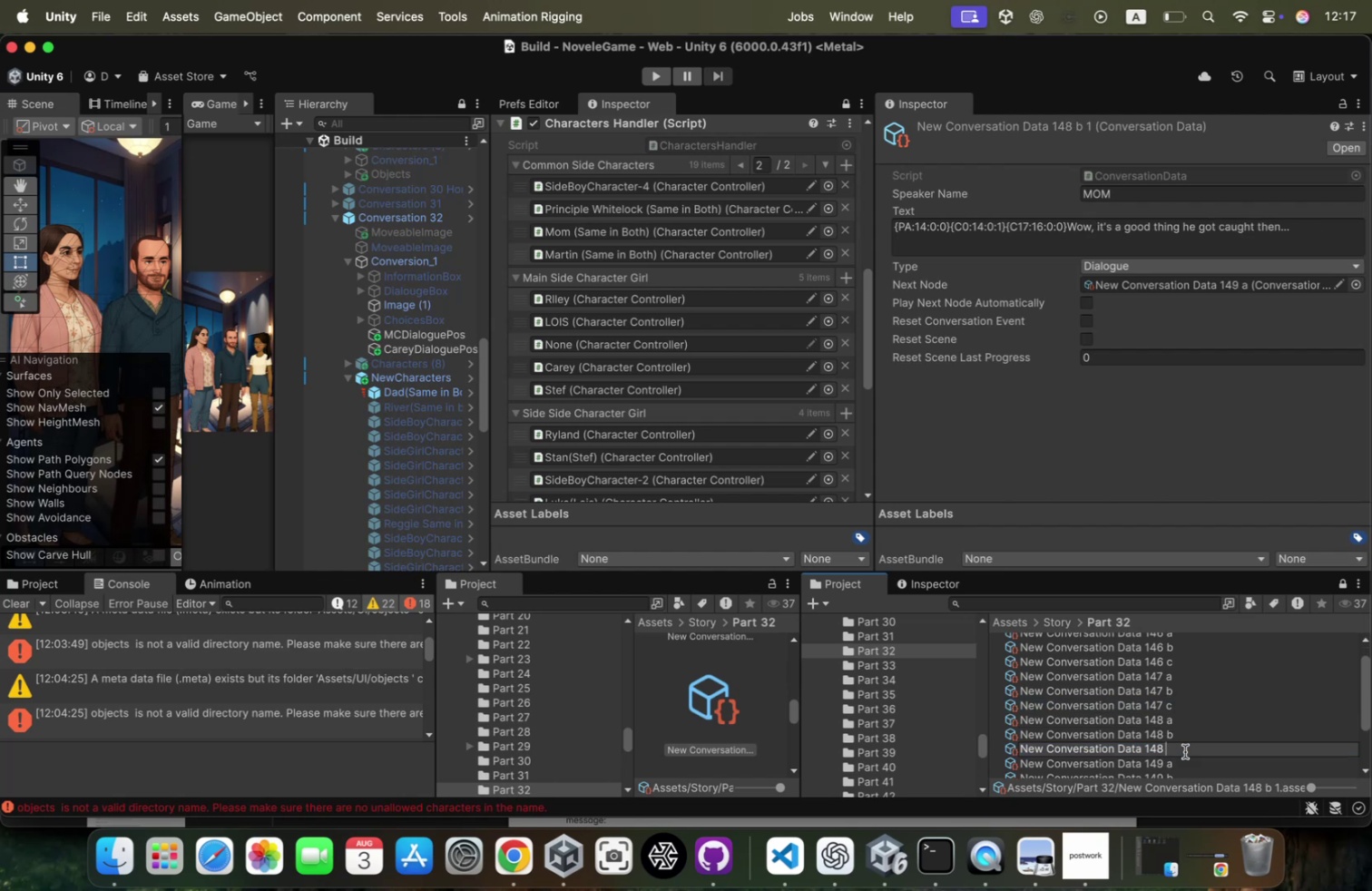 
key(C)
 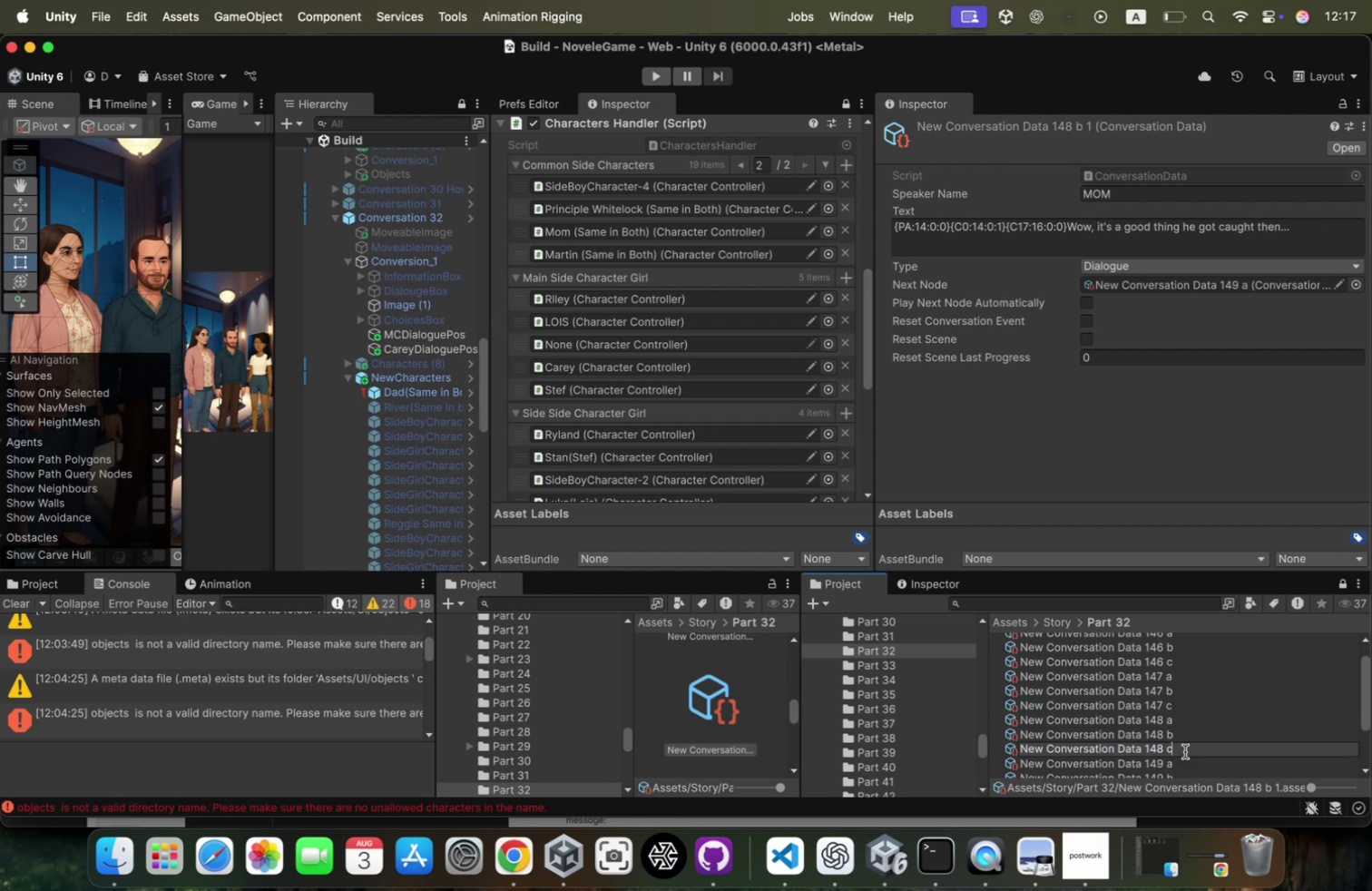 
key(Enter)
 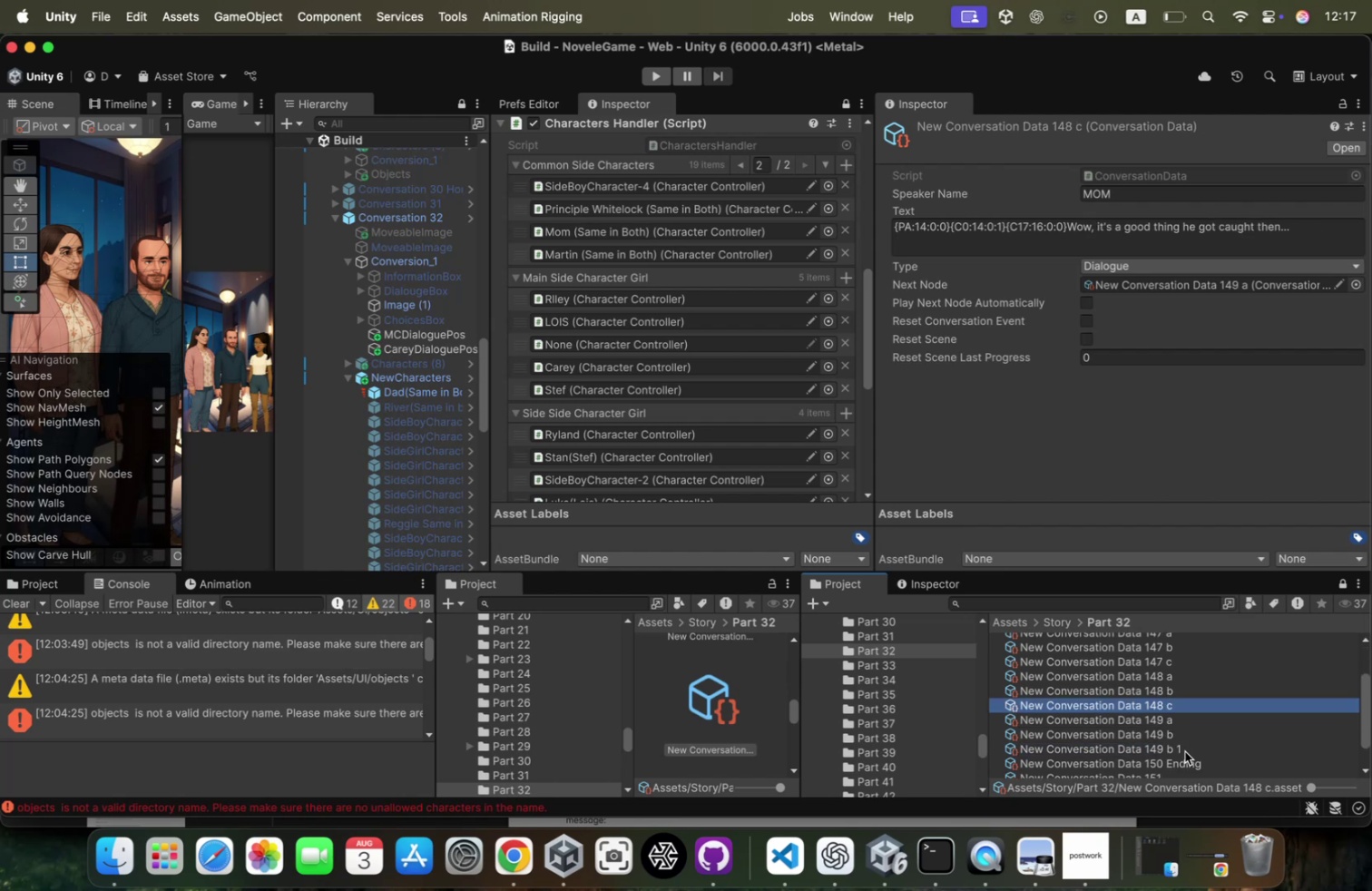 
scroll: coordinate [1185, 750], scroll_direction: down, amount: 2.0
 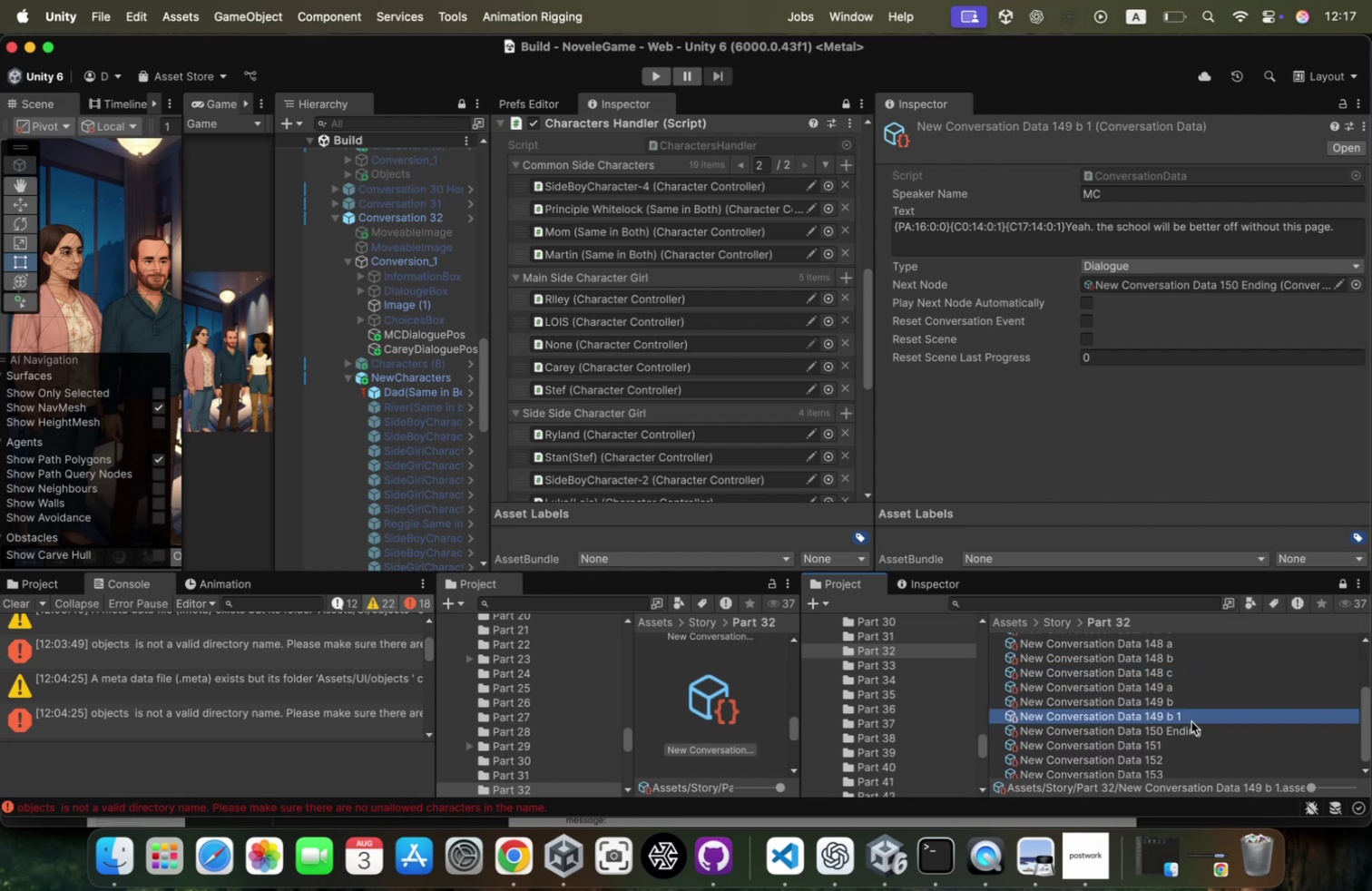 
left_click([1192, 719])
 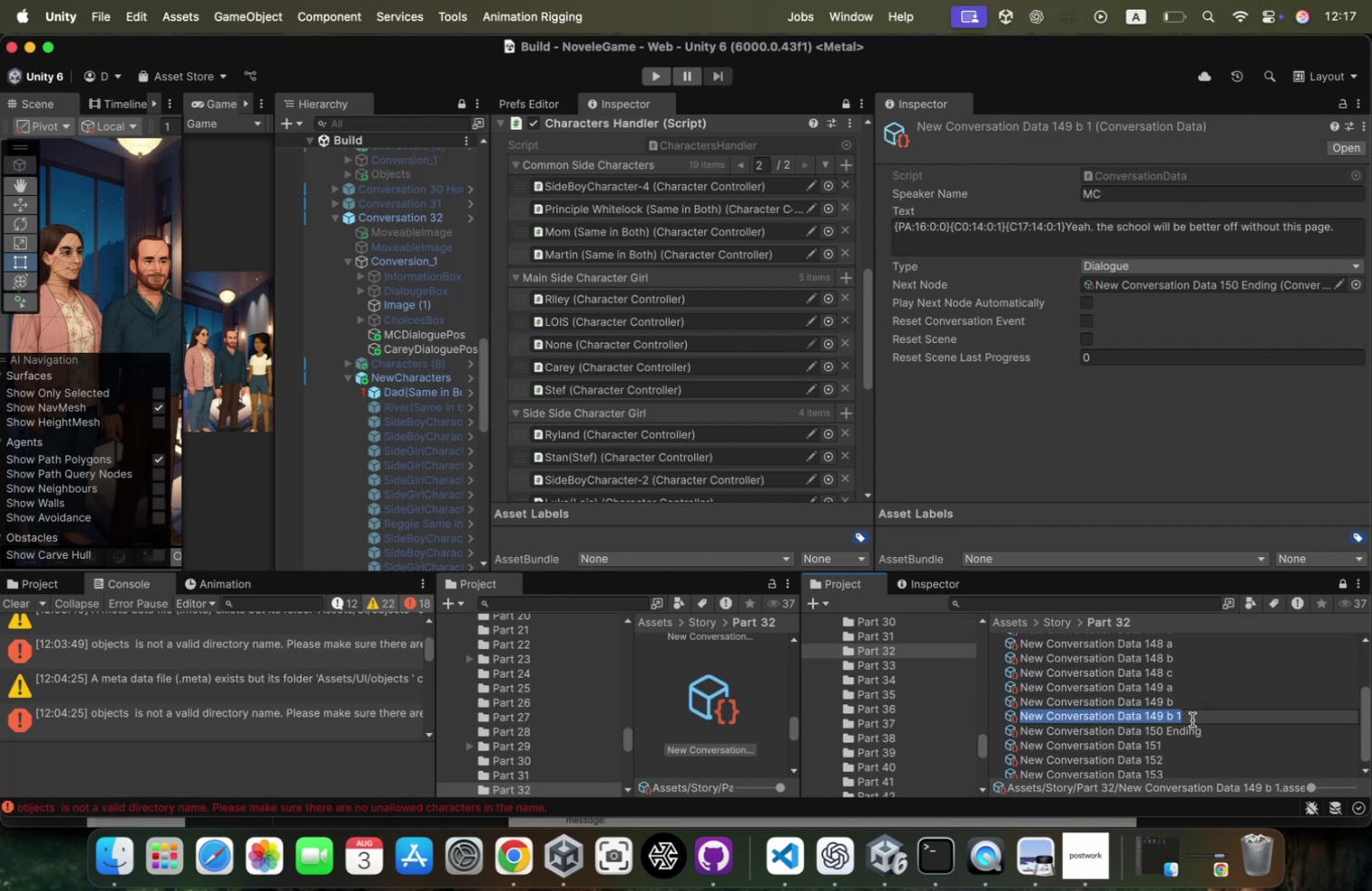 
key(ArrowRight)
 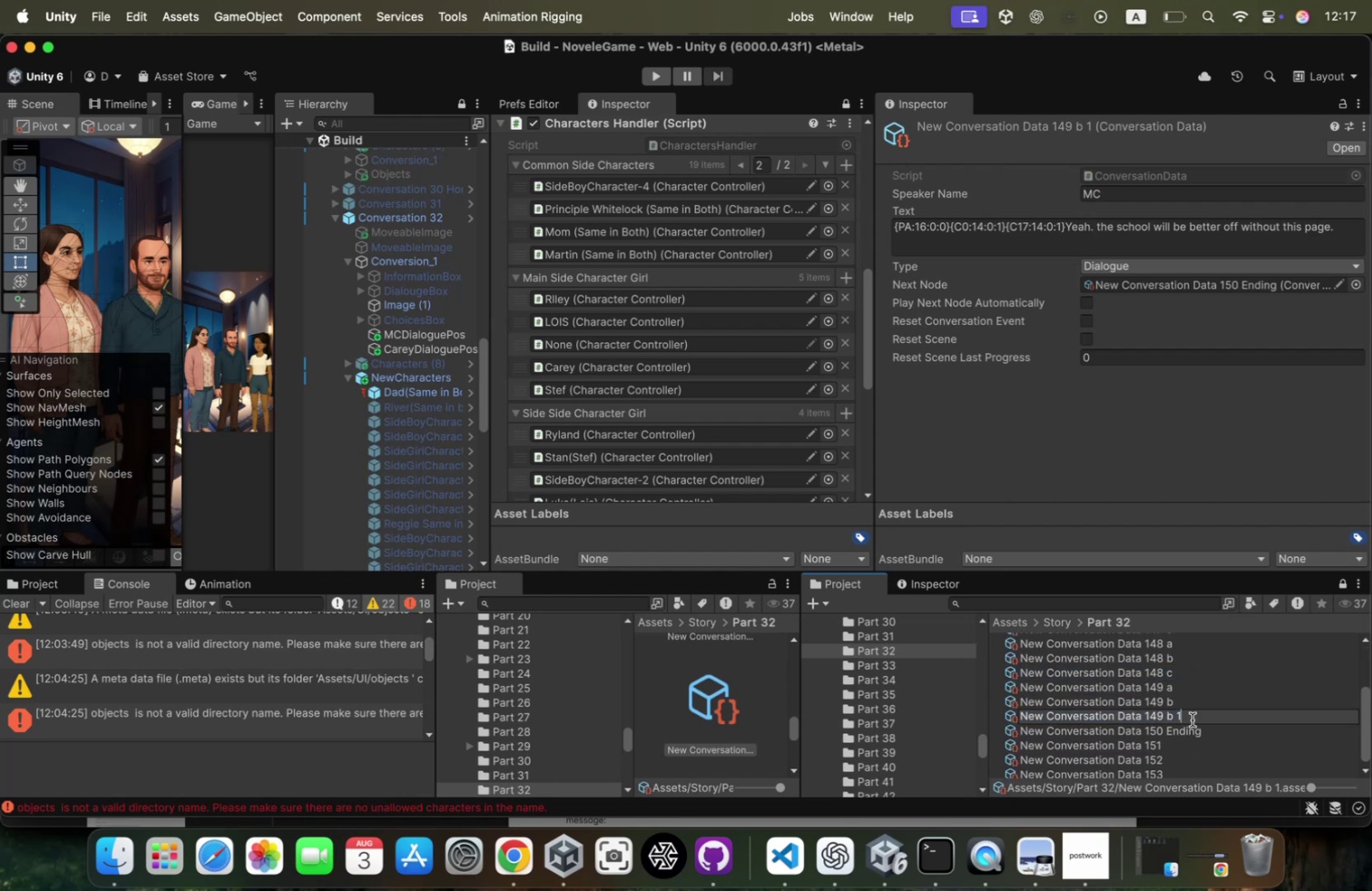 
key(Backspace)
 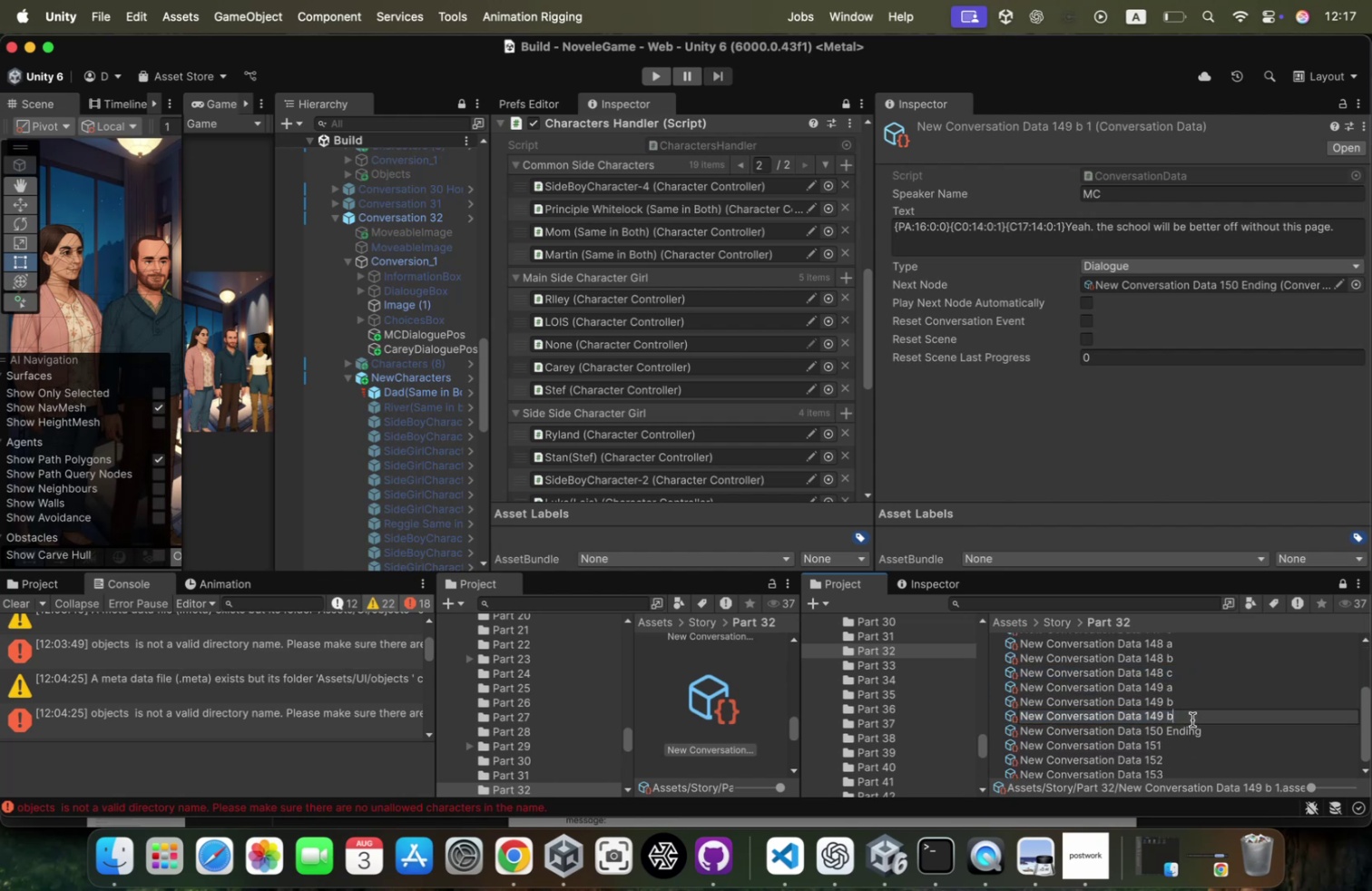 
key(Backspace)
 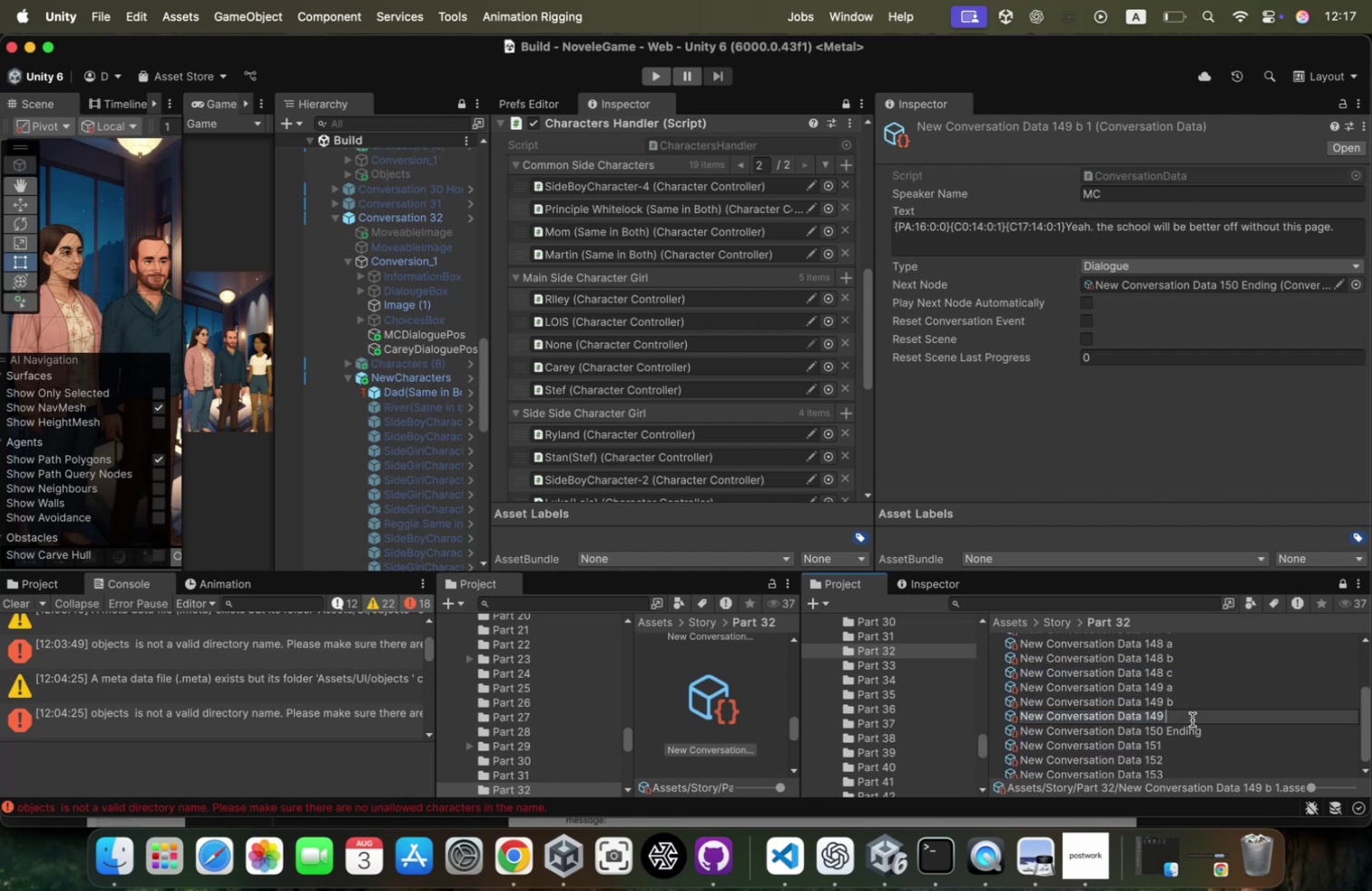 
key(Backspace)
 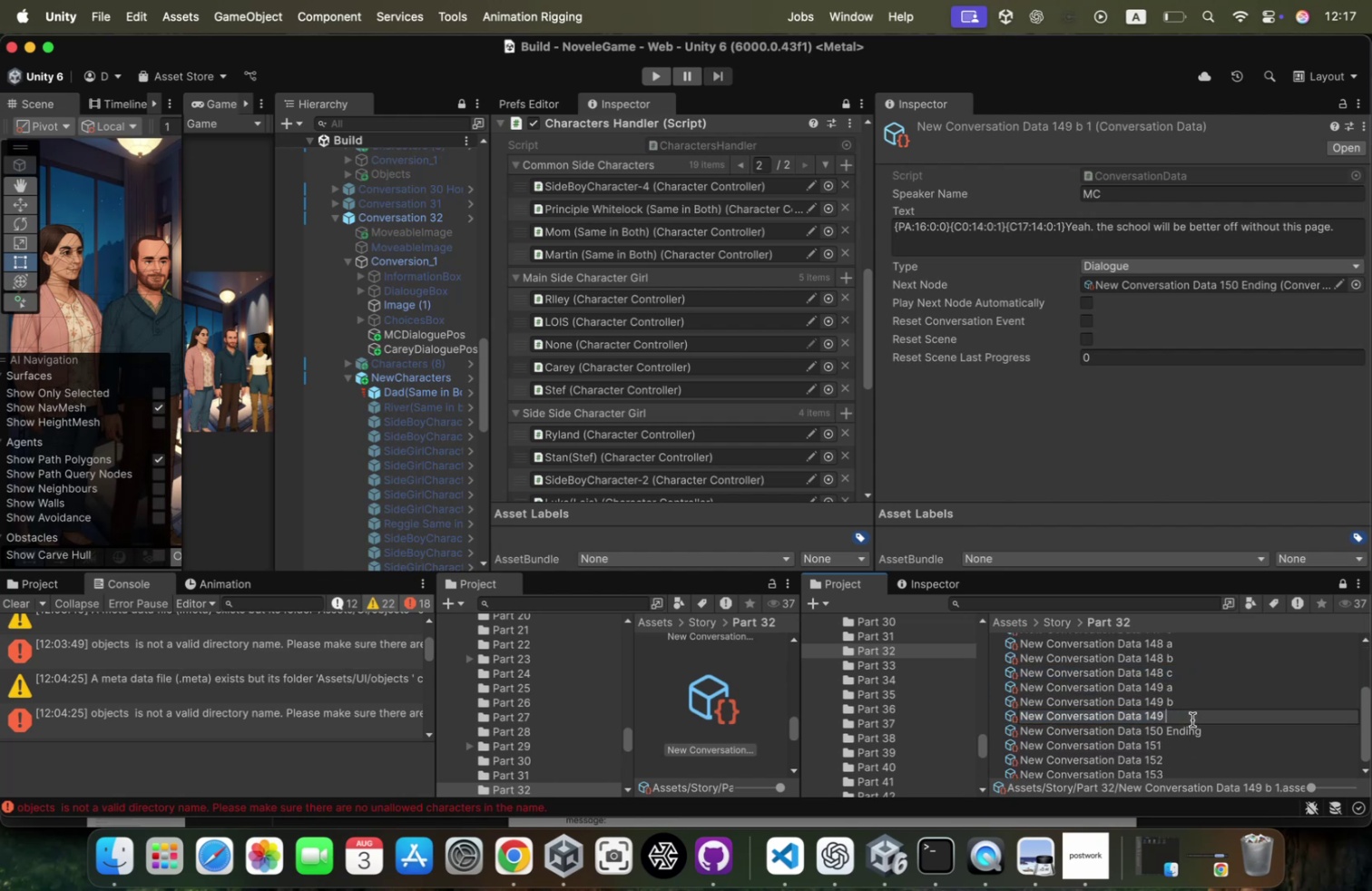 
key(C)
 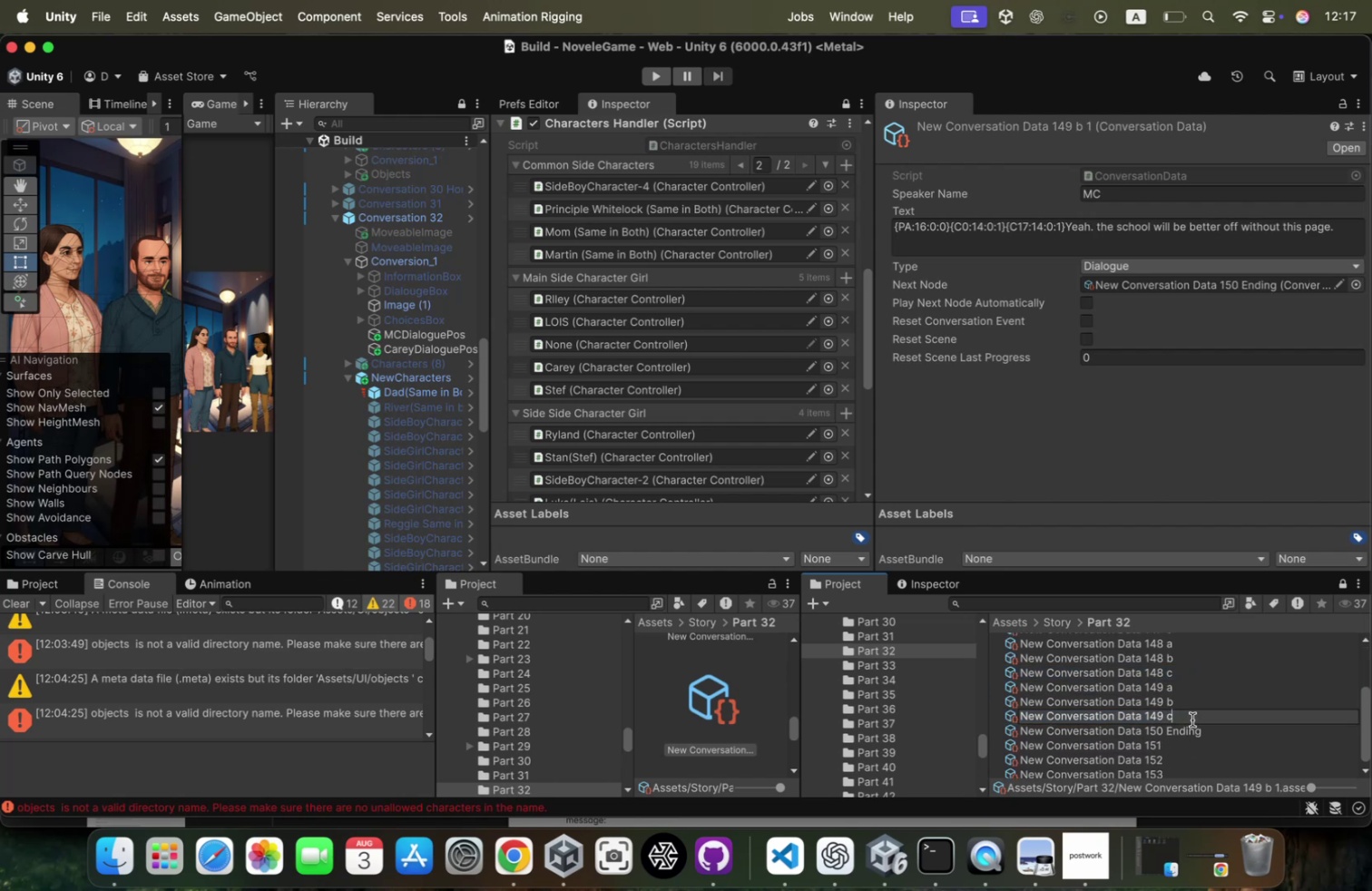 
key(Enter)
 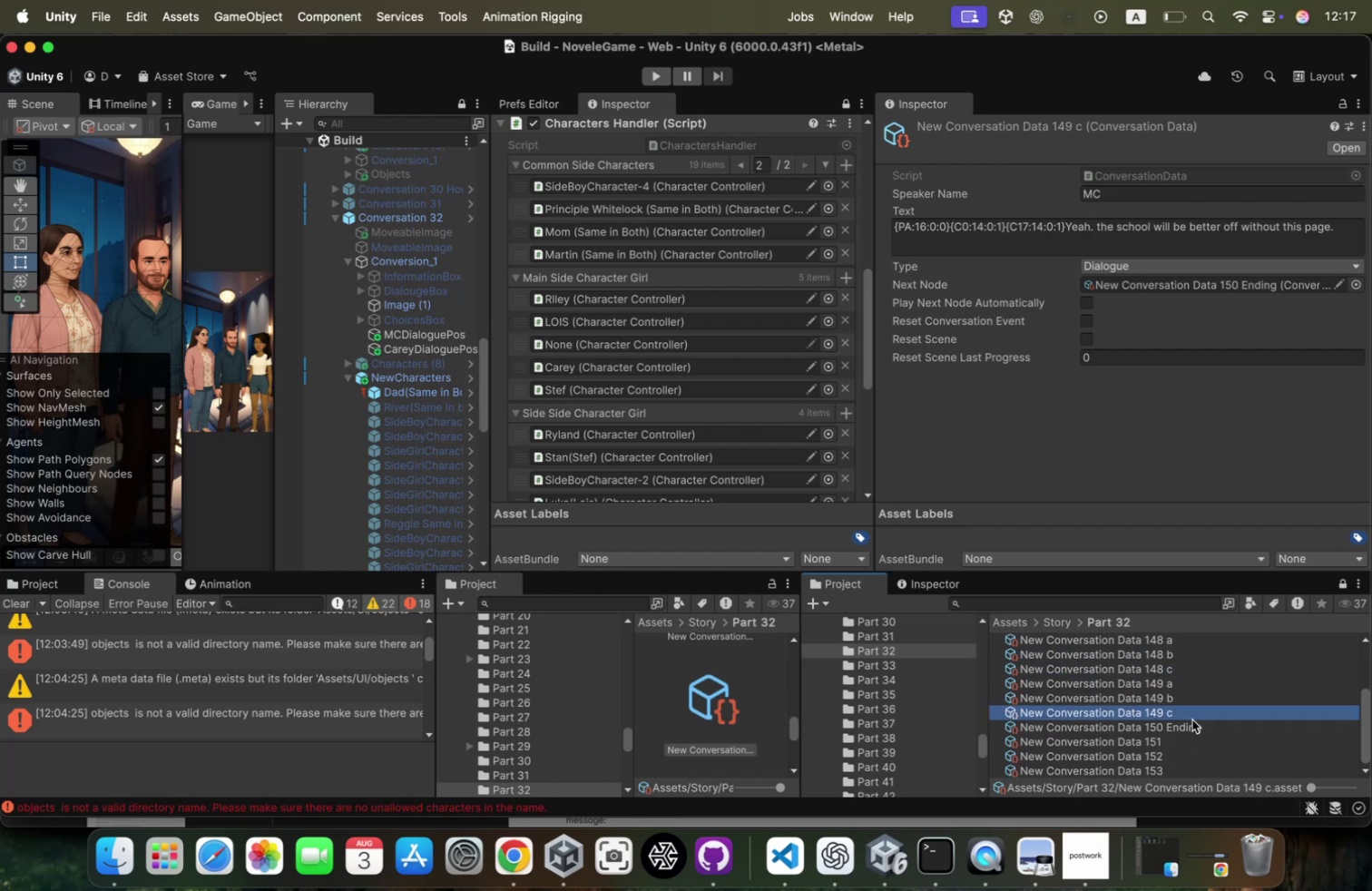 
scroll: coordinate [1183, 665], scroll_direction: up, amount: 14.0
 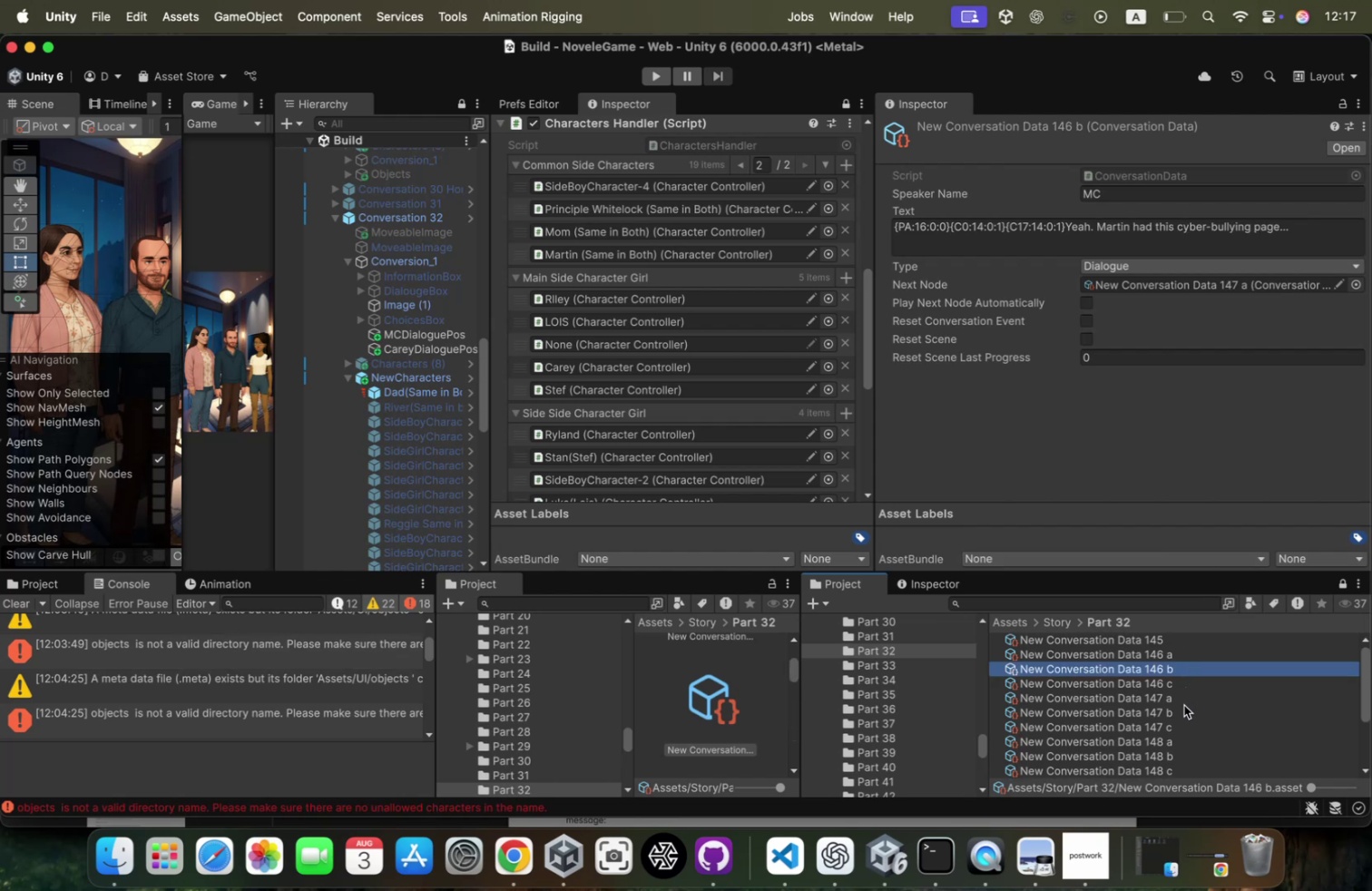 
left_click_drag(start_coordinate=[1176, 710], to_coordinate=[1254, 289])
 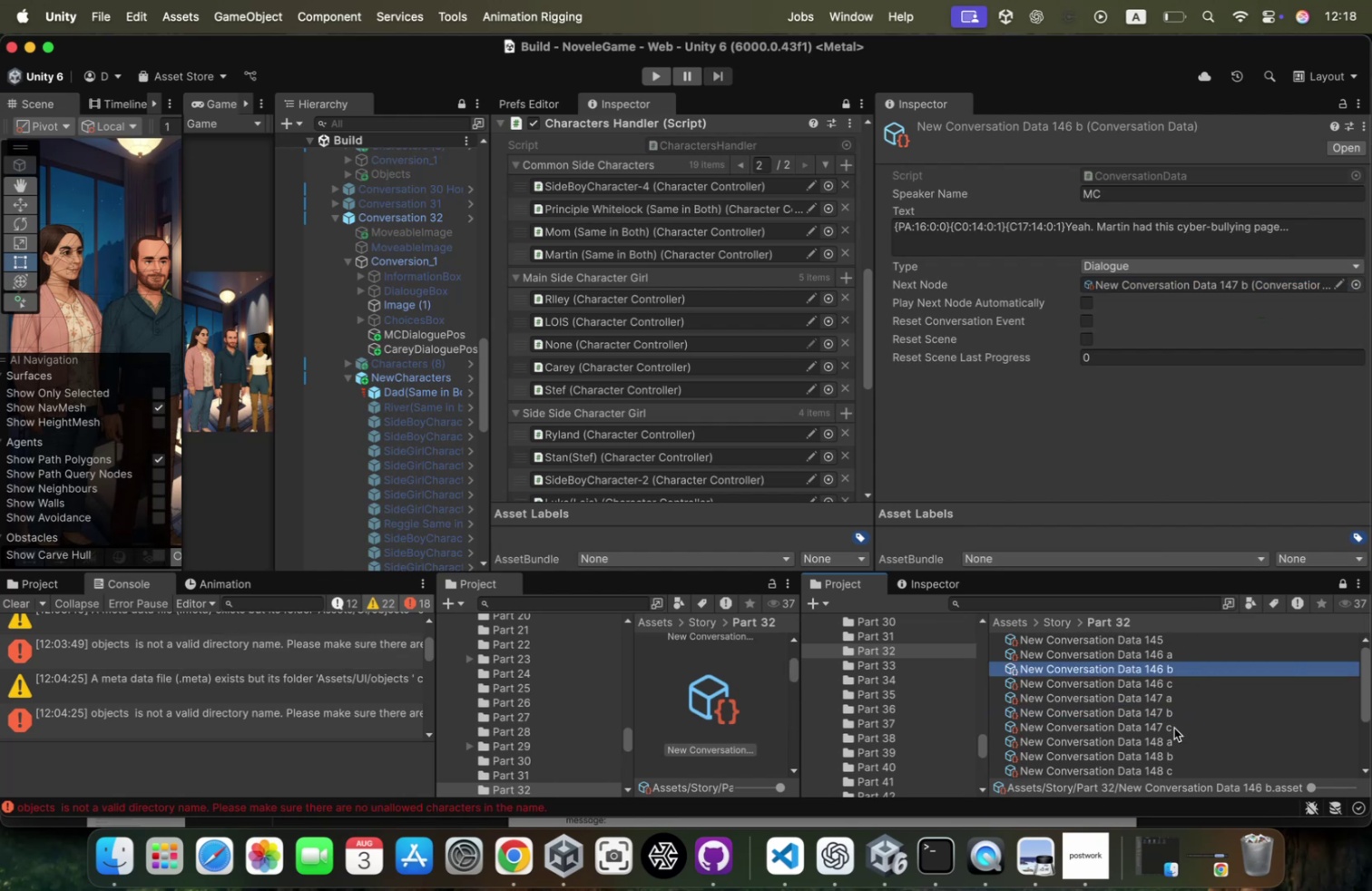 
left_click([1179, 711])
 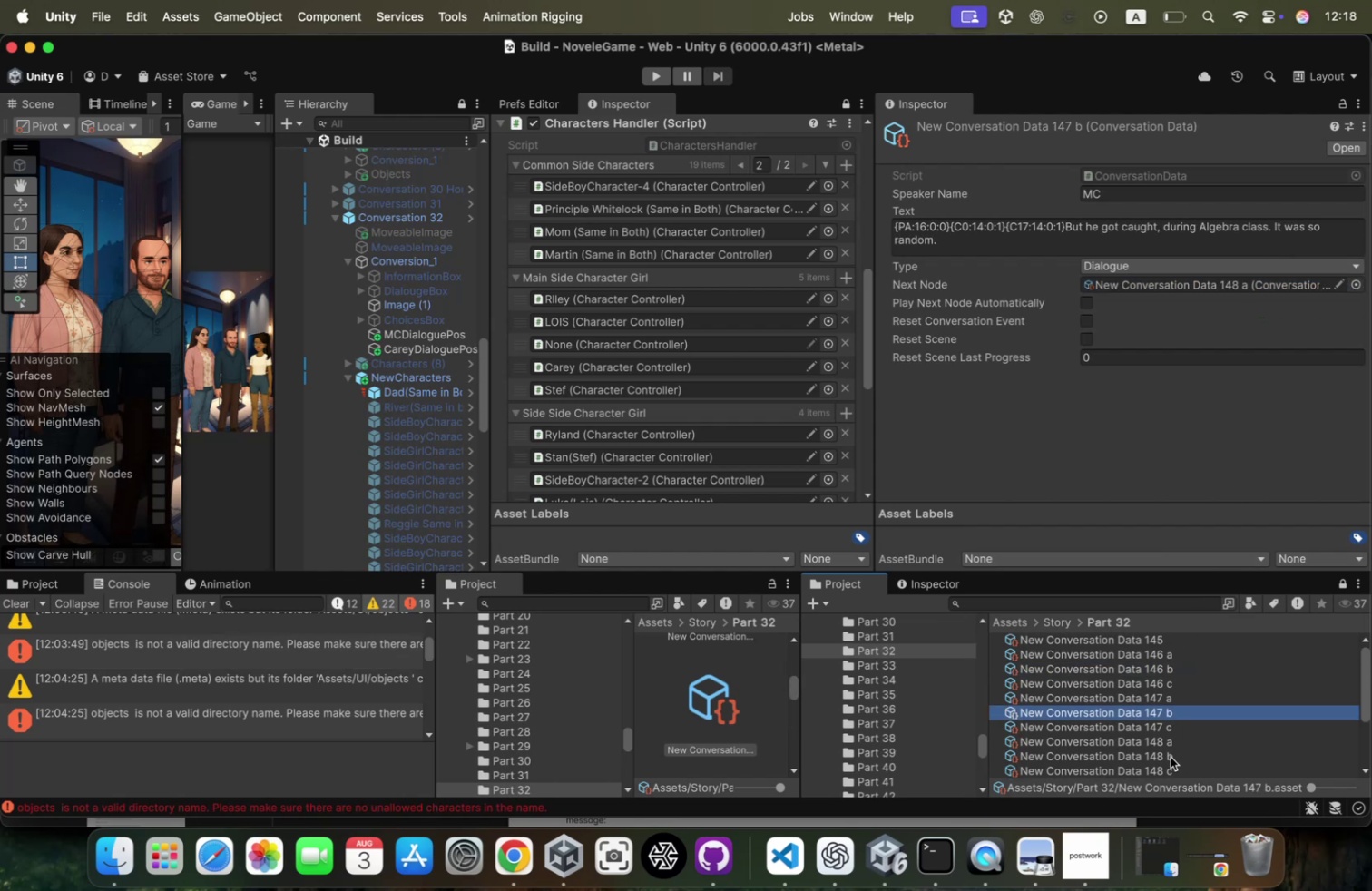 
left_click_drag(start_coordinate=[1171, 756], to_coordinate=[1220, 316])
 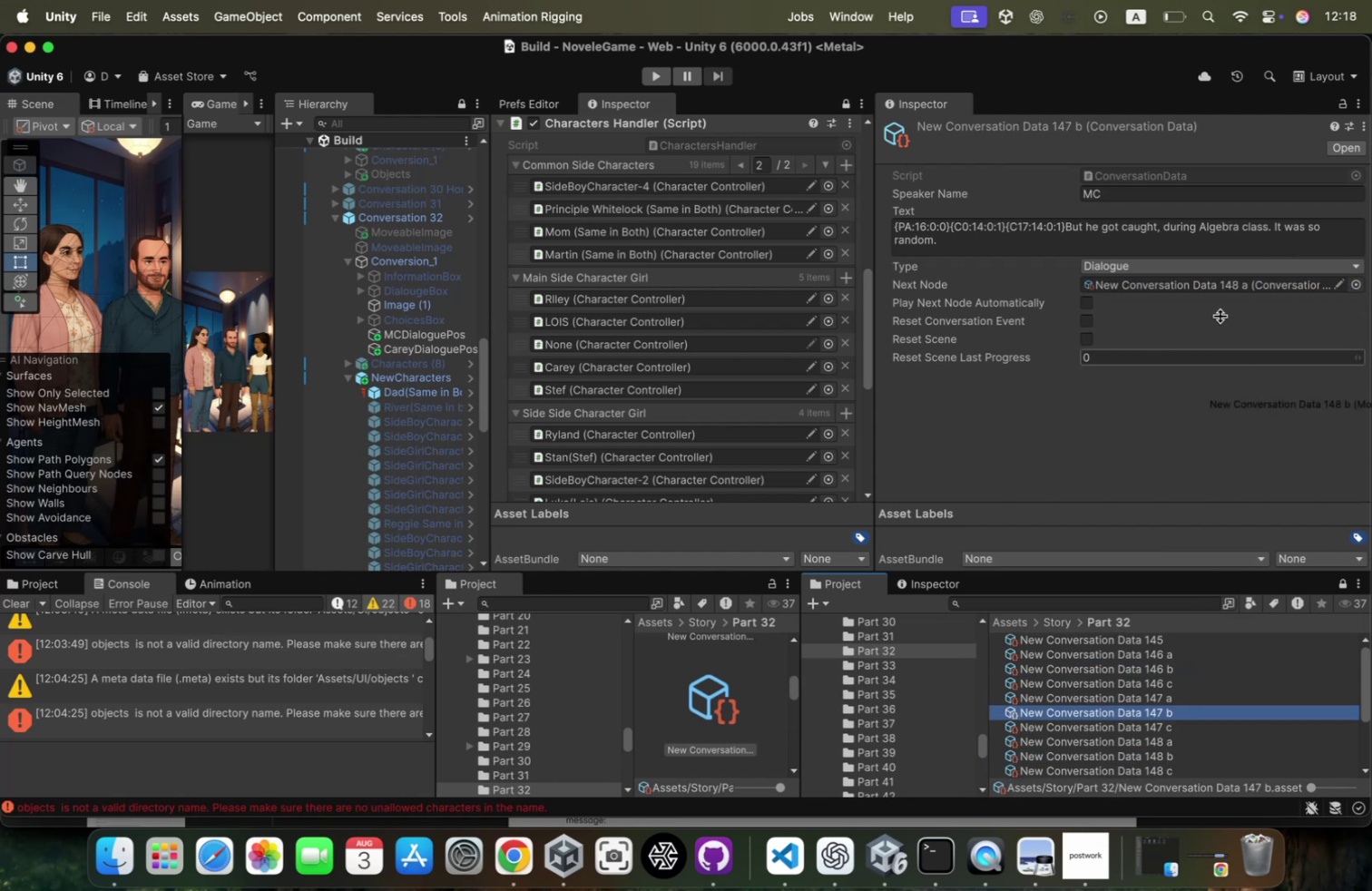 
left_click_drag(start_coordinate=[1220, 316], to_coordinate=[1220, 311])
 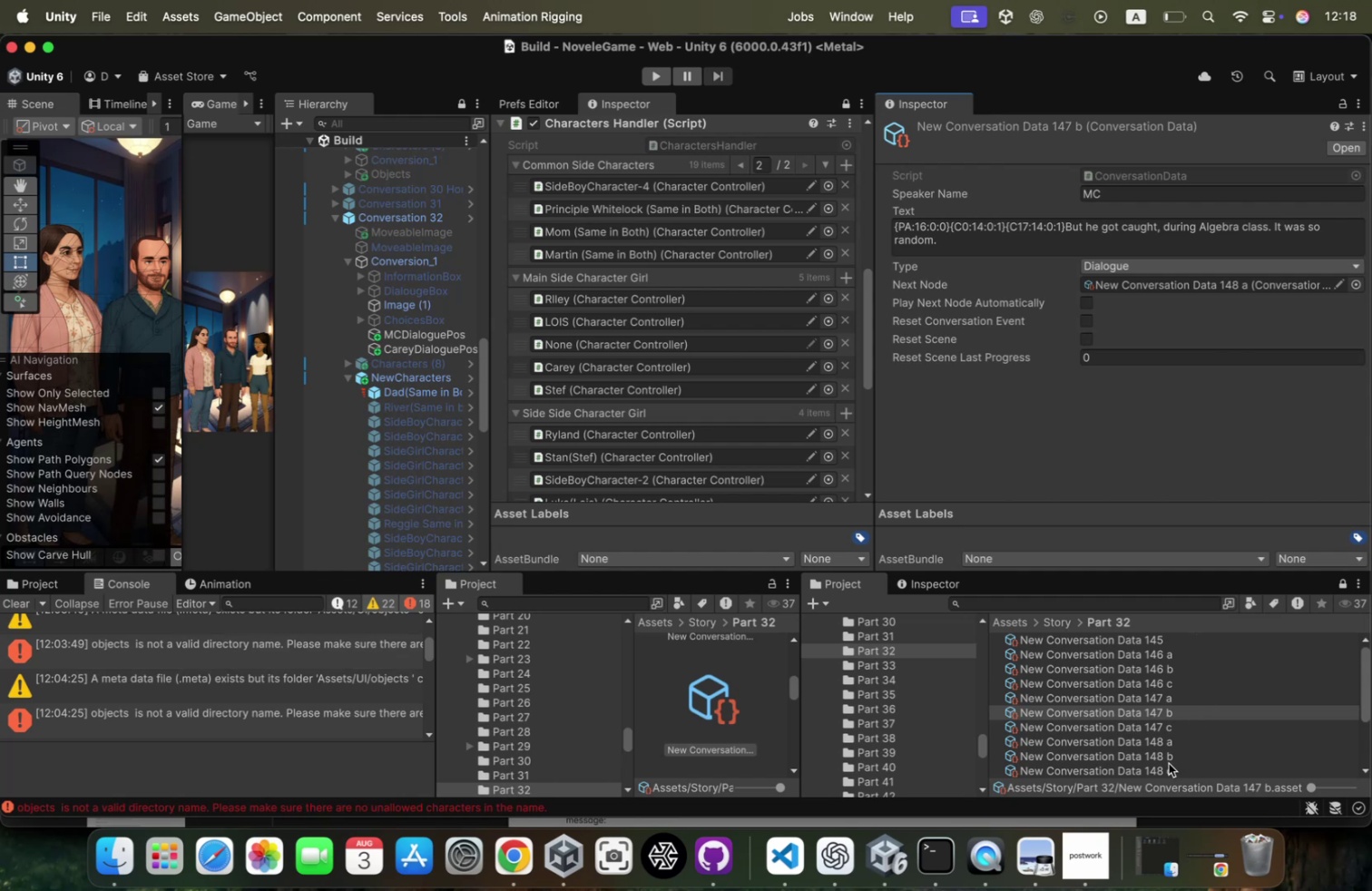 
left_click_drag(start_coordinate=[1169, 755], to_coordinate=[1250, 291])
 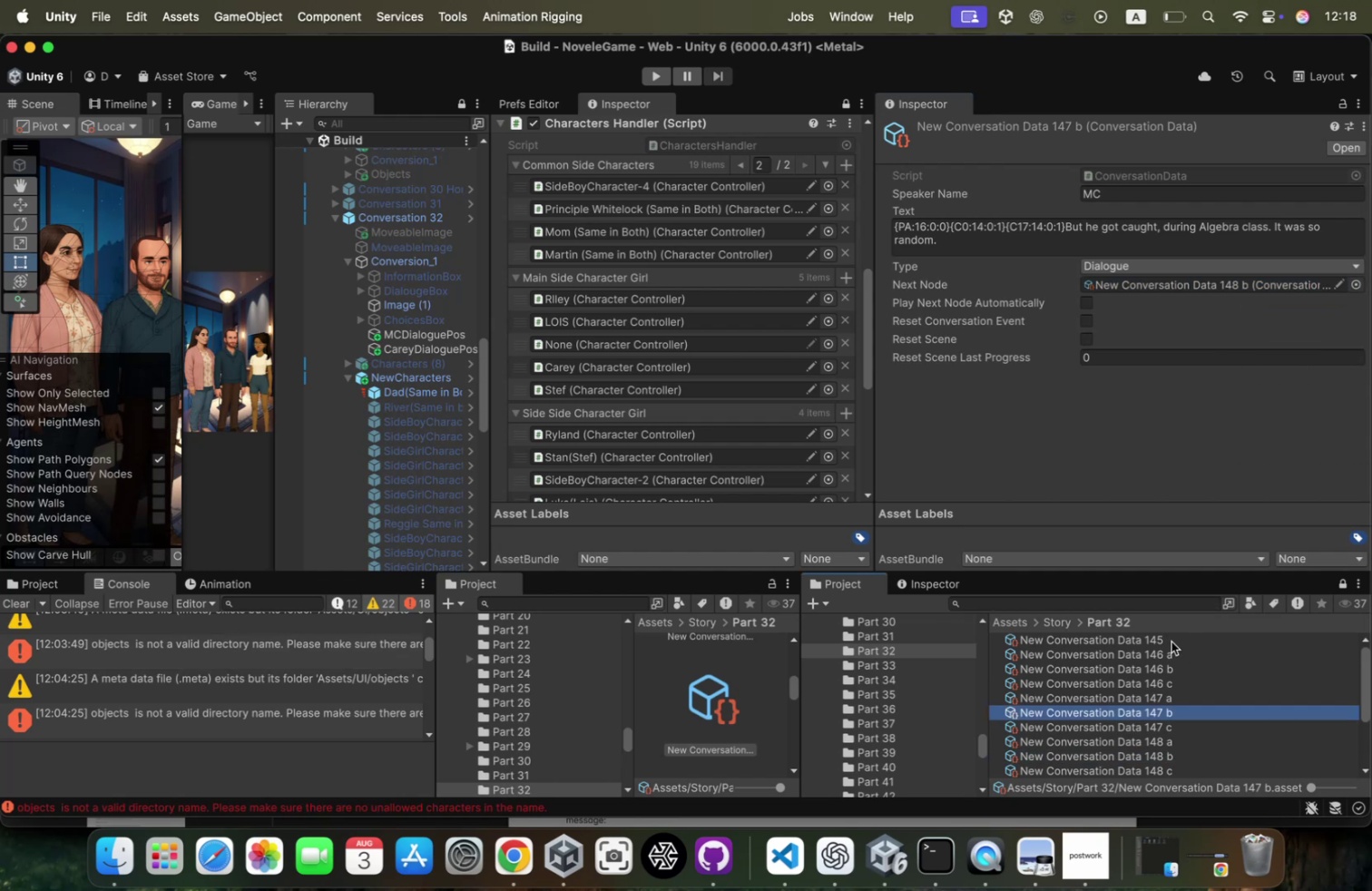 
scroll: coordinate [1172, 679], scroll_direction: down, amount: 4.0
 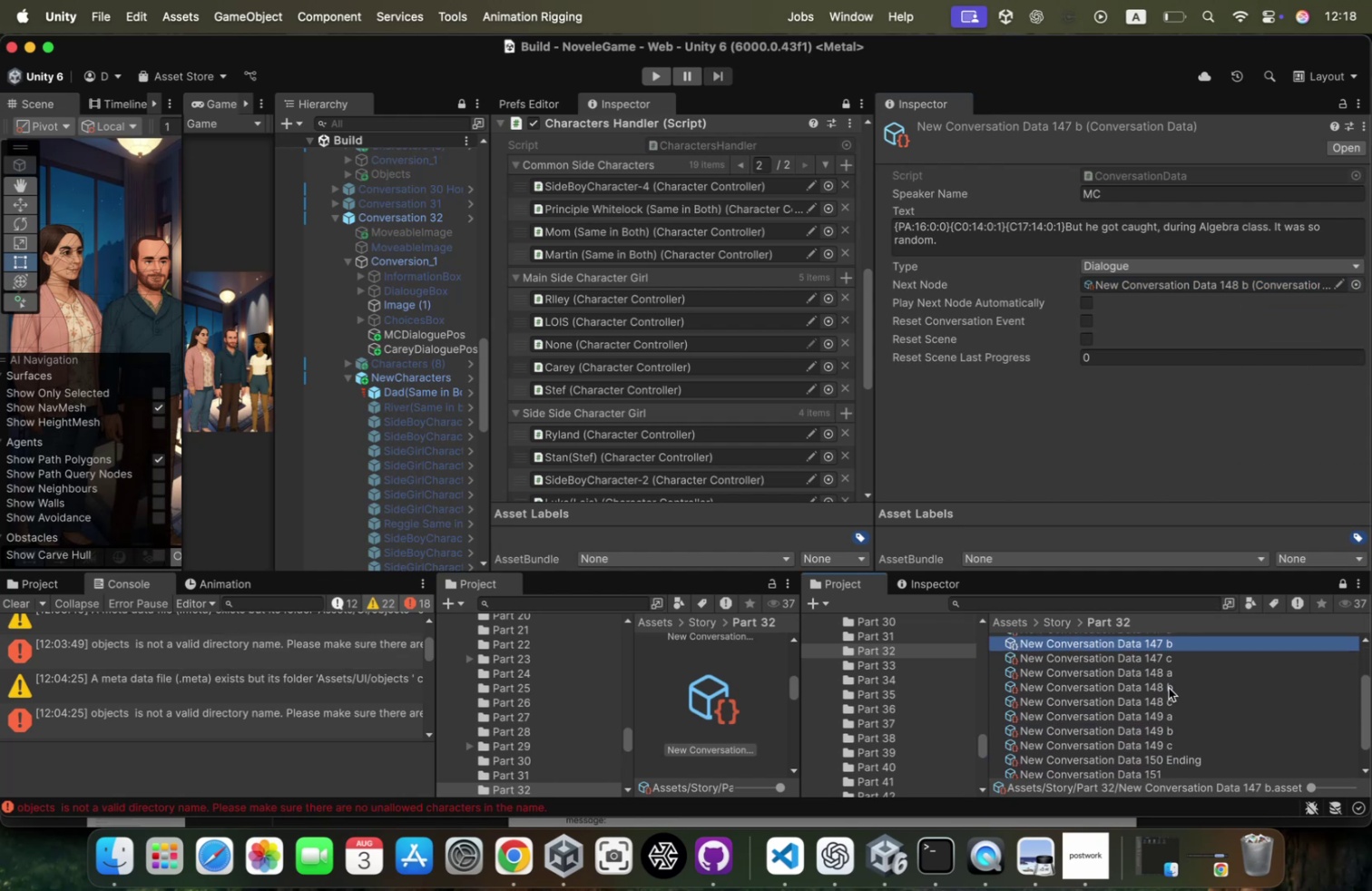 
left_click([1169, 687])
 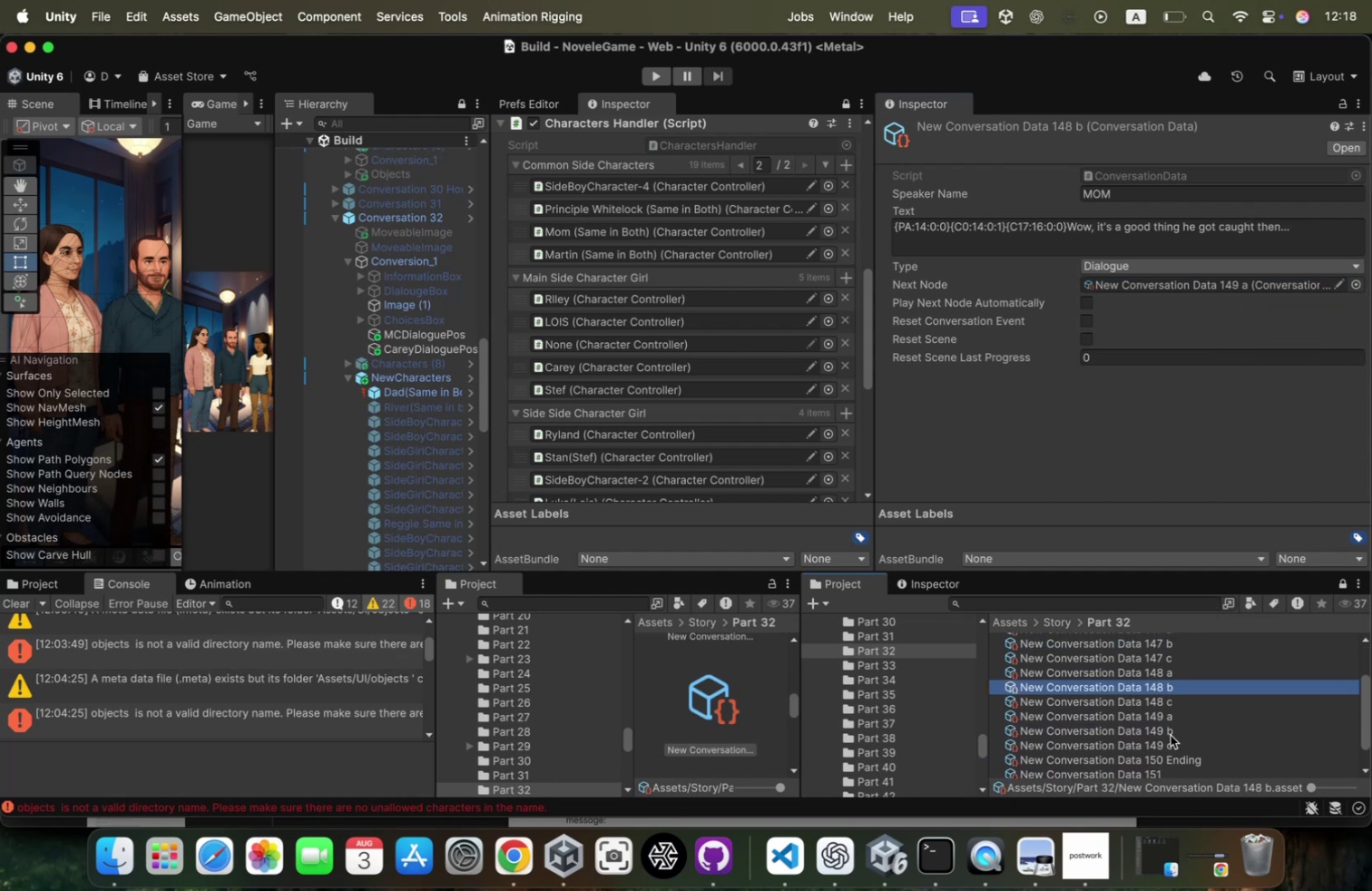 
left_click_drag(start_coordinate=[1171, 732], to_coordinate=[1213, 286])
 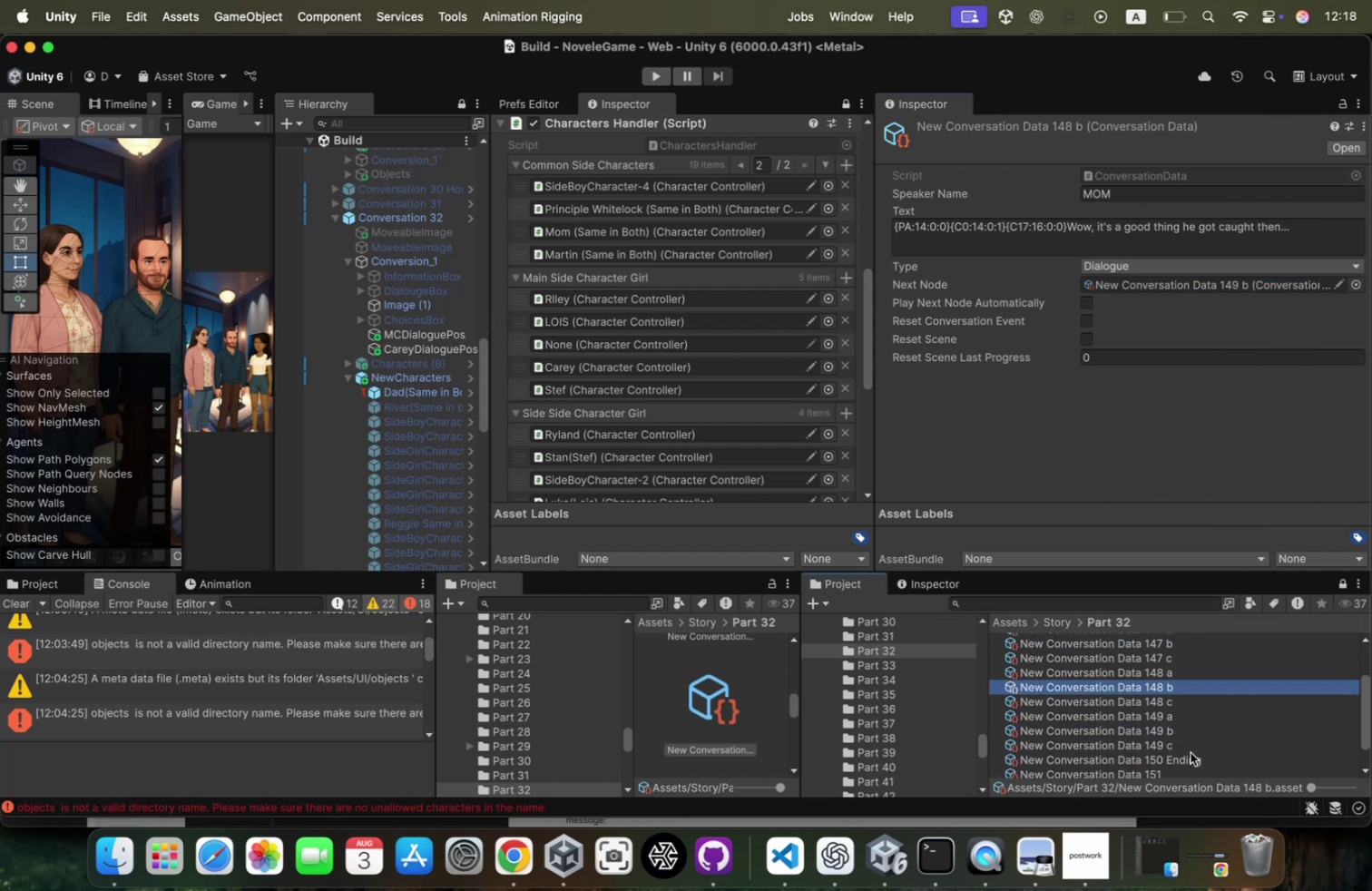 
left_click([1189, 729])
 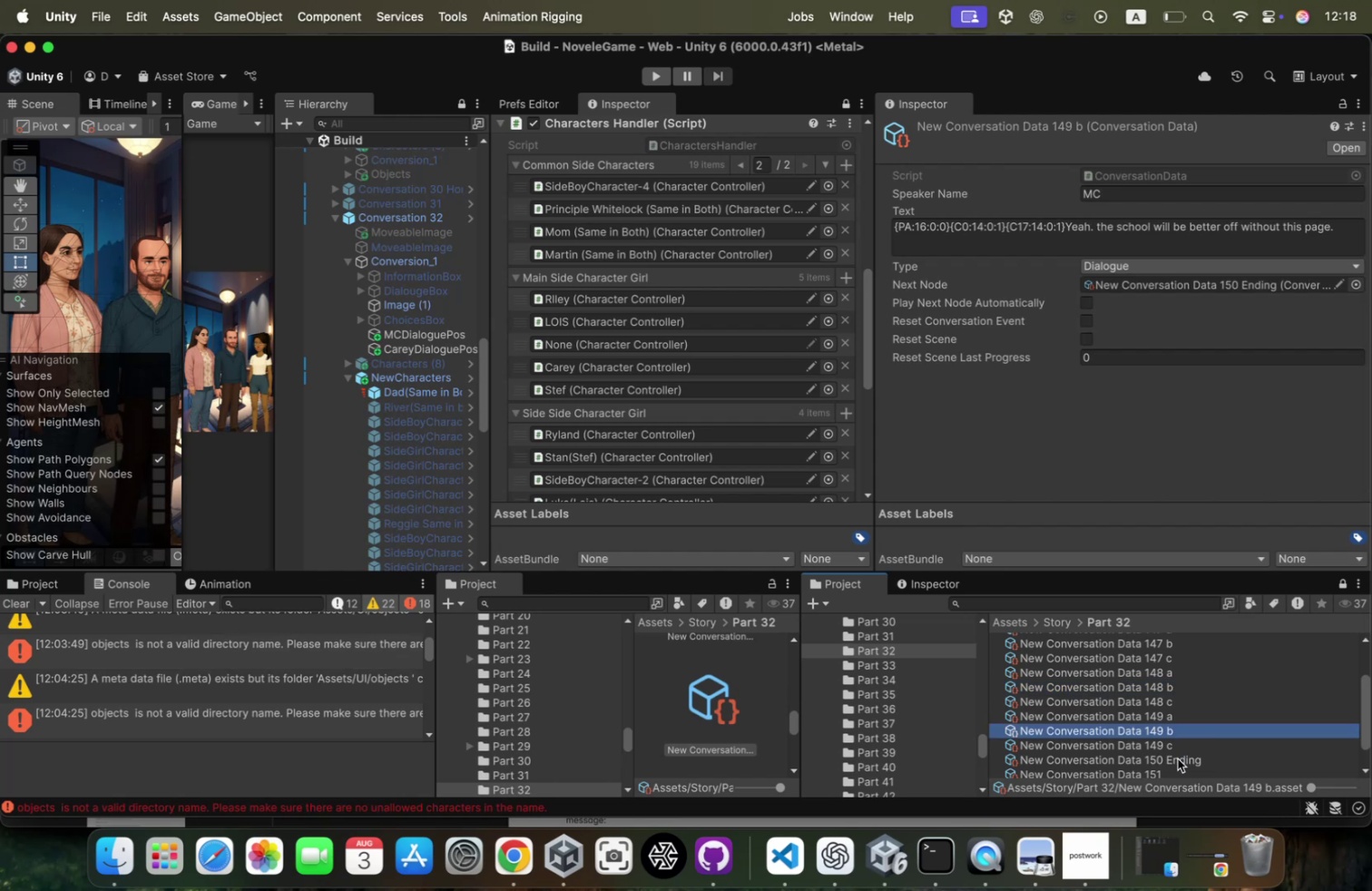 
left_click_drag(start_coordinate=[1178, 758], to_coordinate=[1252, 309])
 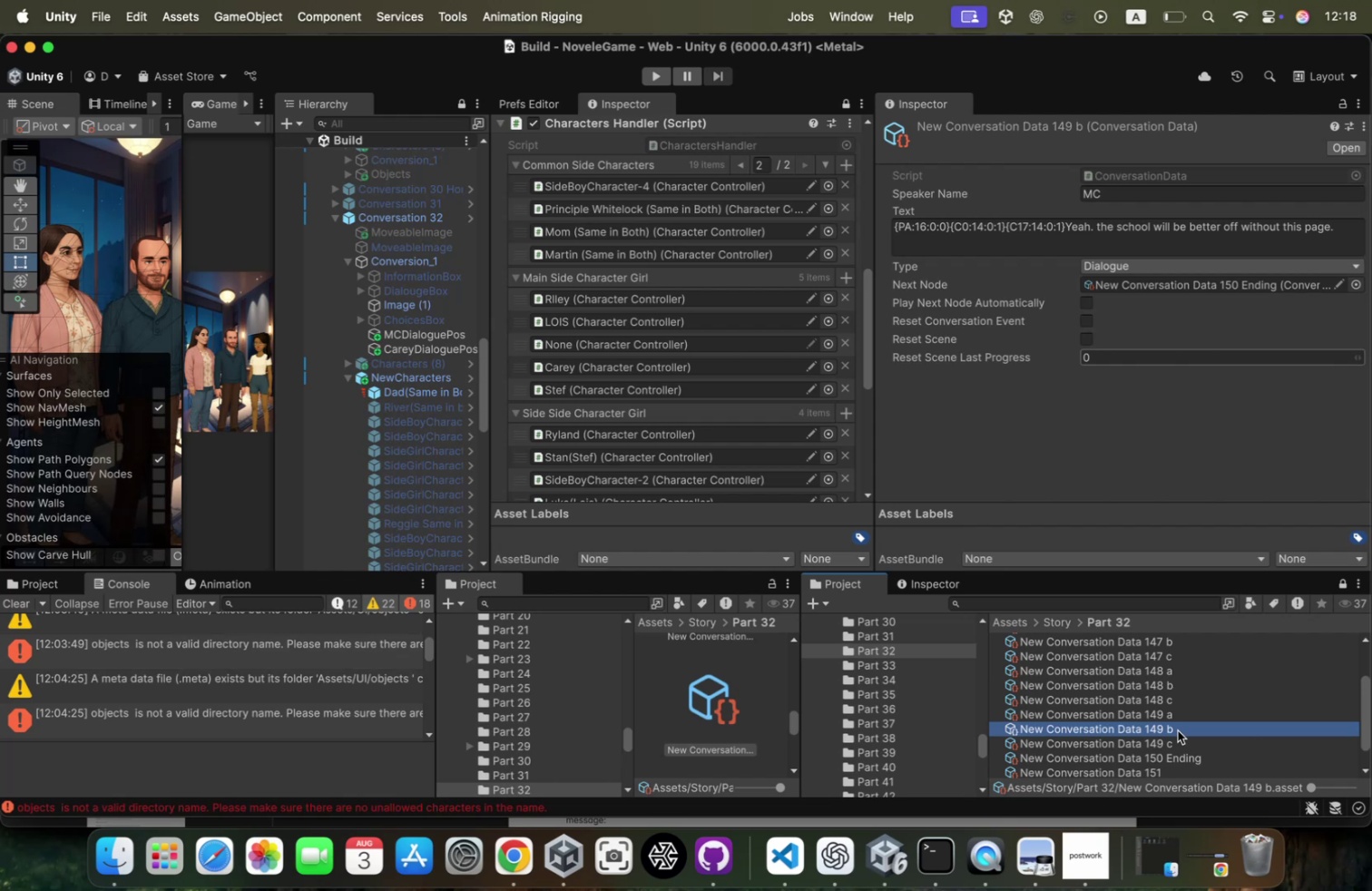 
wait(13.72)
 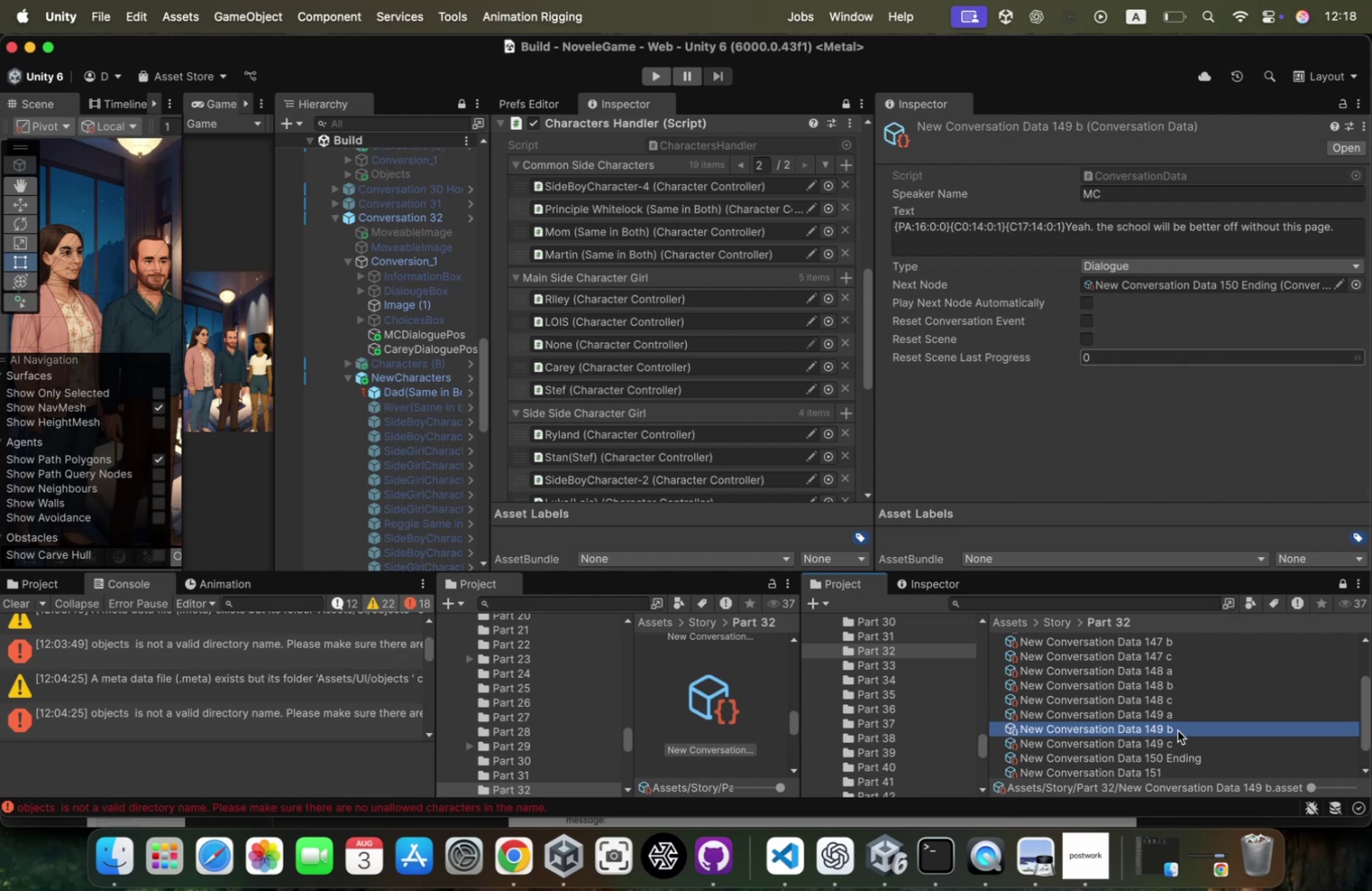 
scroll: coordinate [1176, 697], scroll_direction: up, amount: 12.0
 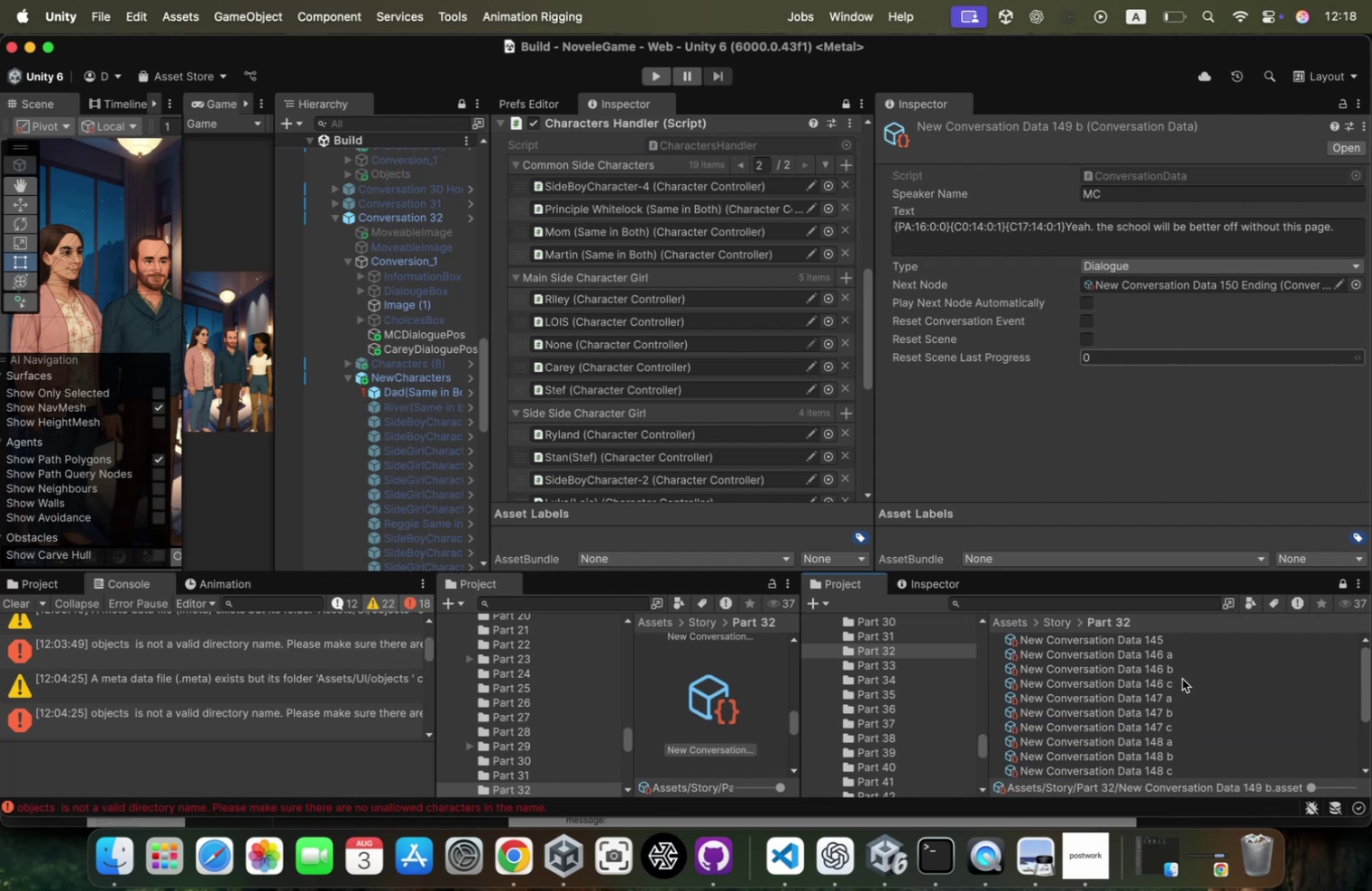 
left_click([1181, 680])
 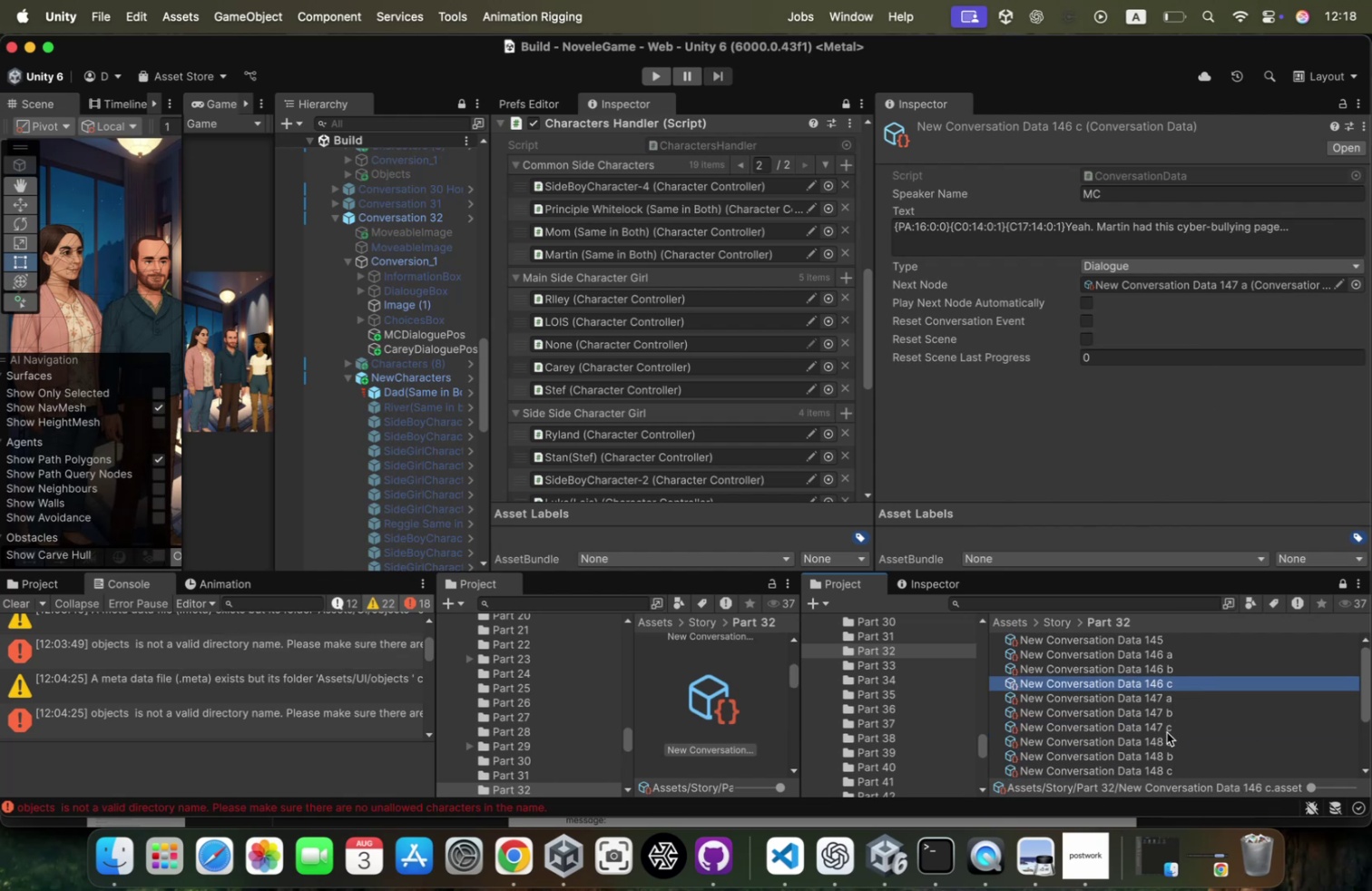 
left_click_drag(start_coordinate=[1169, 724], to_coordinate=[1181, 284])
 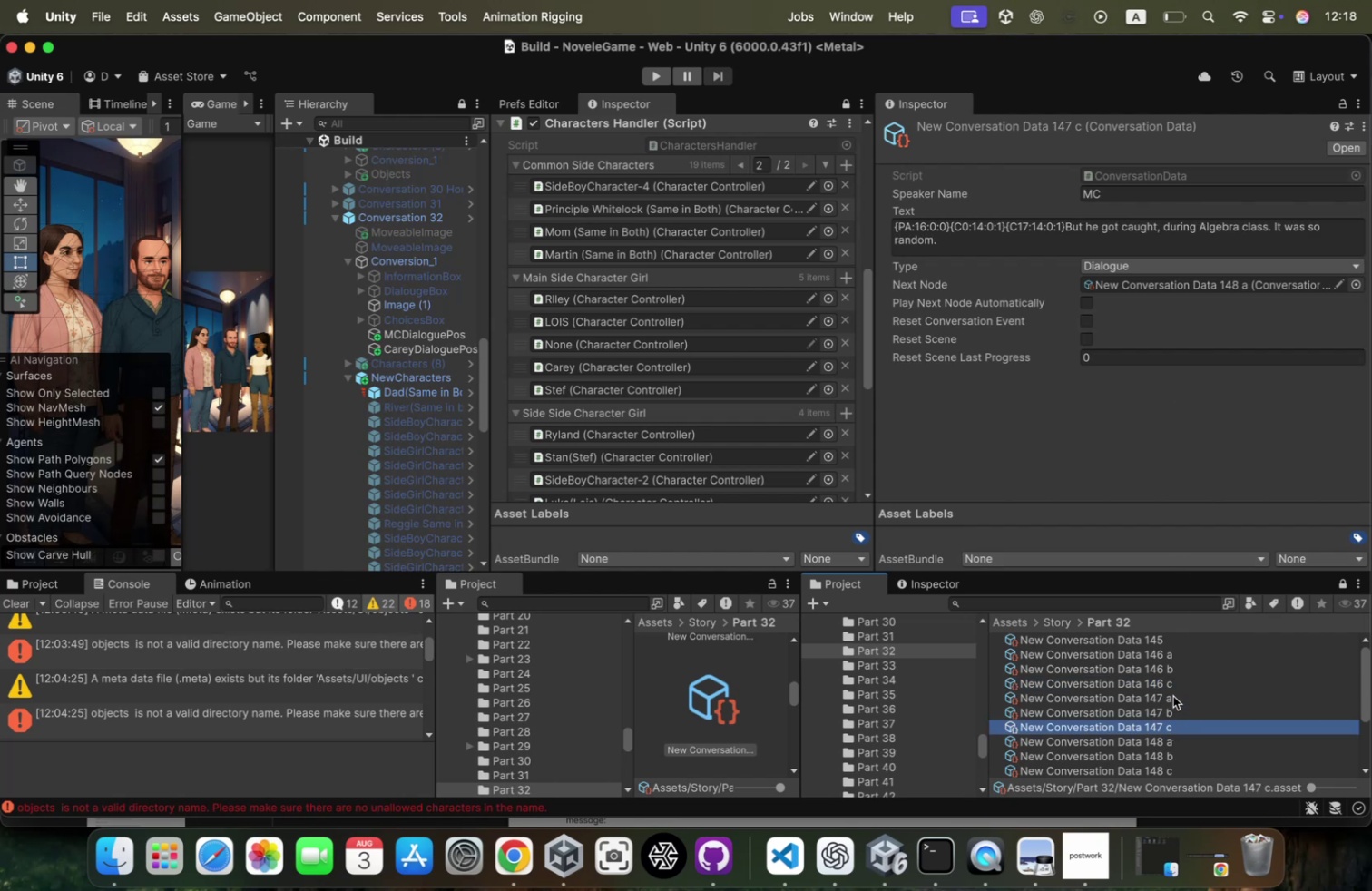 
scroll: coordinate [1159, 705], scroll_direction: down, amount: 11.0
 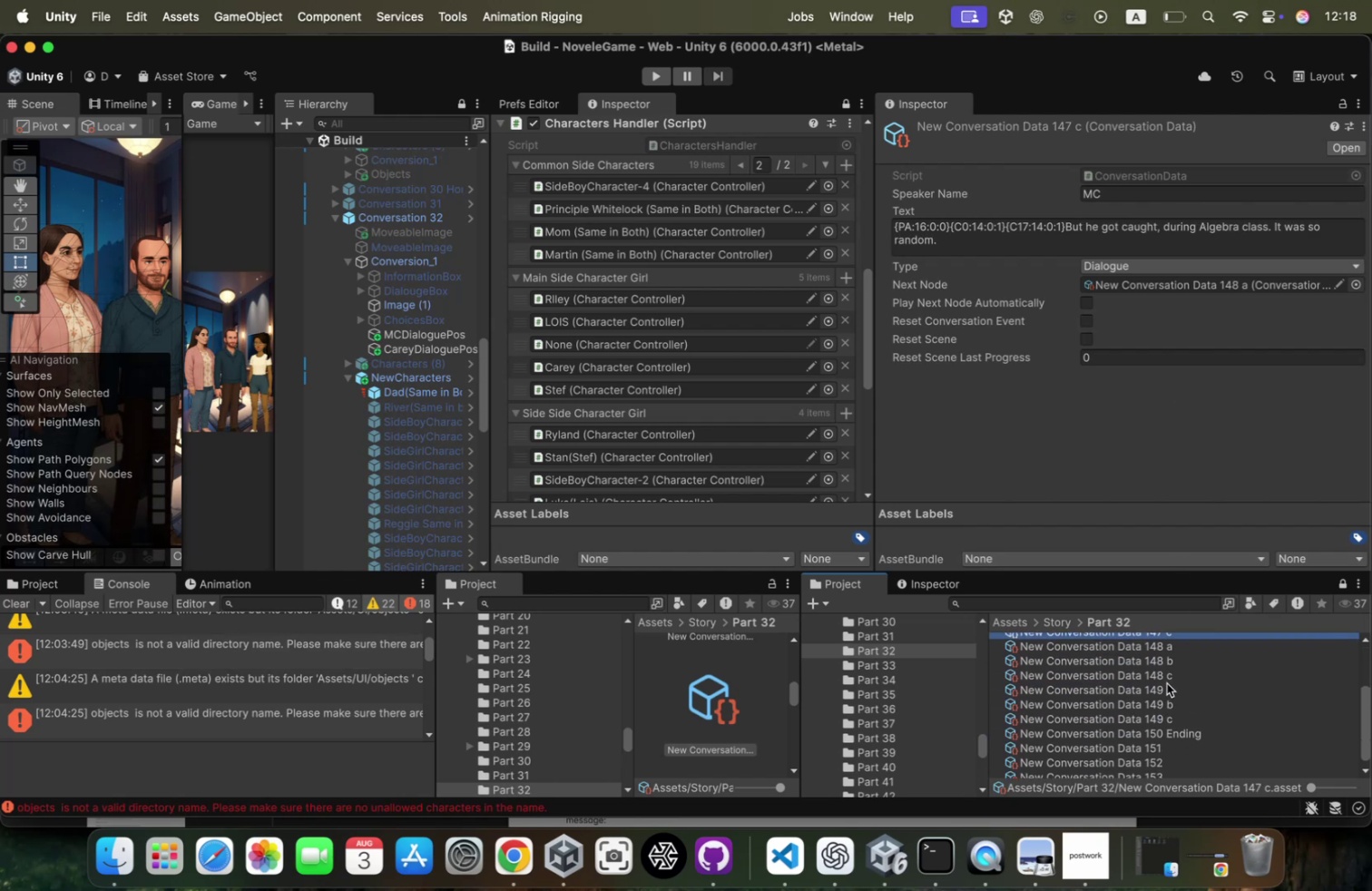 
left_click_drag(start_coordinate=[1167, 672], to_coordinate=[1264, 287])
 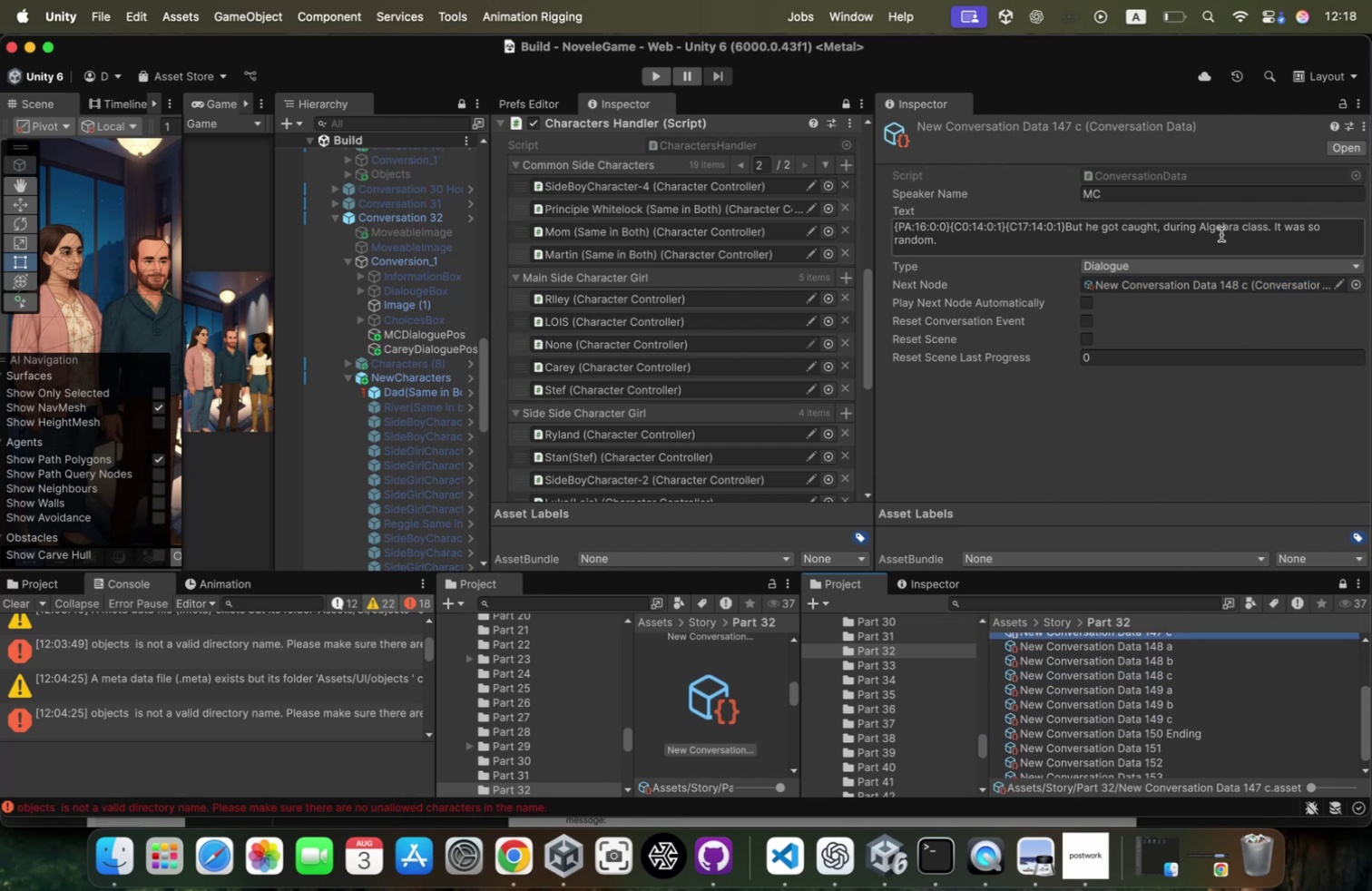 
left_click([1206, 282])
 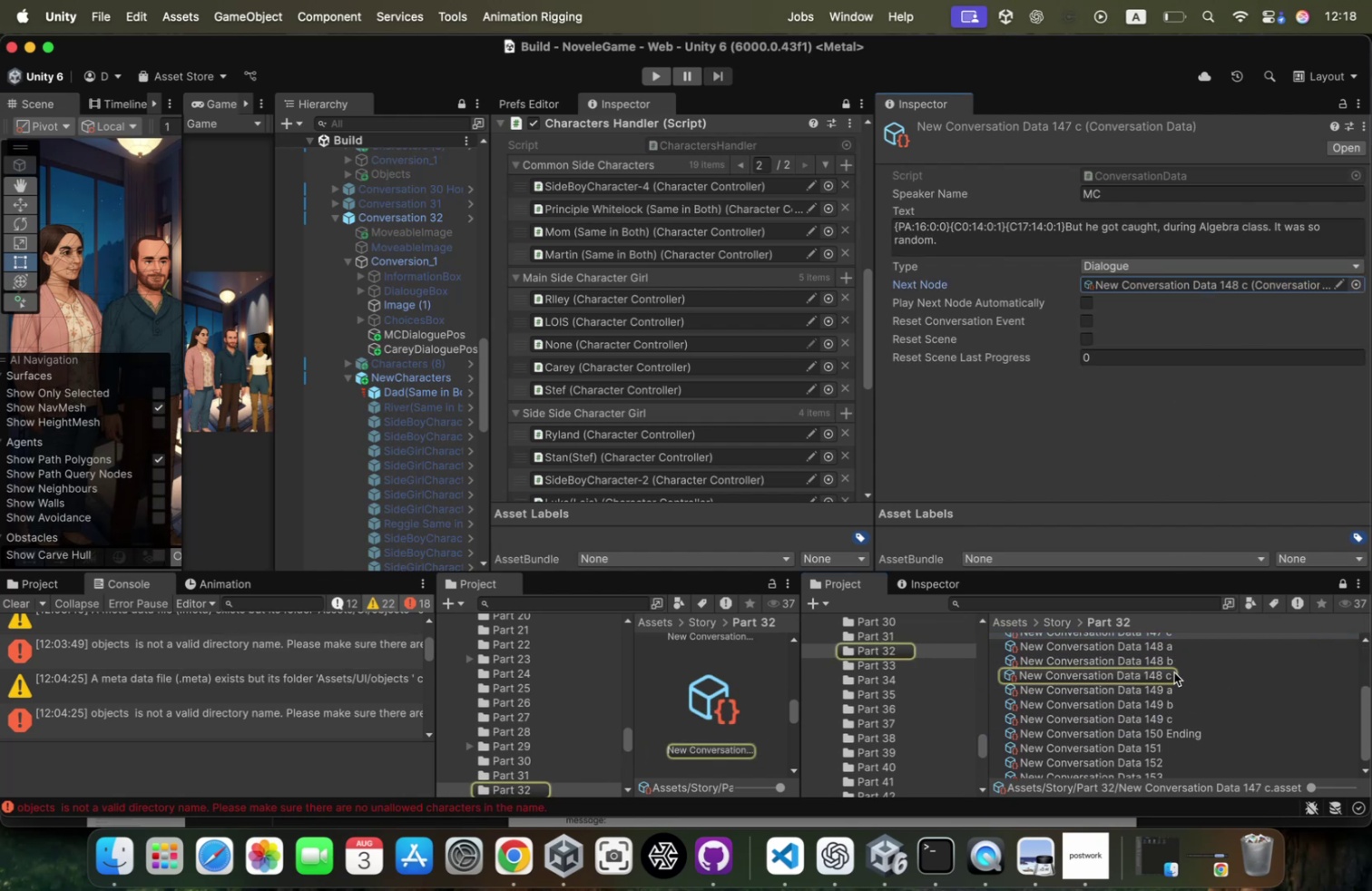 
left_click([1174, 671])
 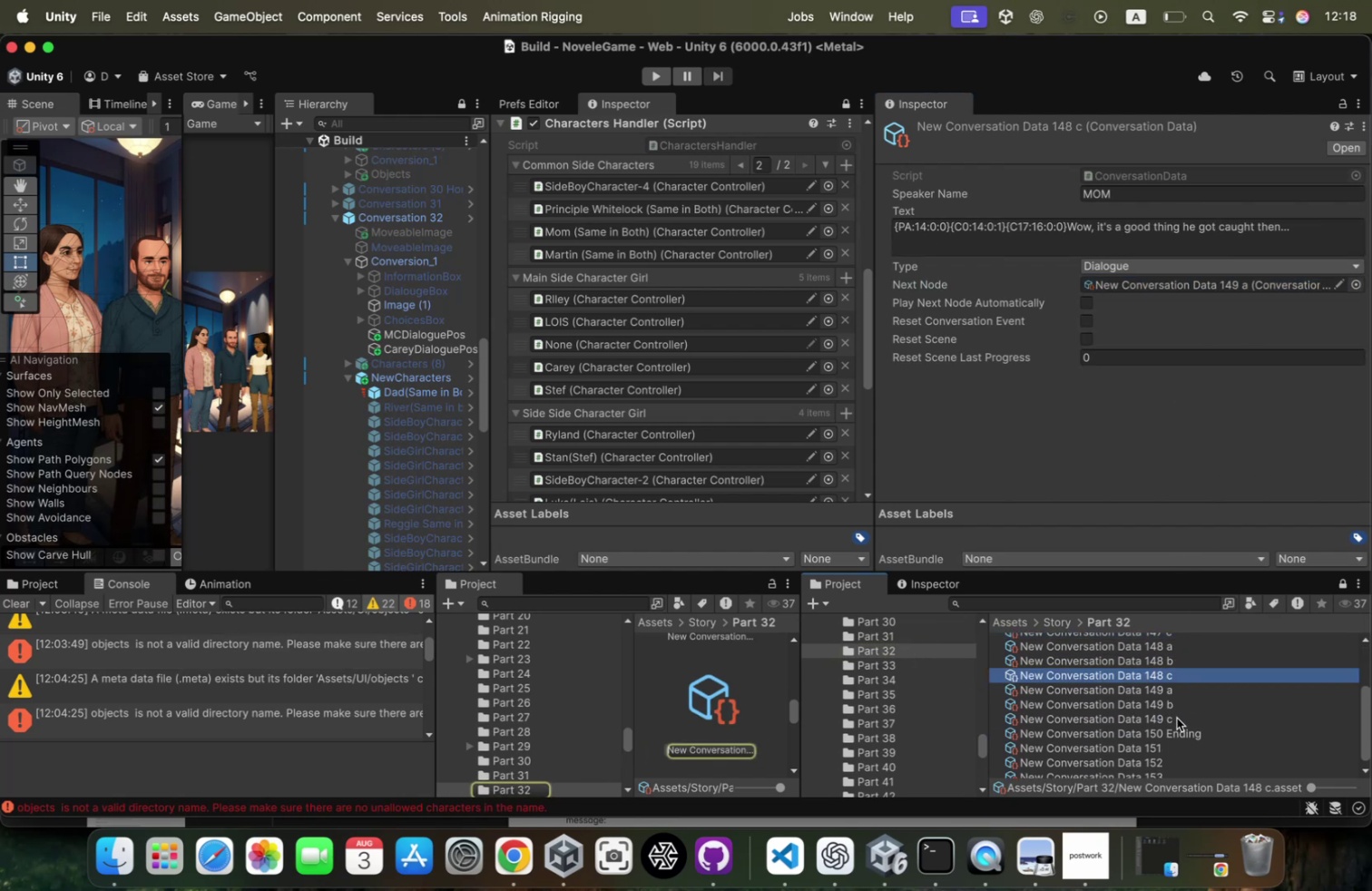 
left_click_drag(start_coordinate=[1177, 717], to_coordinate=[1231, 285])
 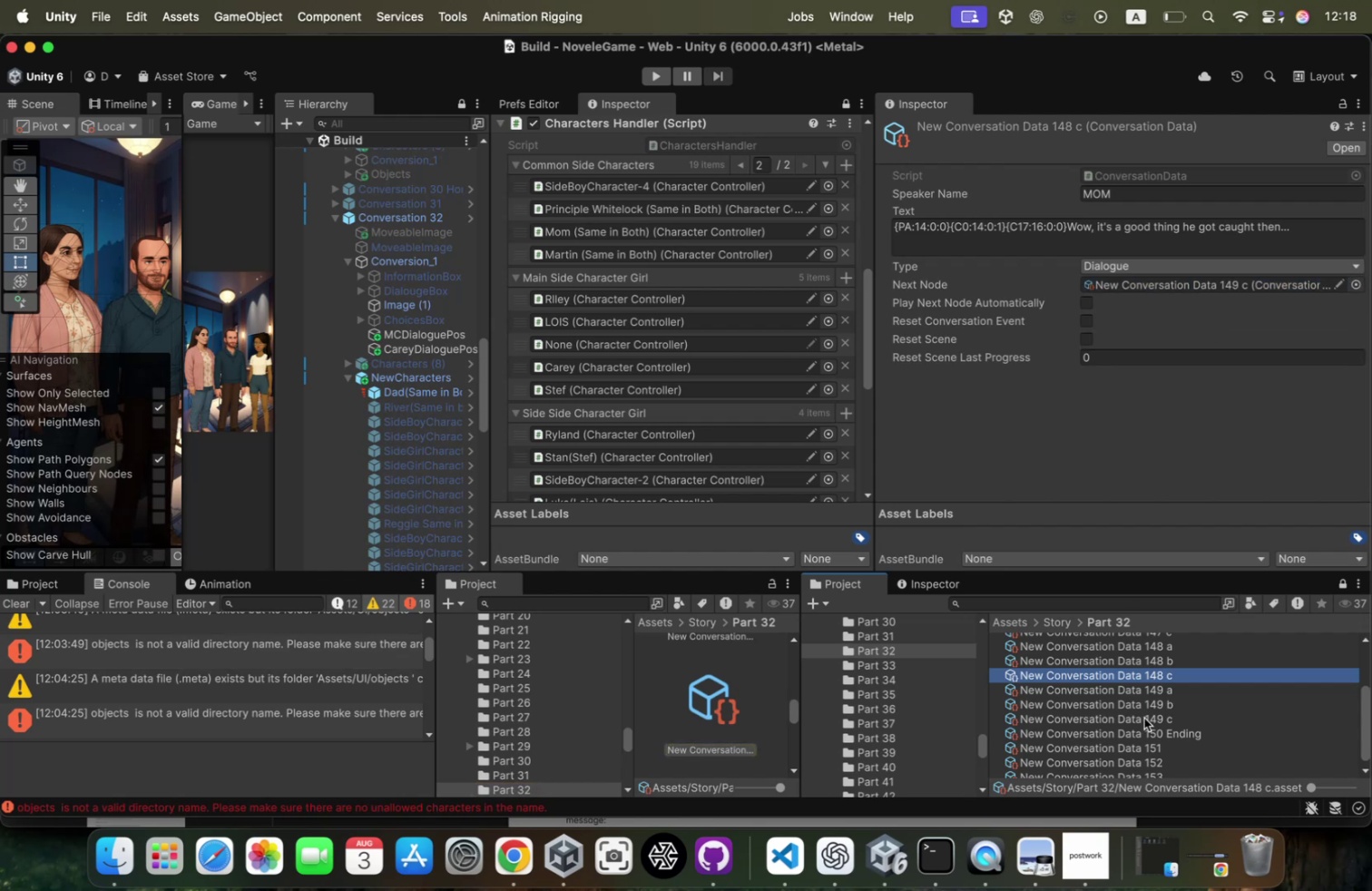 
left_click([1144, 717])
 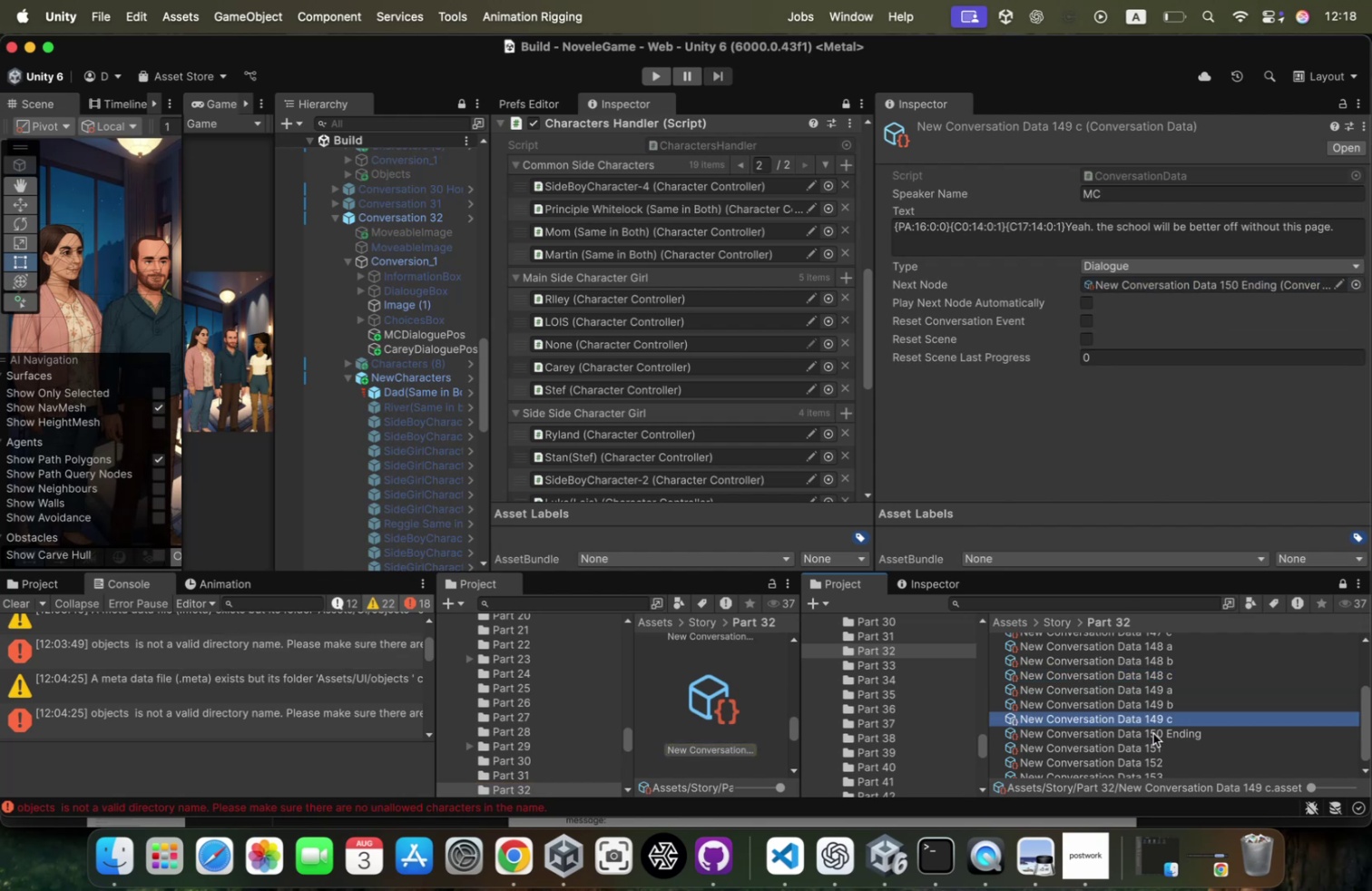 
left_click_drag(start_coordinate=[1153, 732], to_coordinate=[1243, 279])
 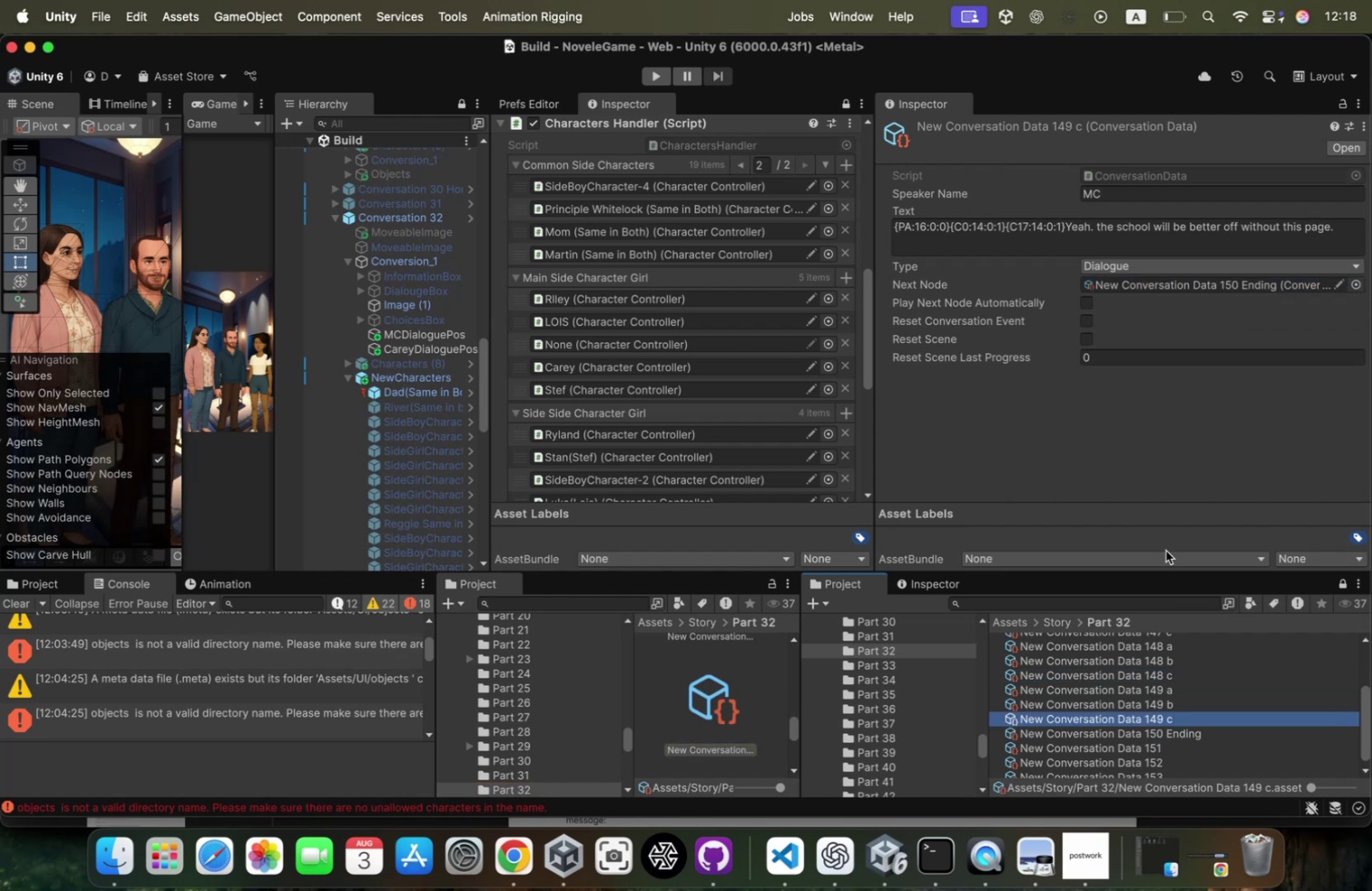 
scroll: coordinate [1139, 668], scroll_direction: up, amount: 110.0
 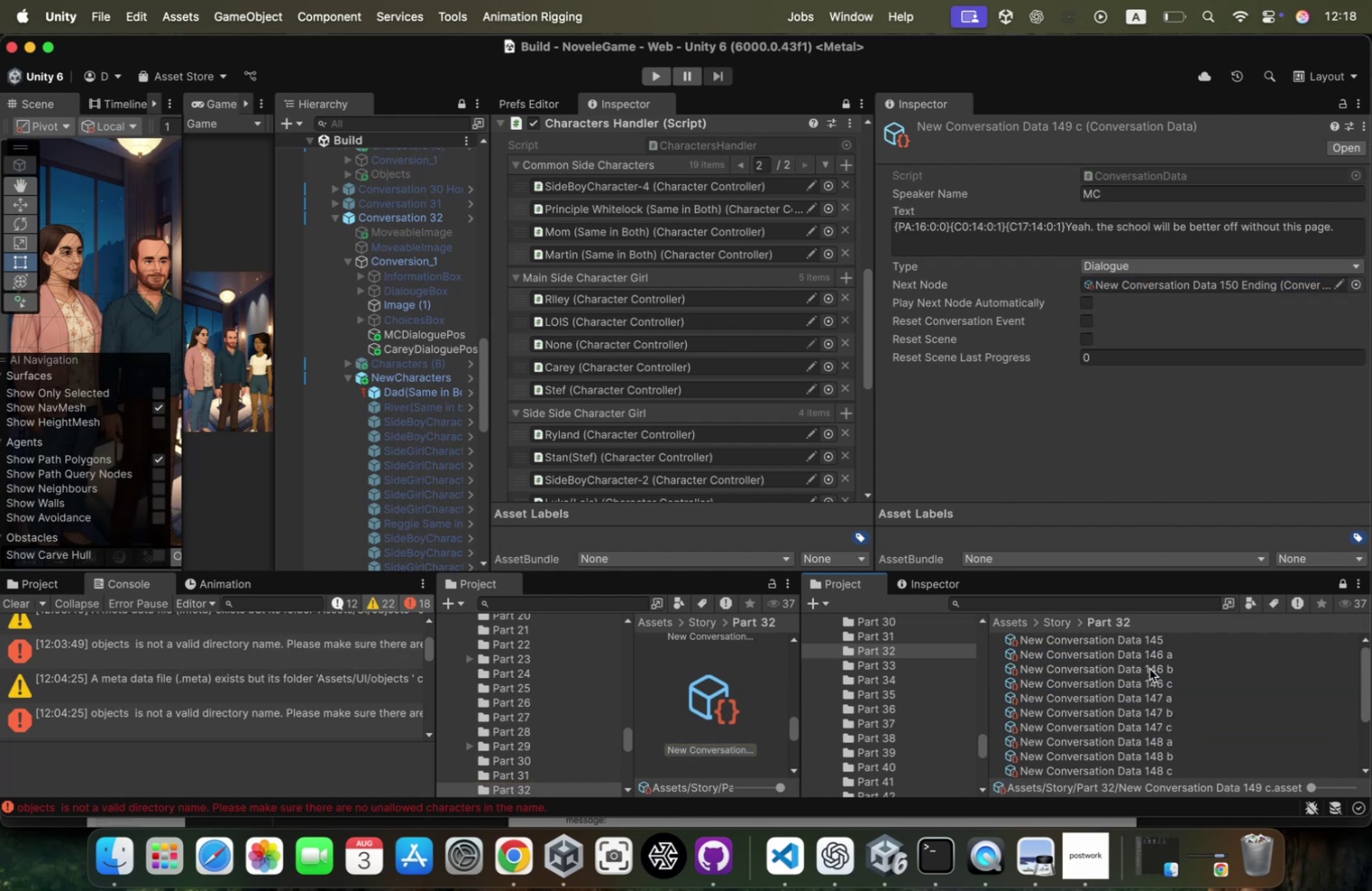 
left_click([1150, 668])
 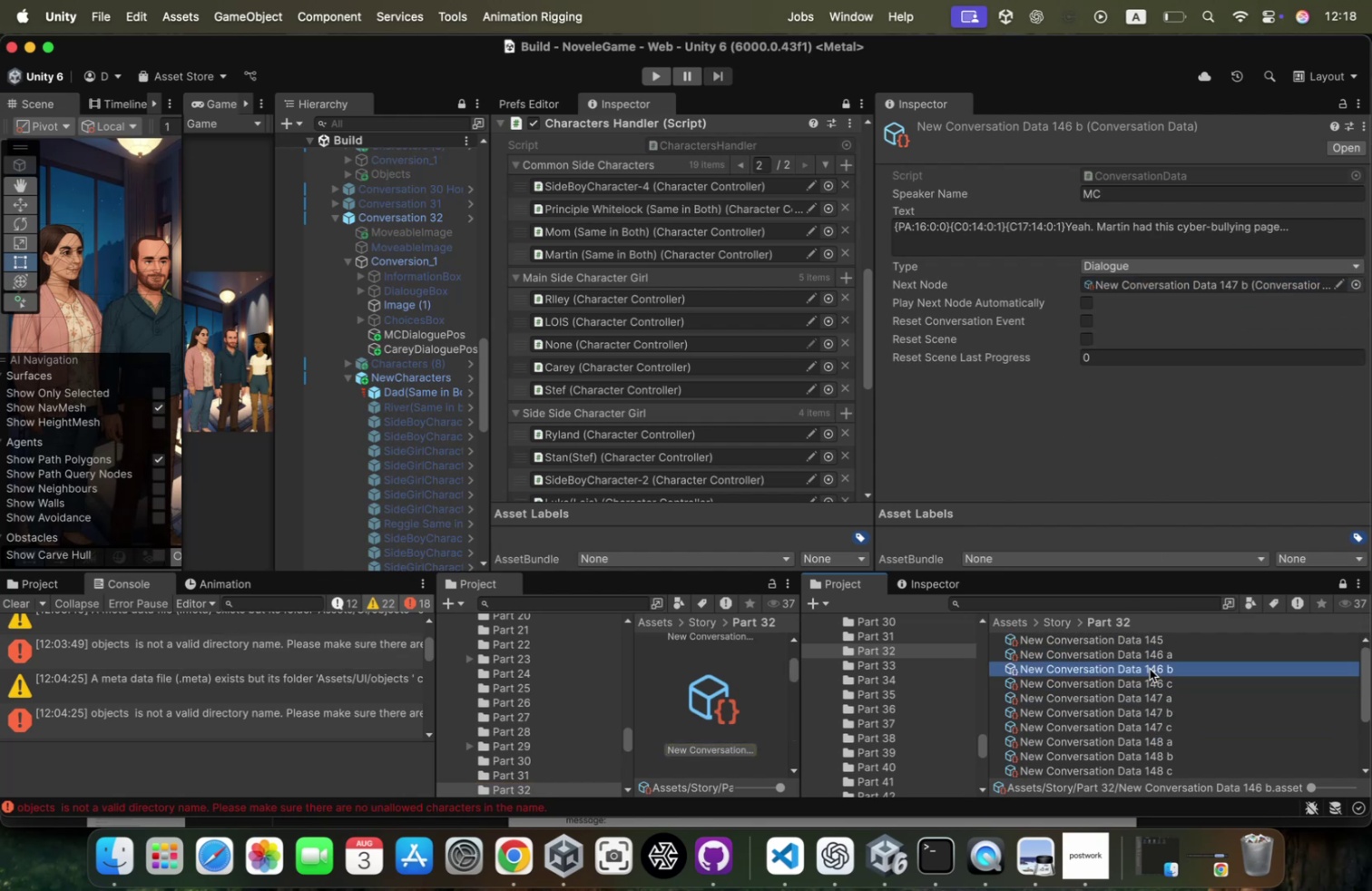 
key(Meta+CommandLeft)
 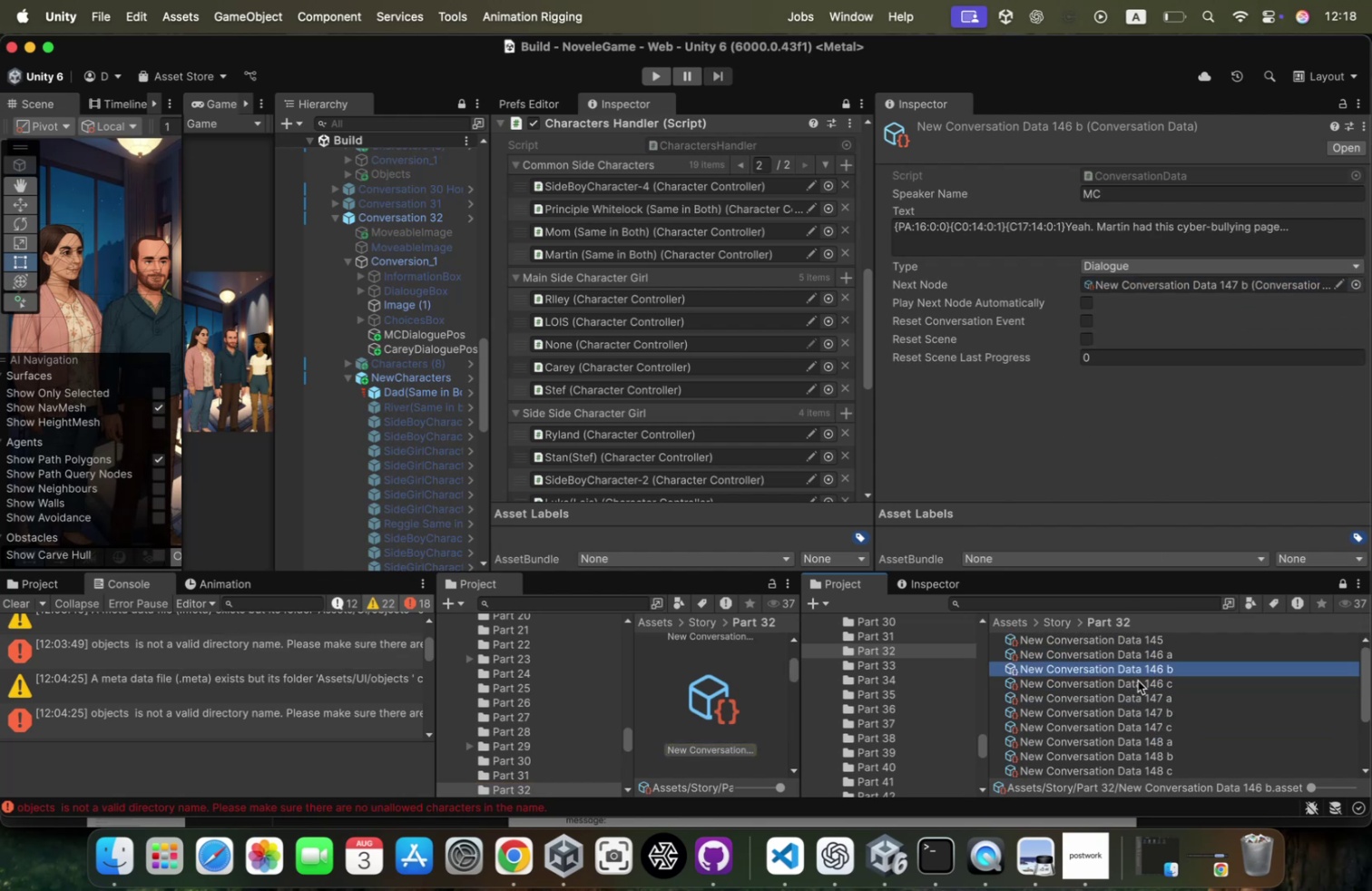 
key(Meta+Tab)
 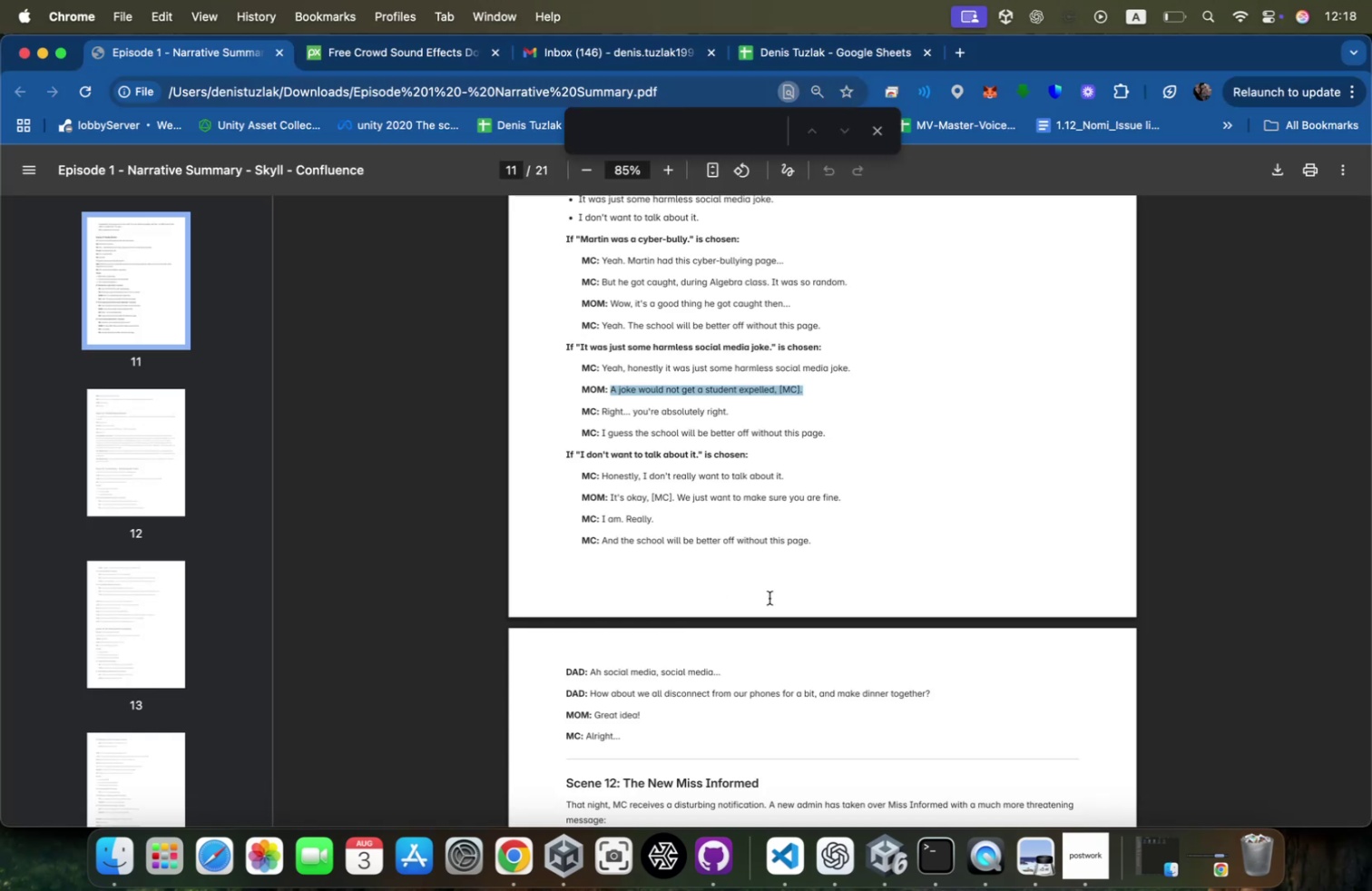 
key(Meta+CommandLeft)
 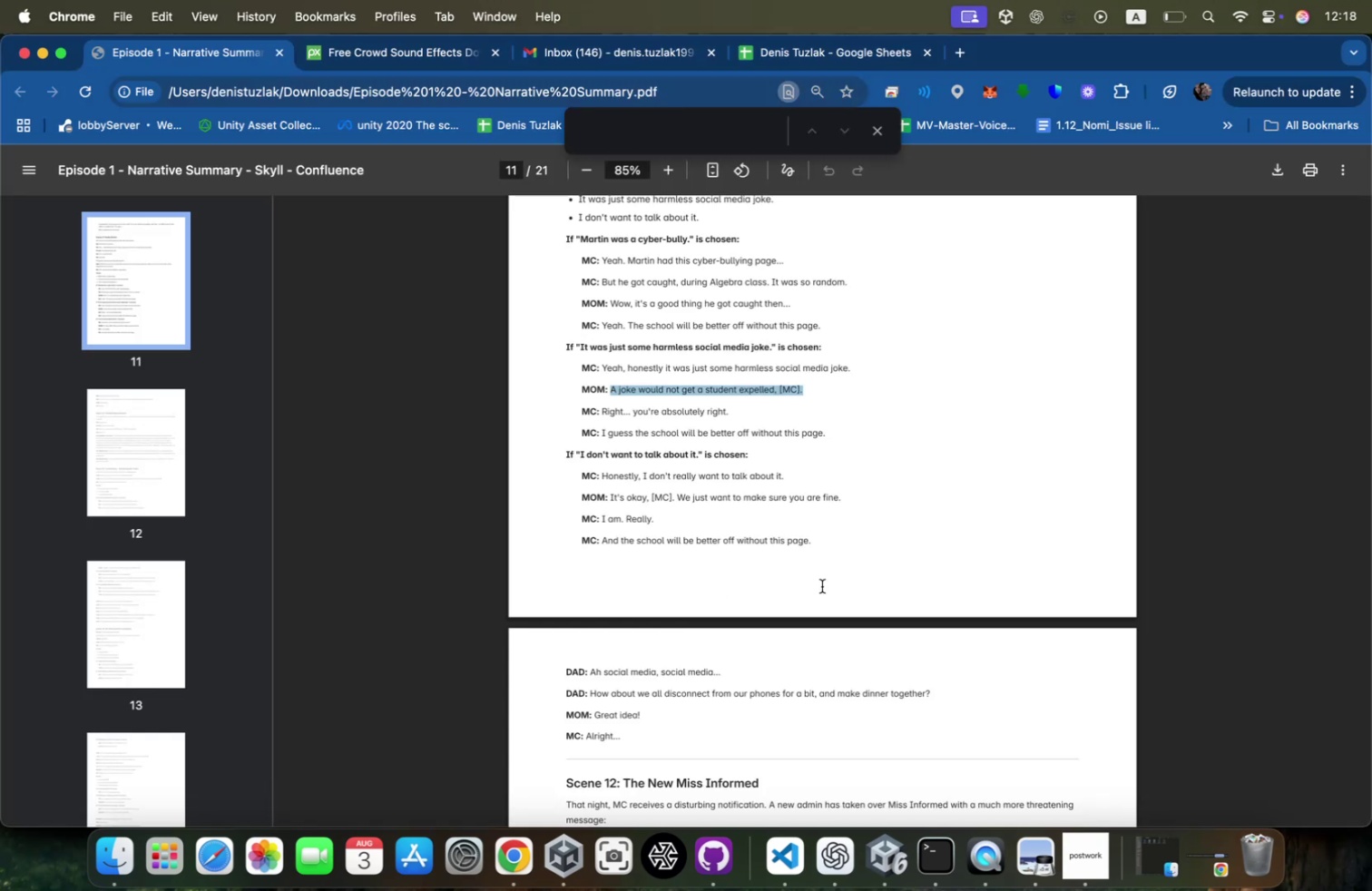 
key(Meta+Tab)
 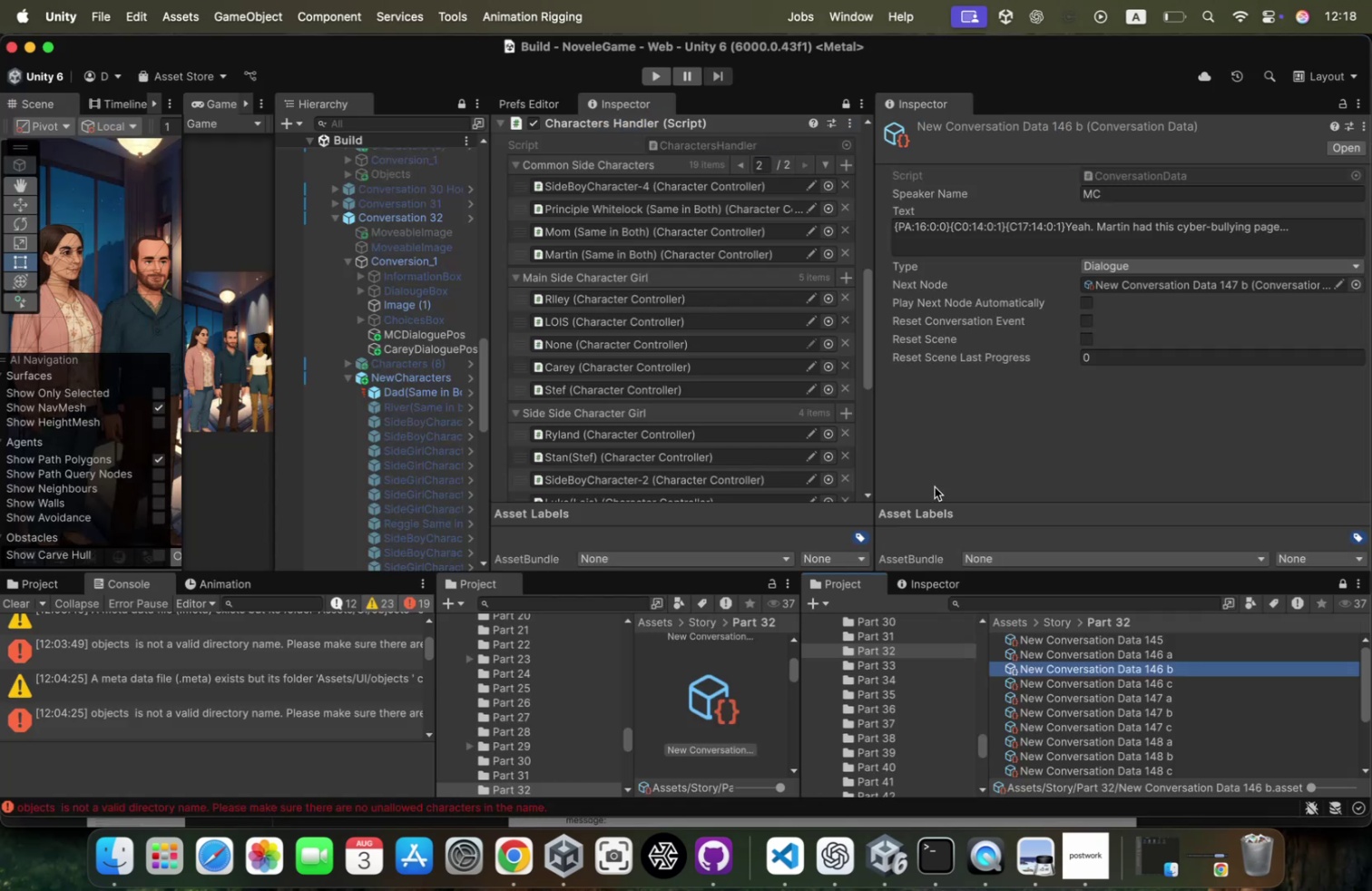 
key(Meta+CommandLeft)
 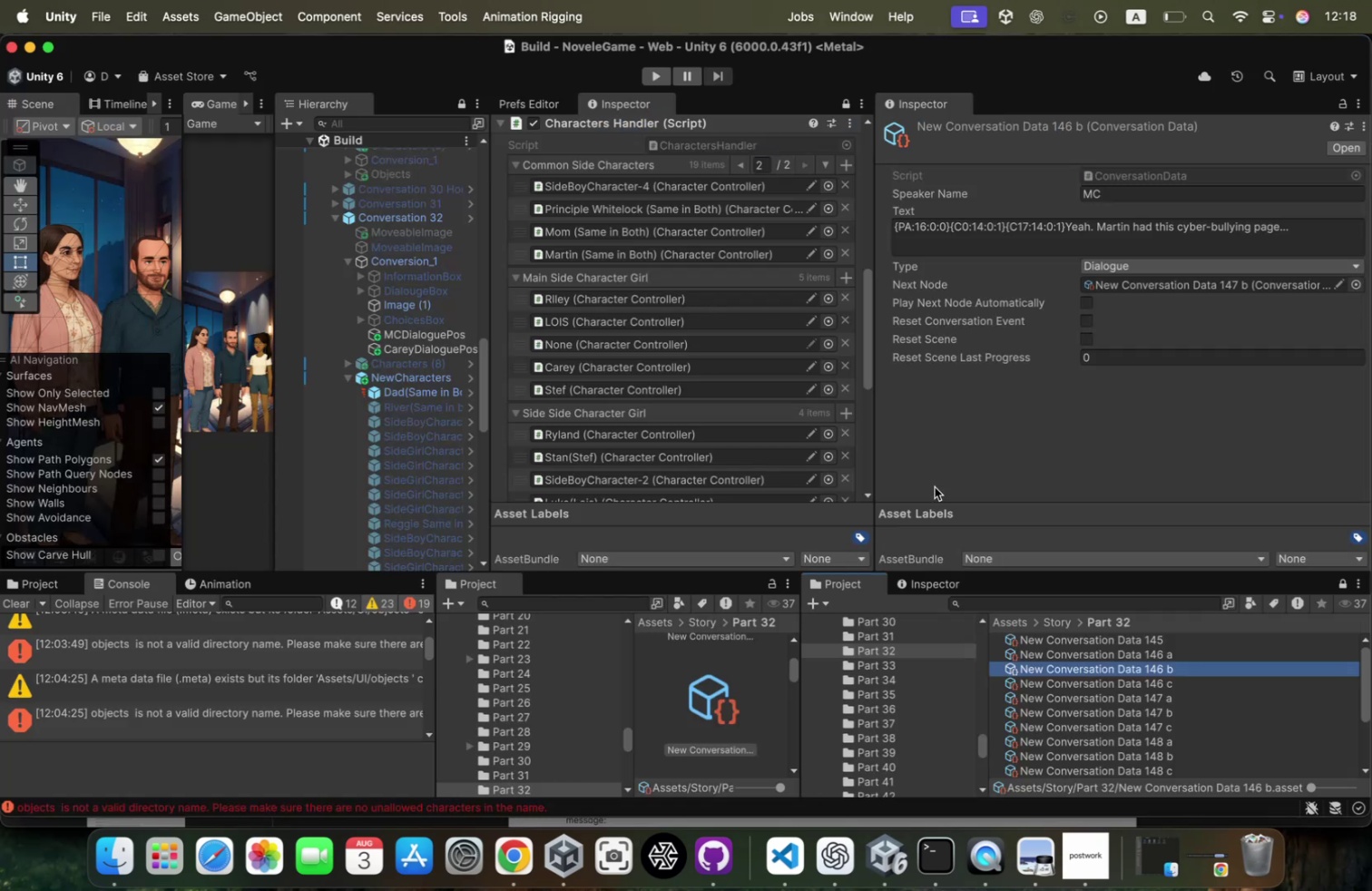 
key(Meta+Tab)
 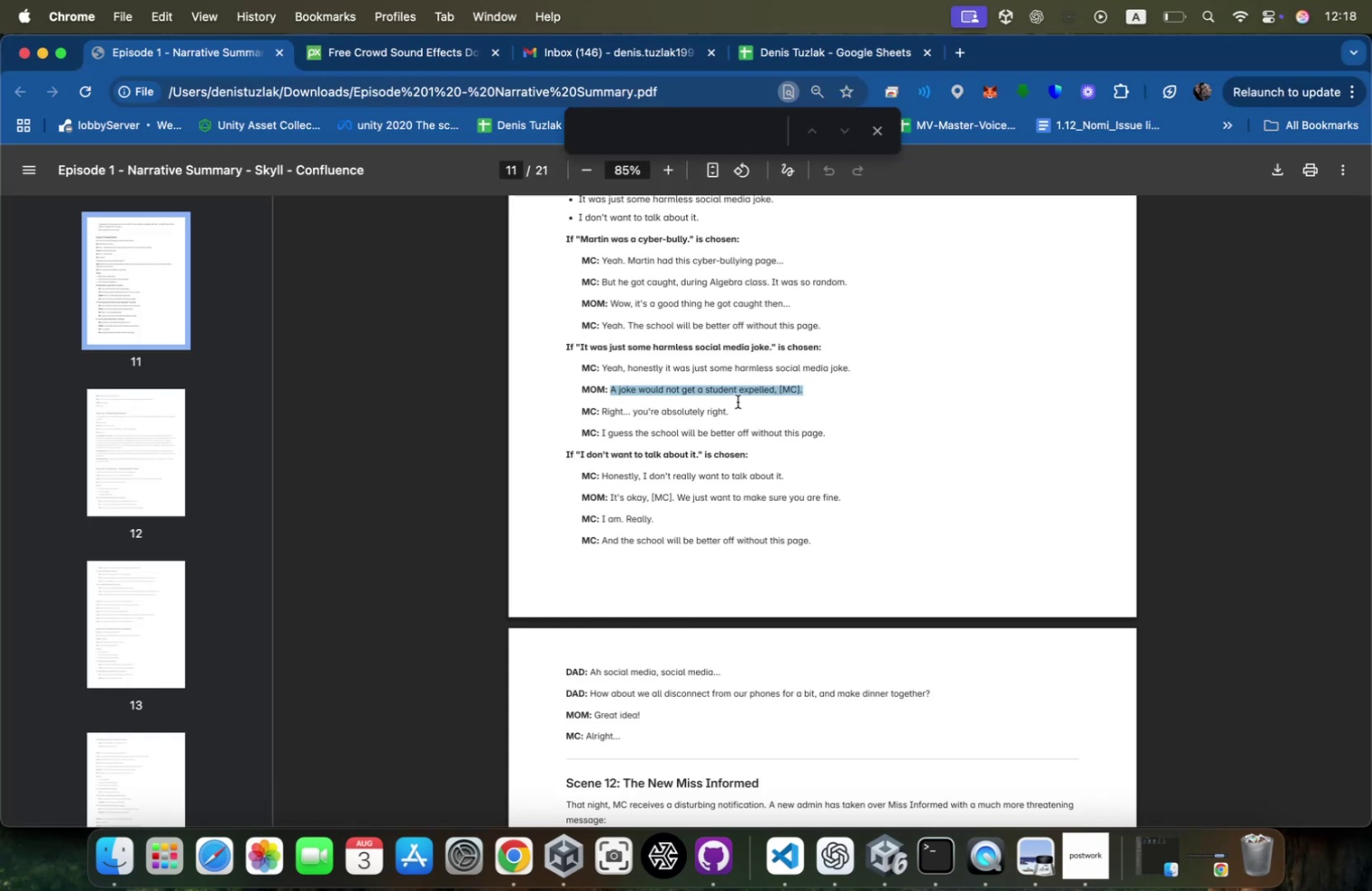 
right_click([744, 386])
 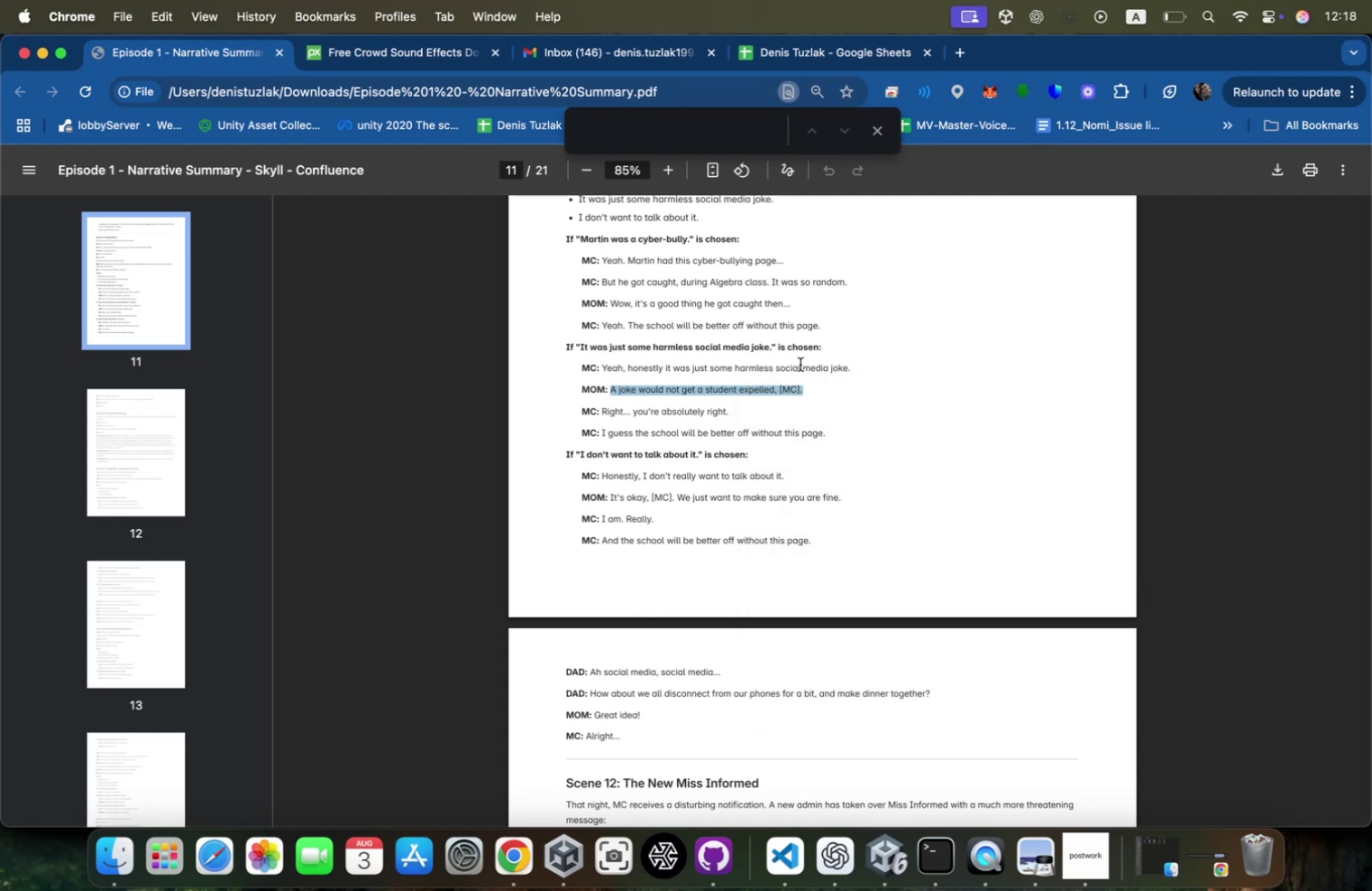 
left_click_drag(start_coordinate=[853, 367], to_coordinate=[603, 363])
 